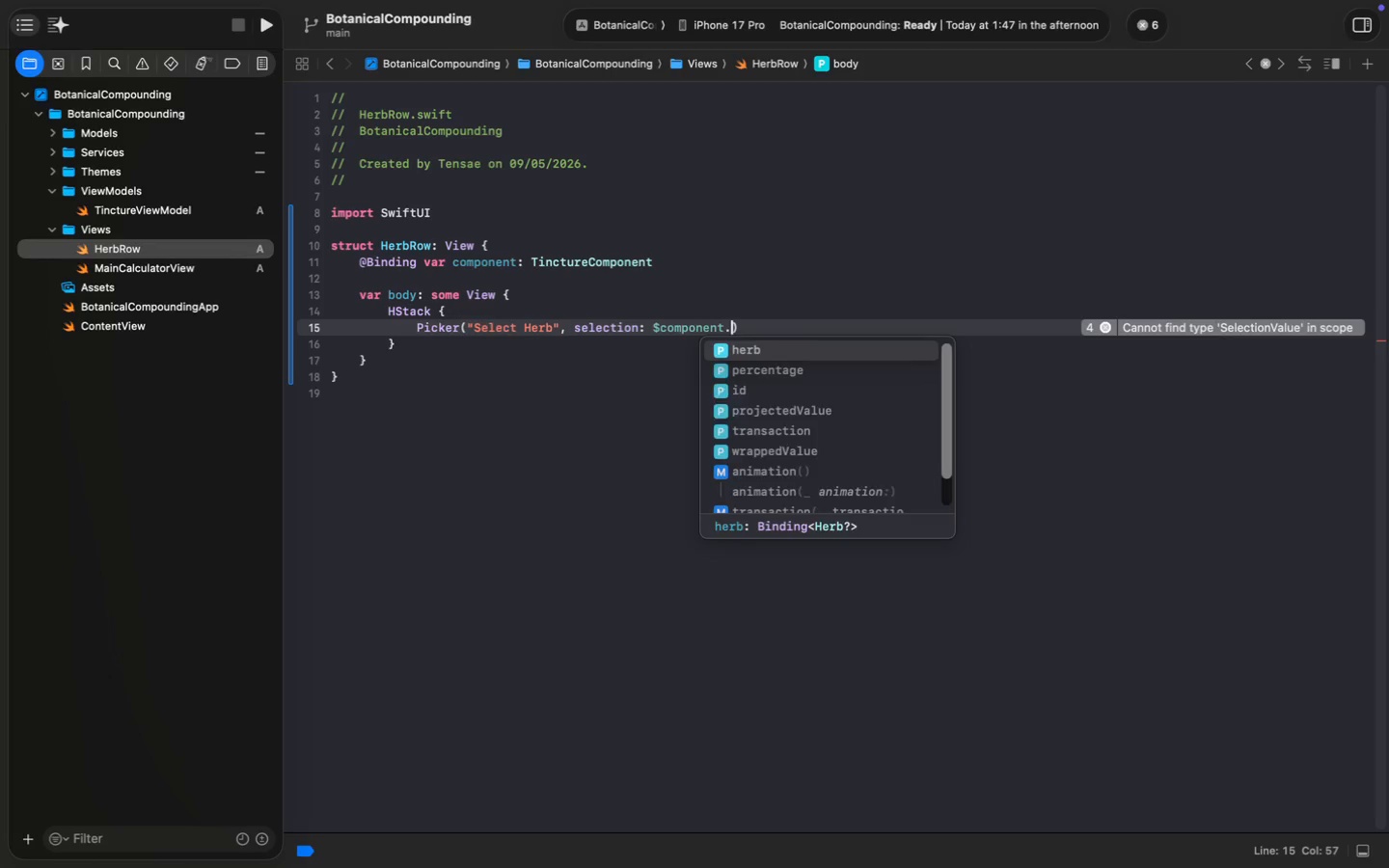 
key(H)
 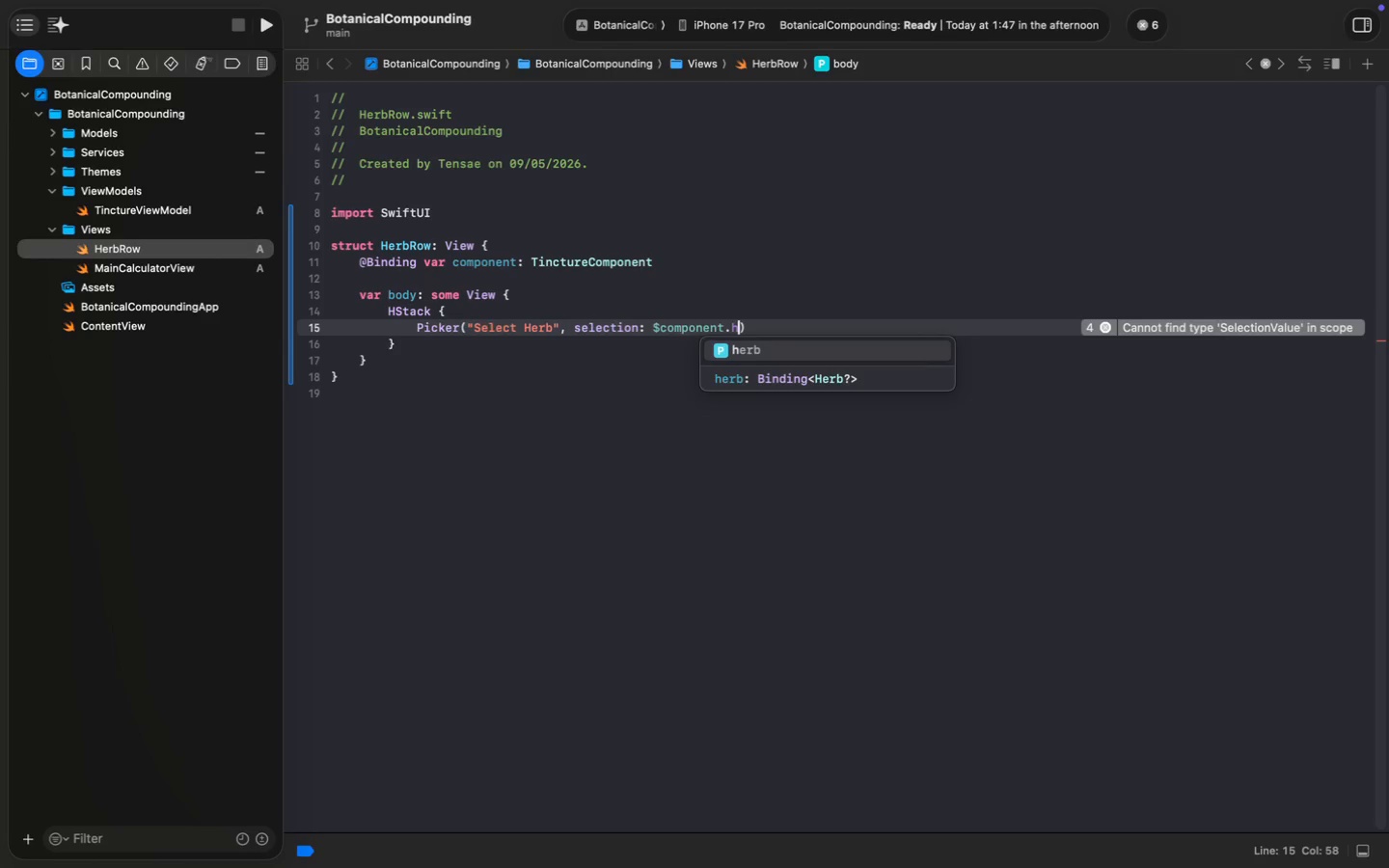 
key(Enter)
 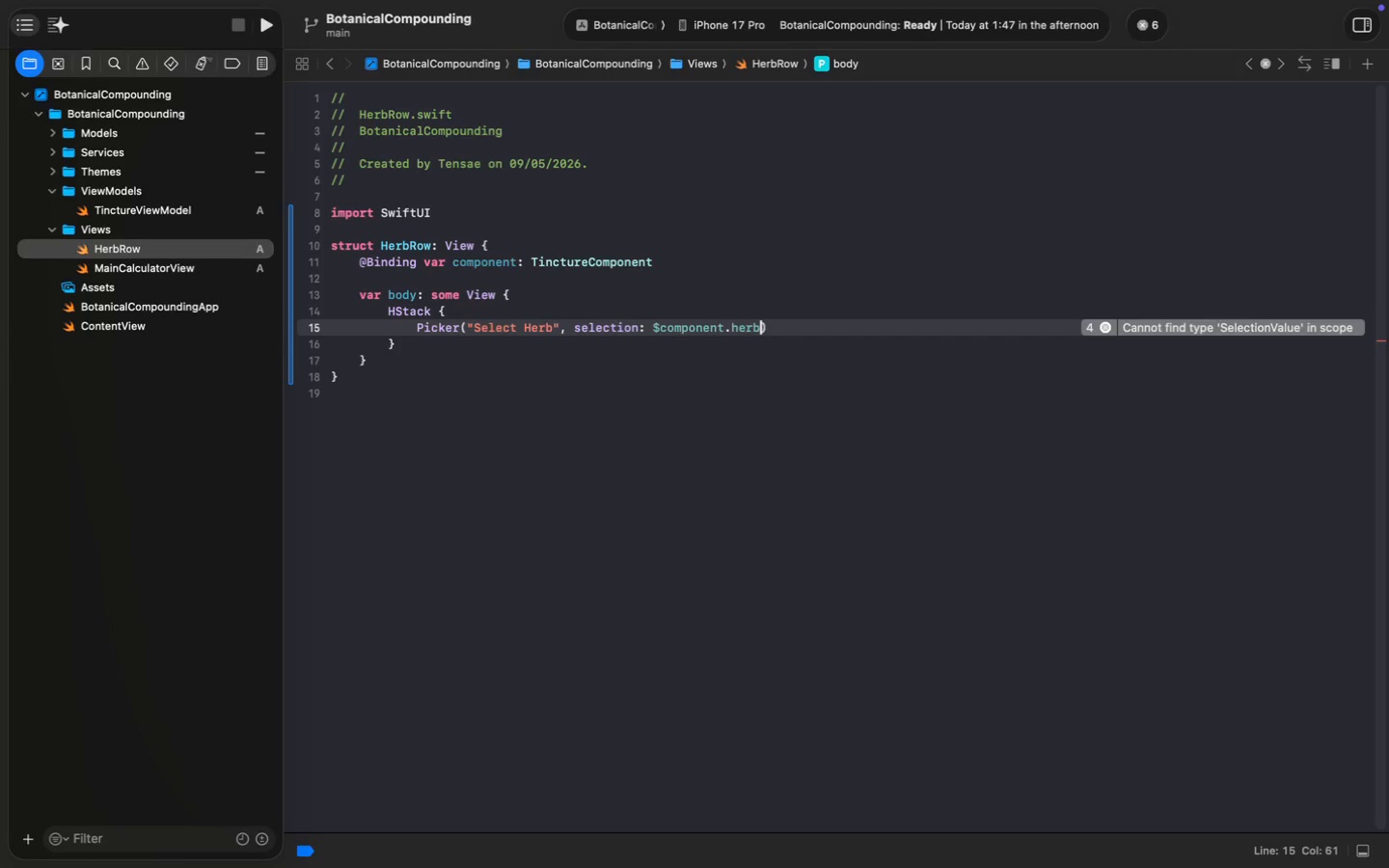 
key(ArrowRight)
 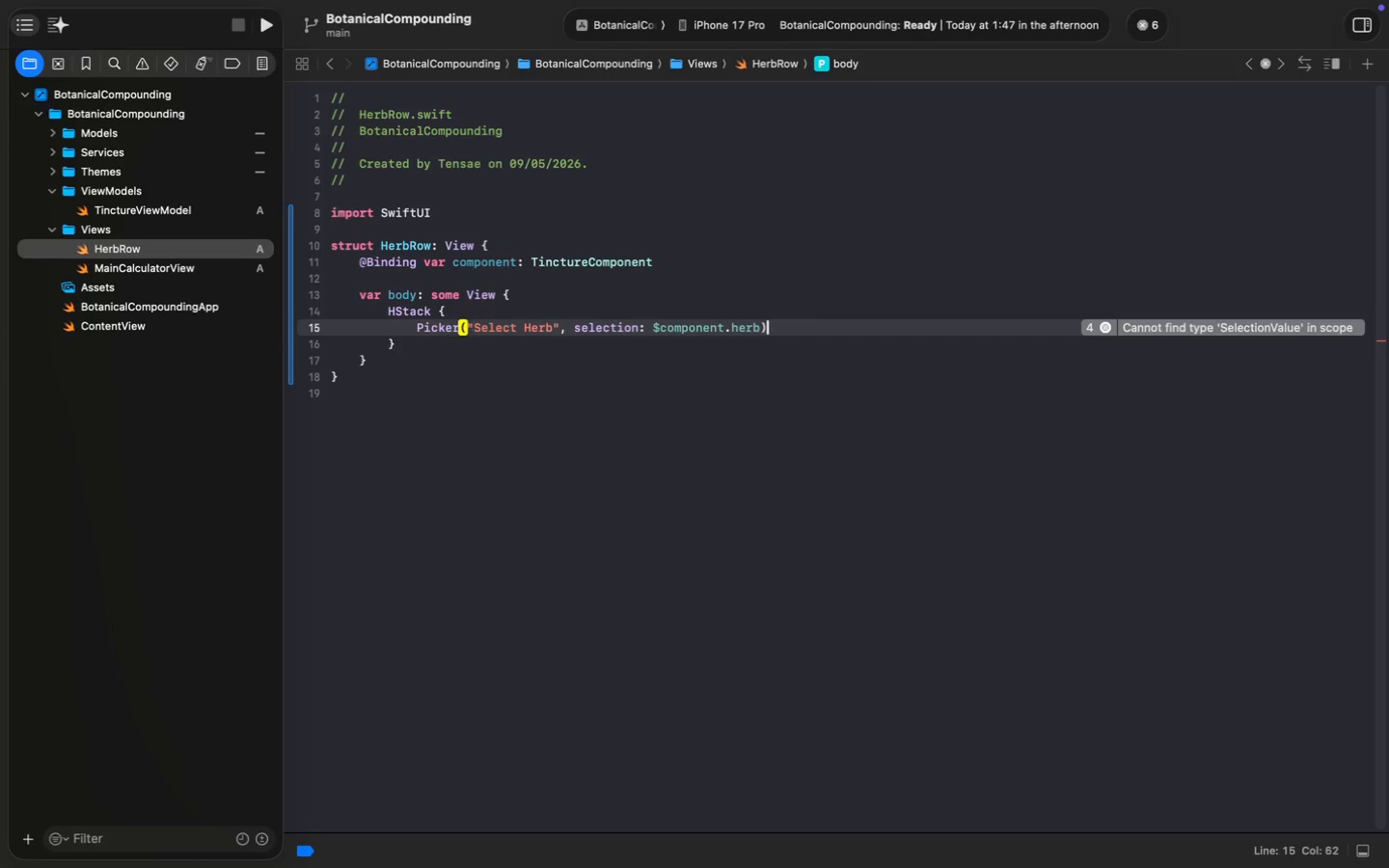 
key(Space)
 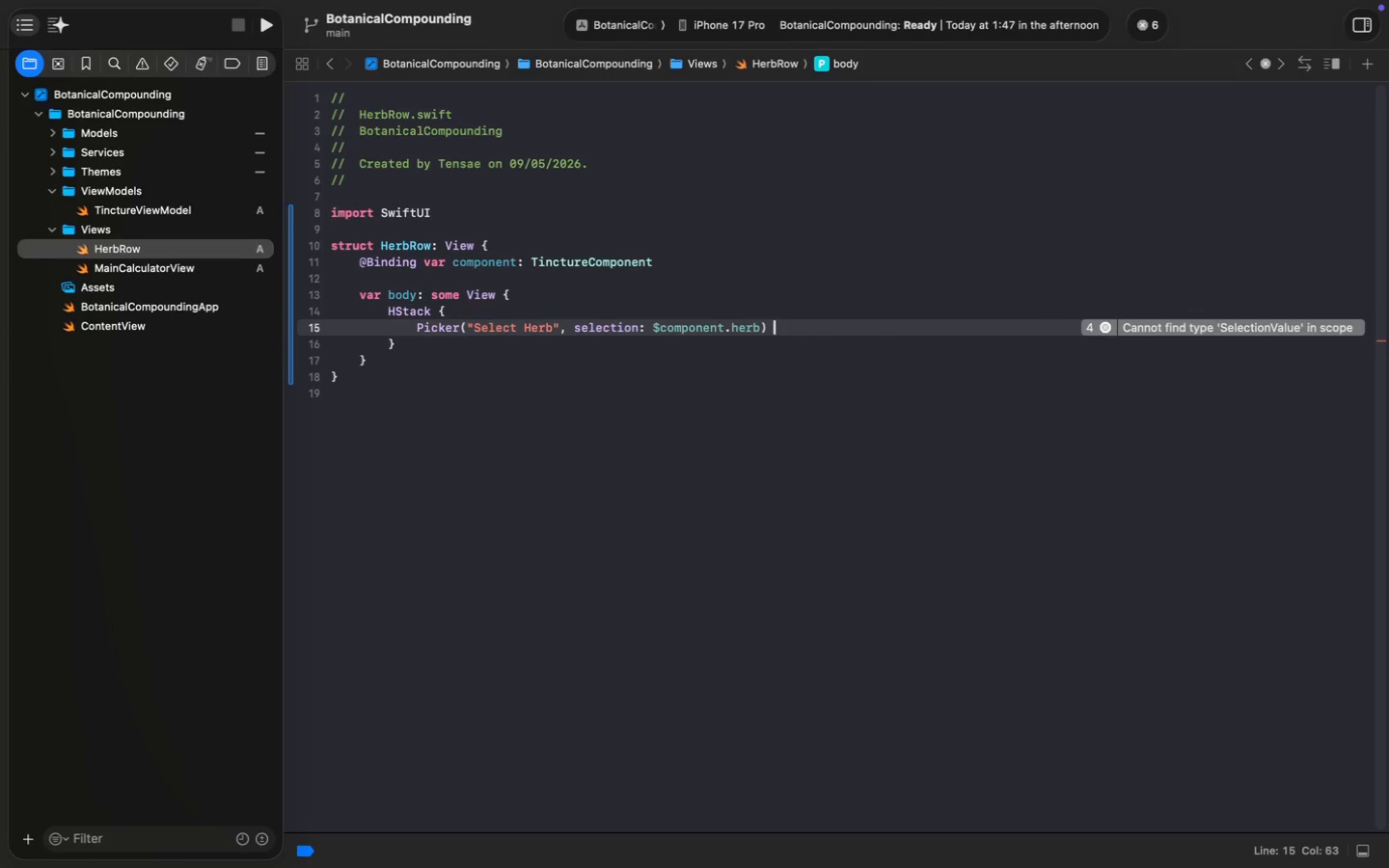 
key(Shift+ShiftLeft)
 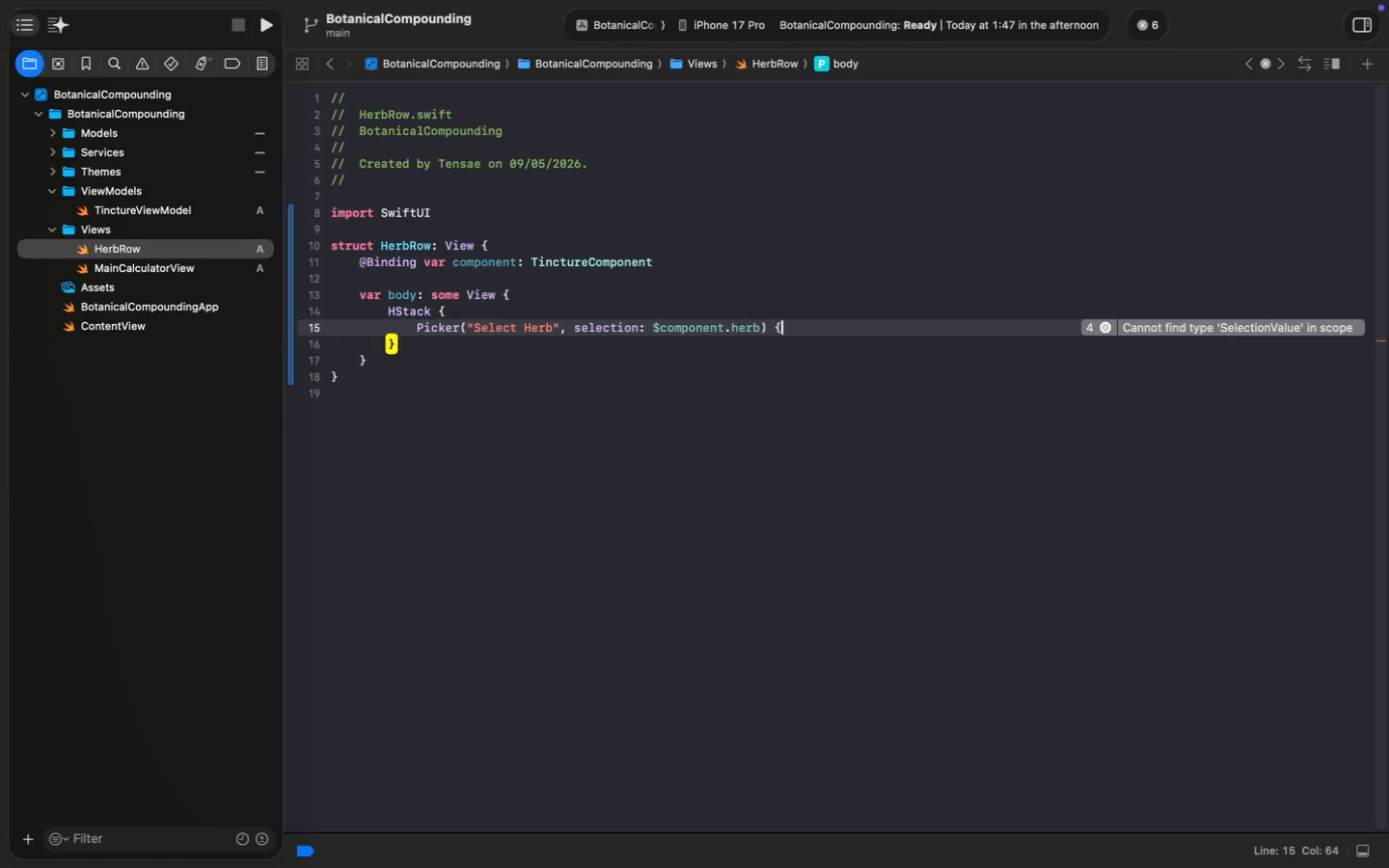 
key(Shift+BracketLeft)
 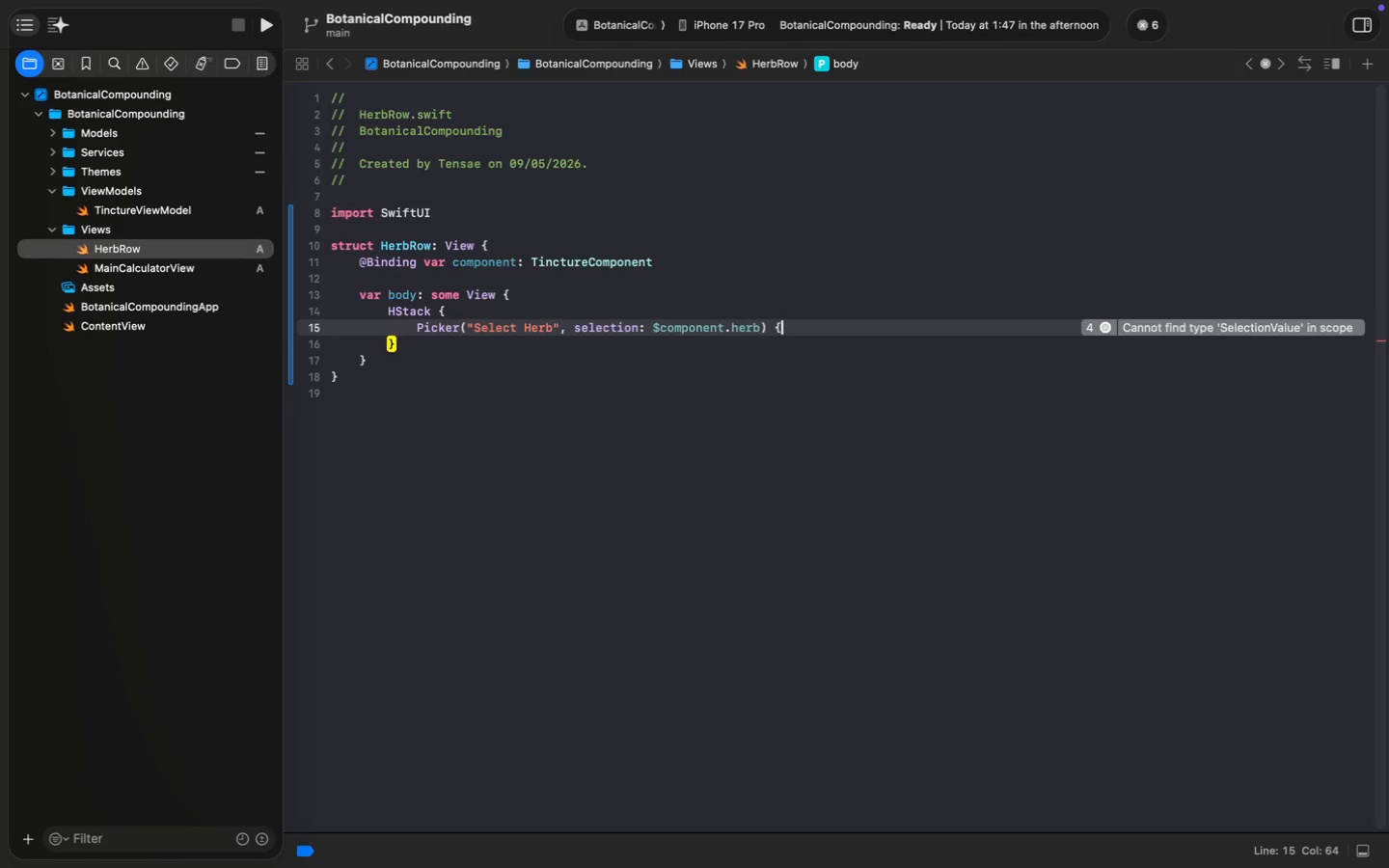 
key(Enter)
 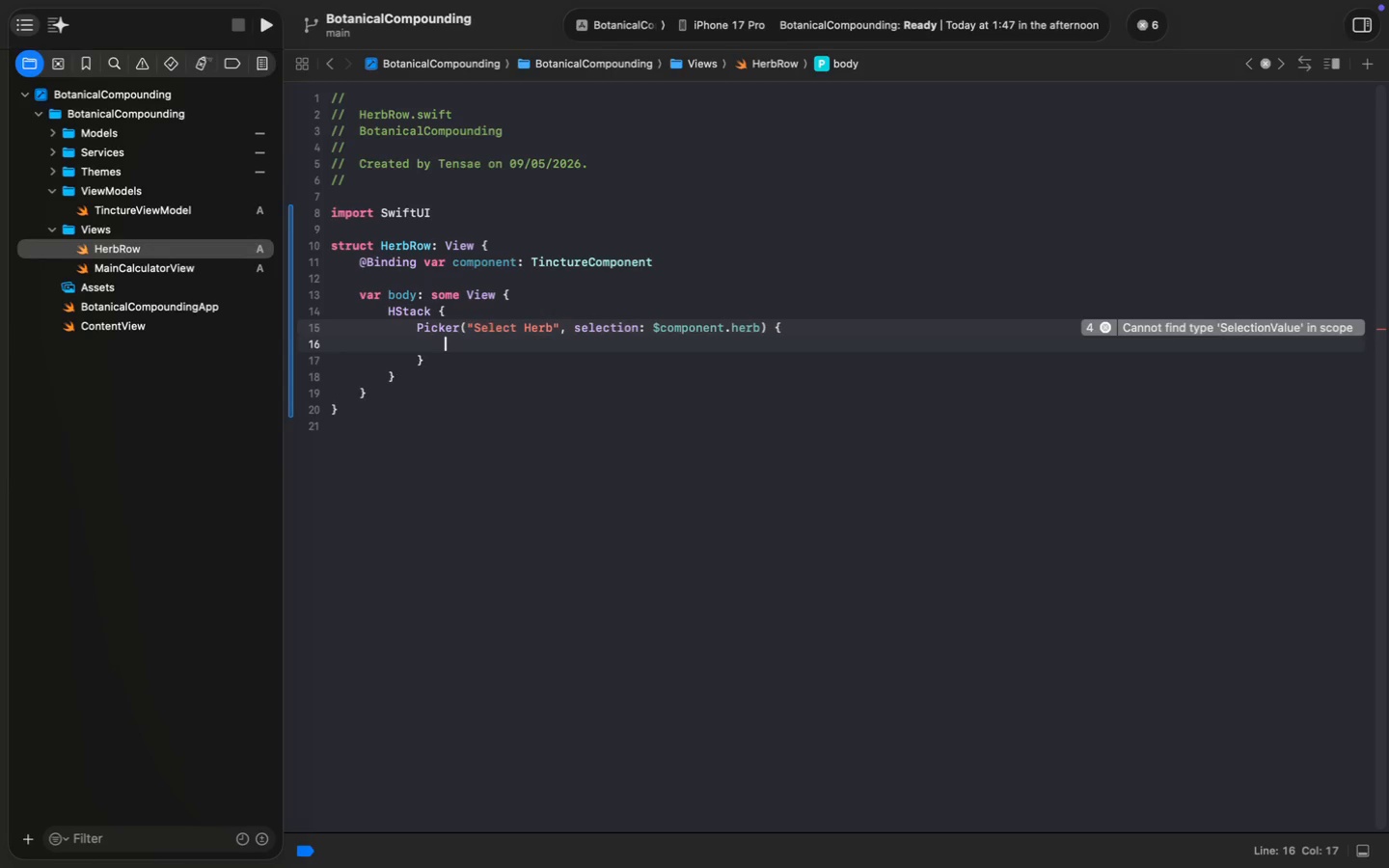 
type(Text("Select Herb)
 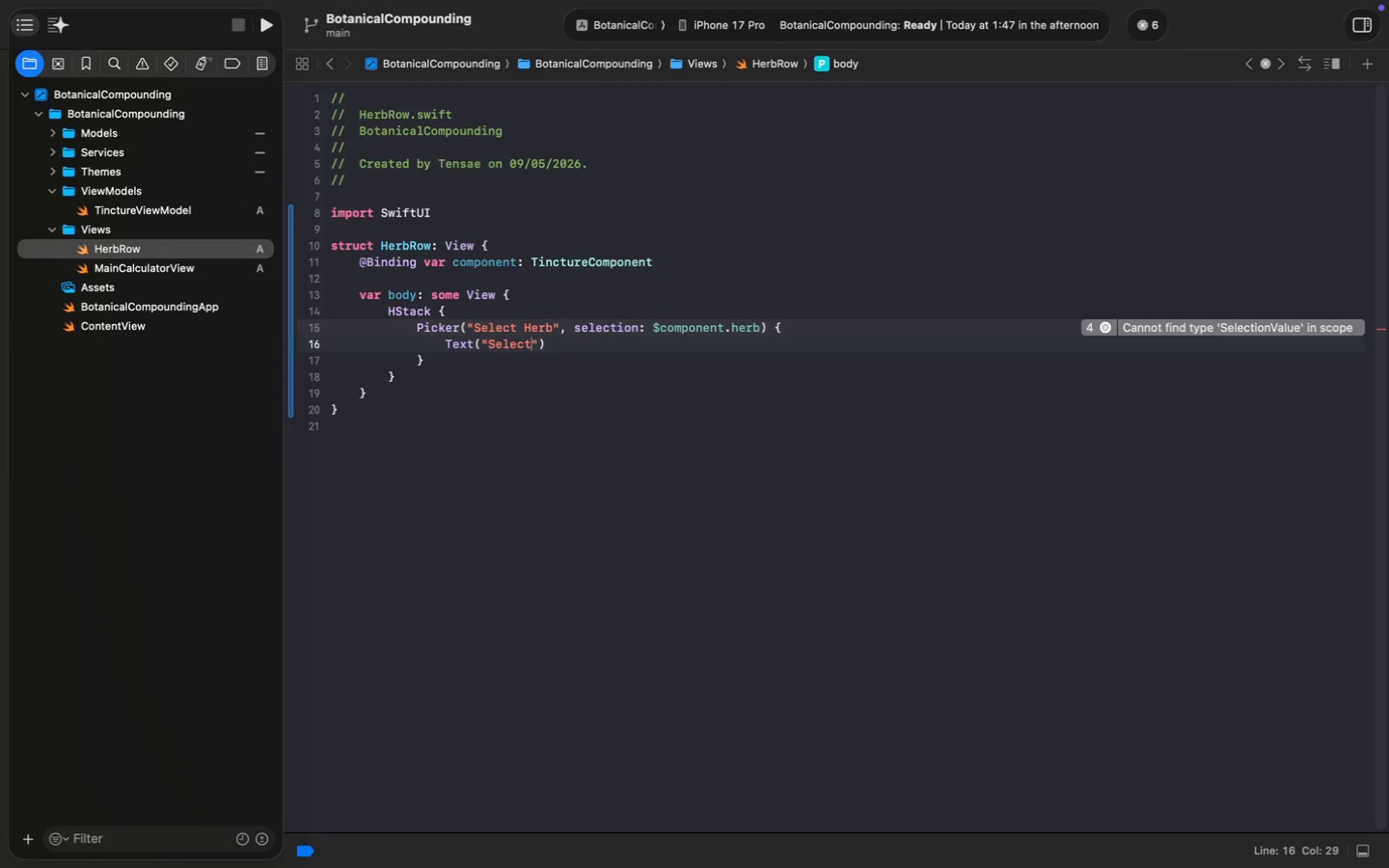 
key(ArrowRight)
 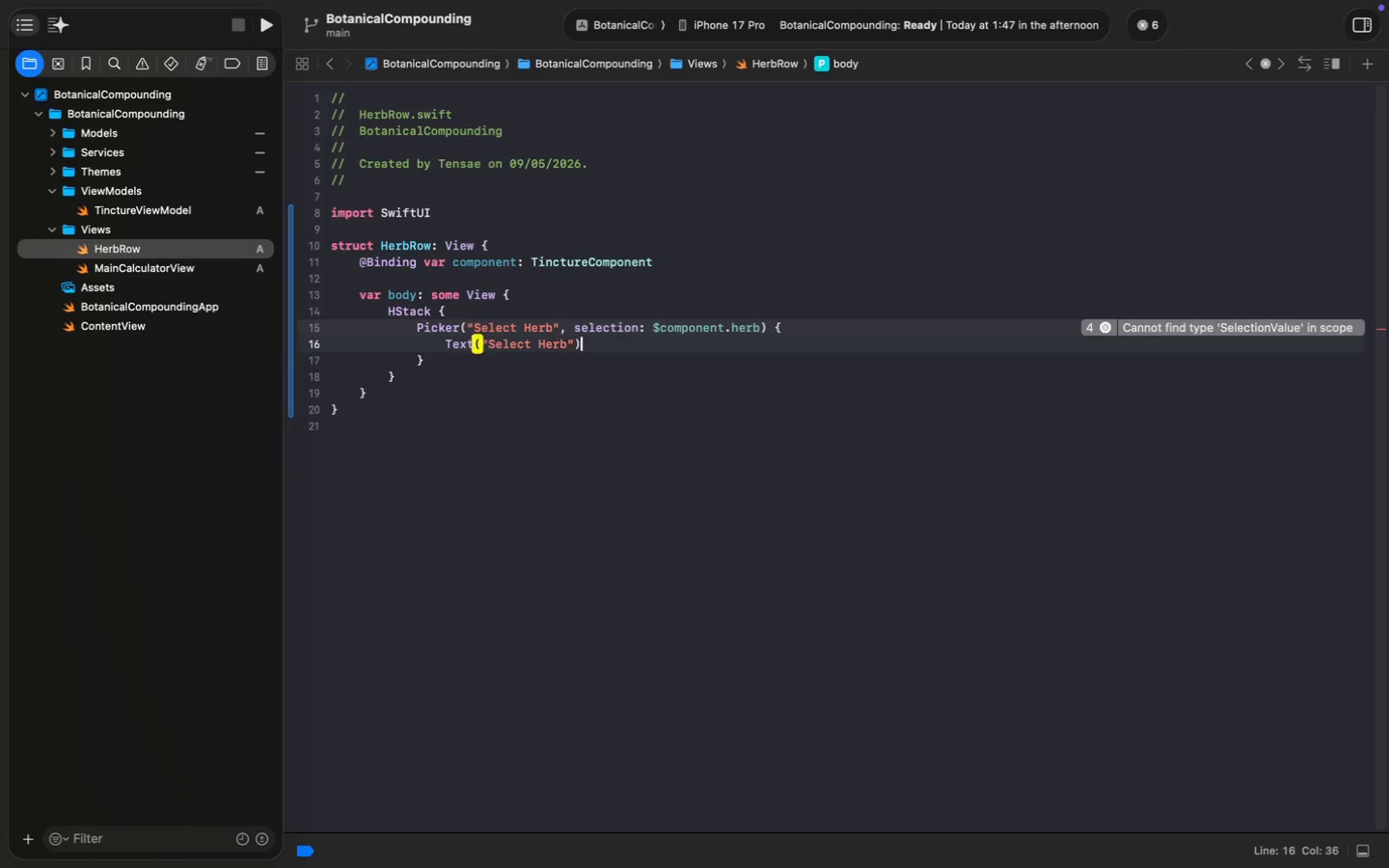 
key(ArrowRight)
 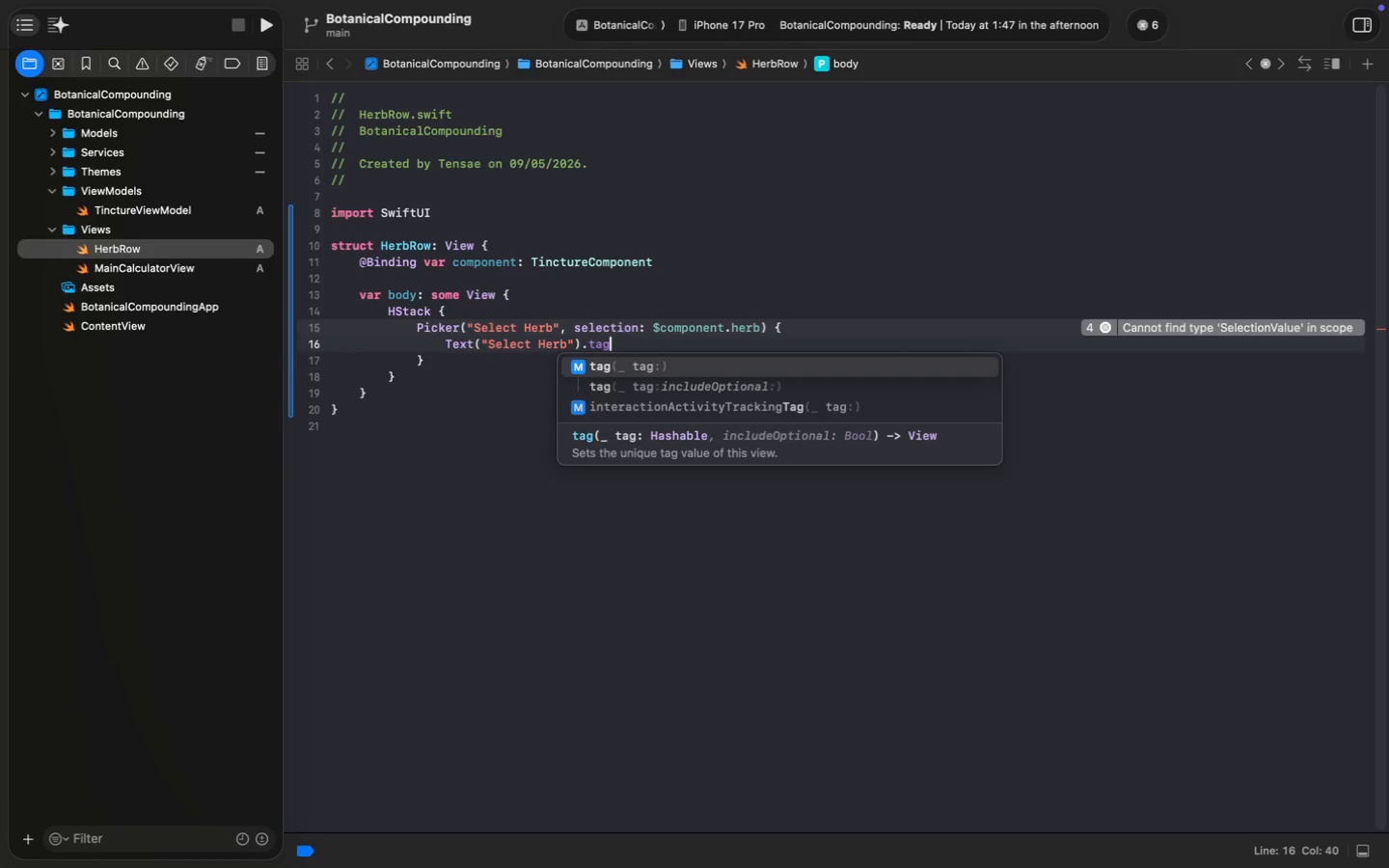 
type(.tag)
 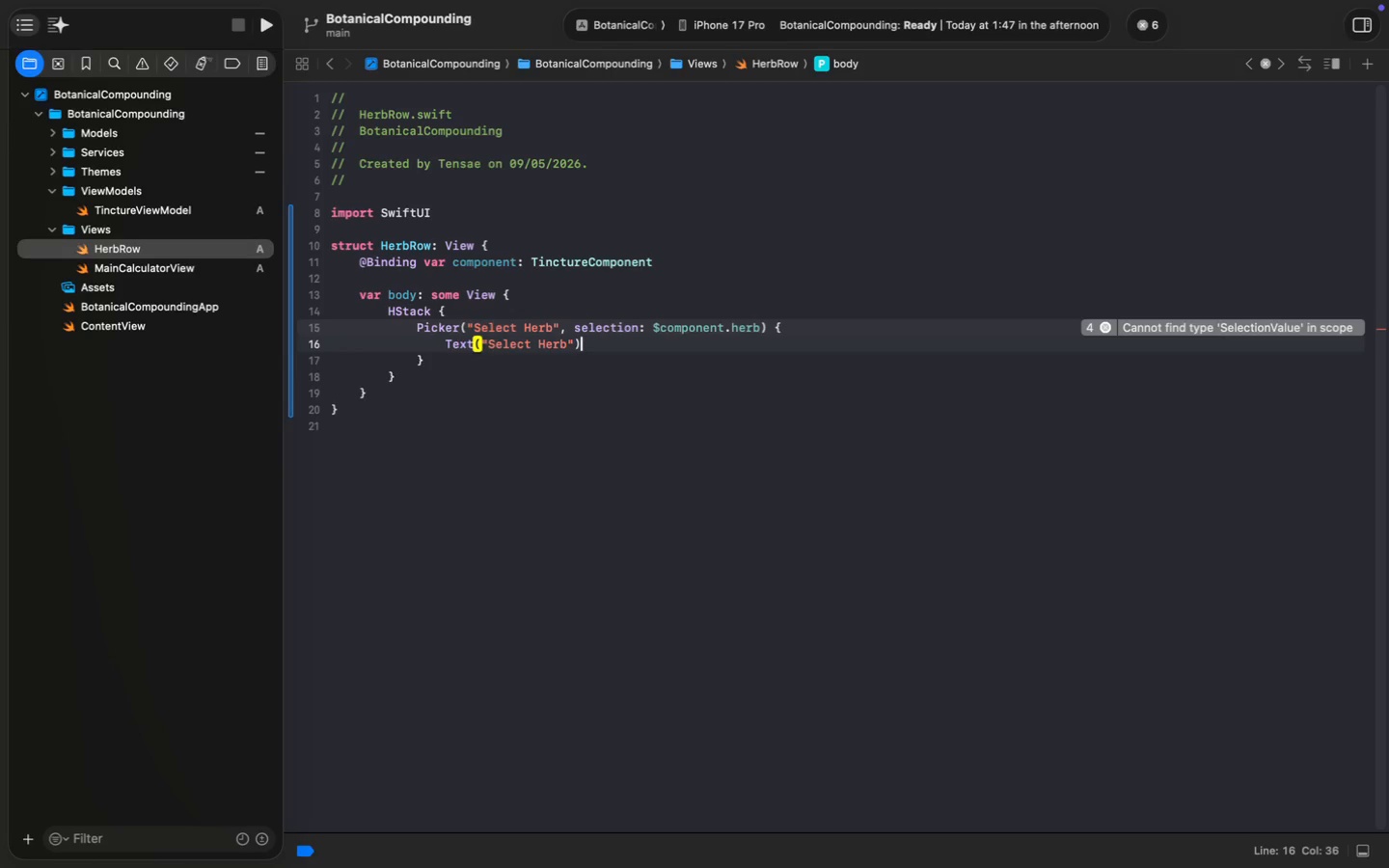 
key(Enter)
 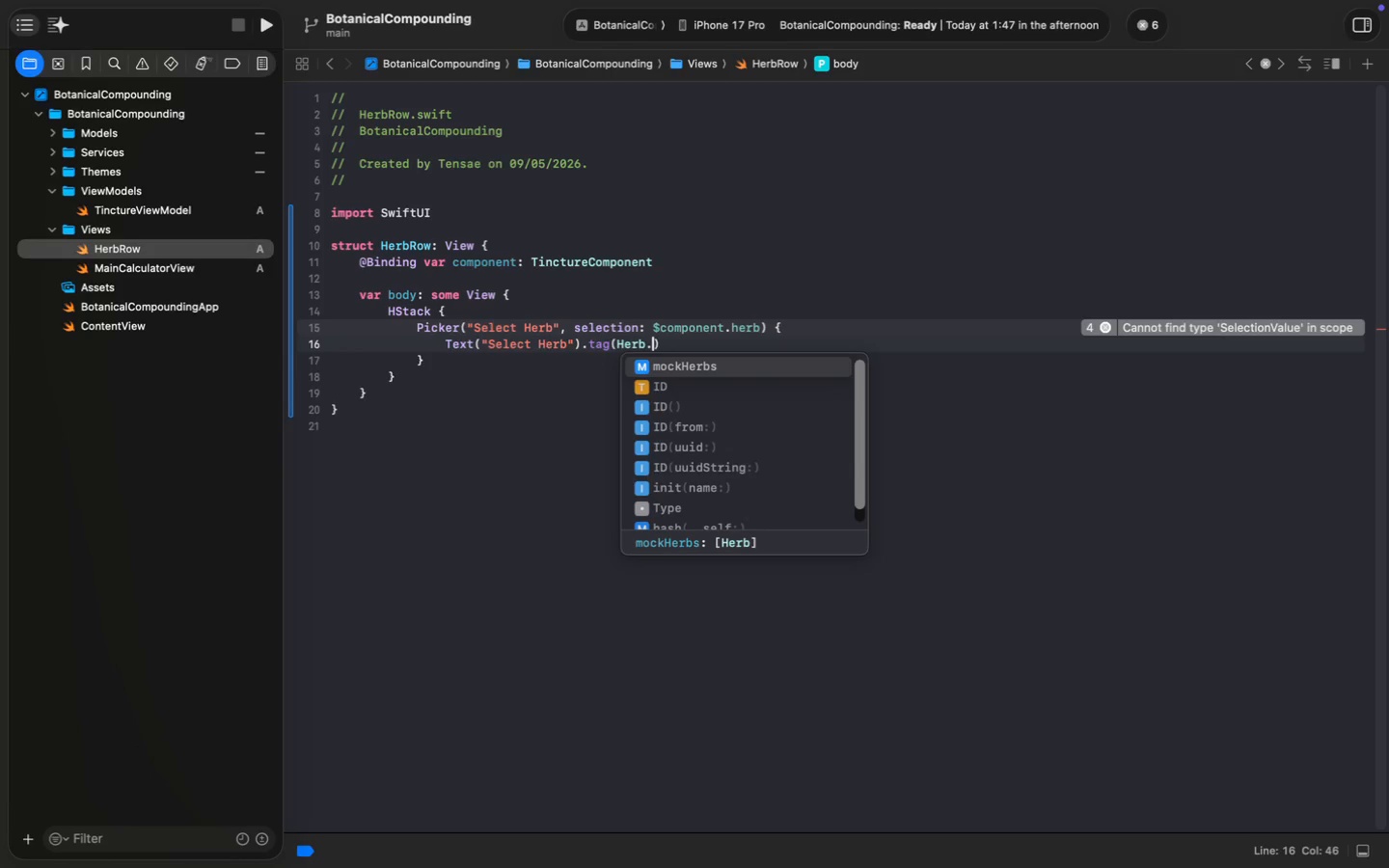 
type(Herb.none)
 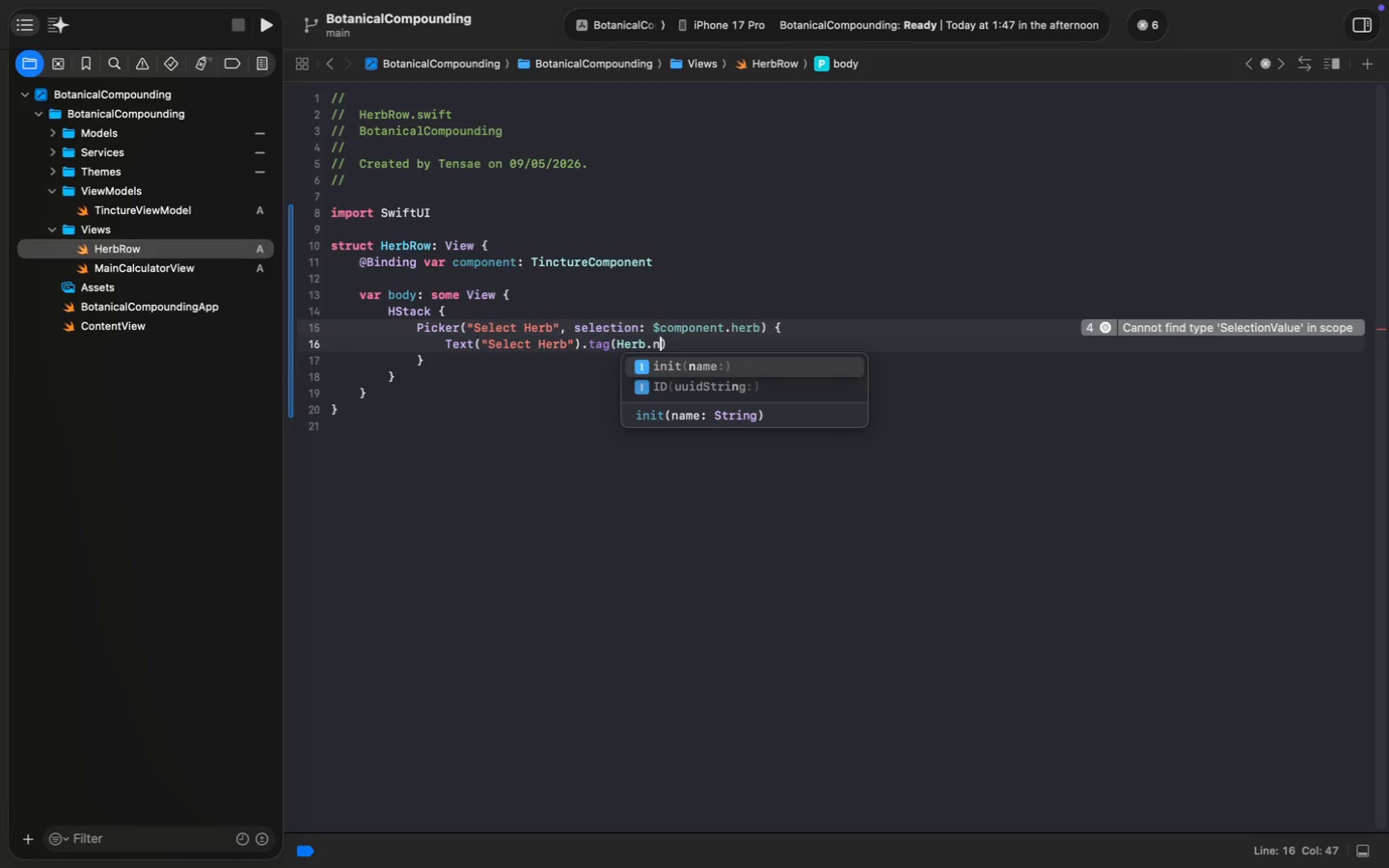 
key(Alt+ArrowLeft)
 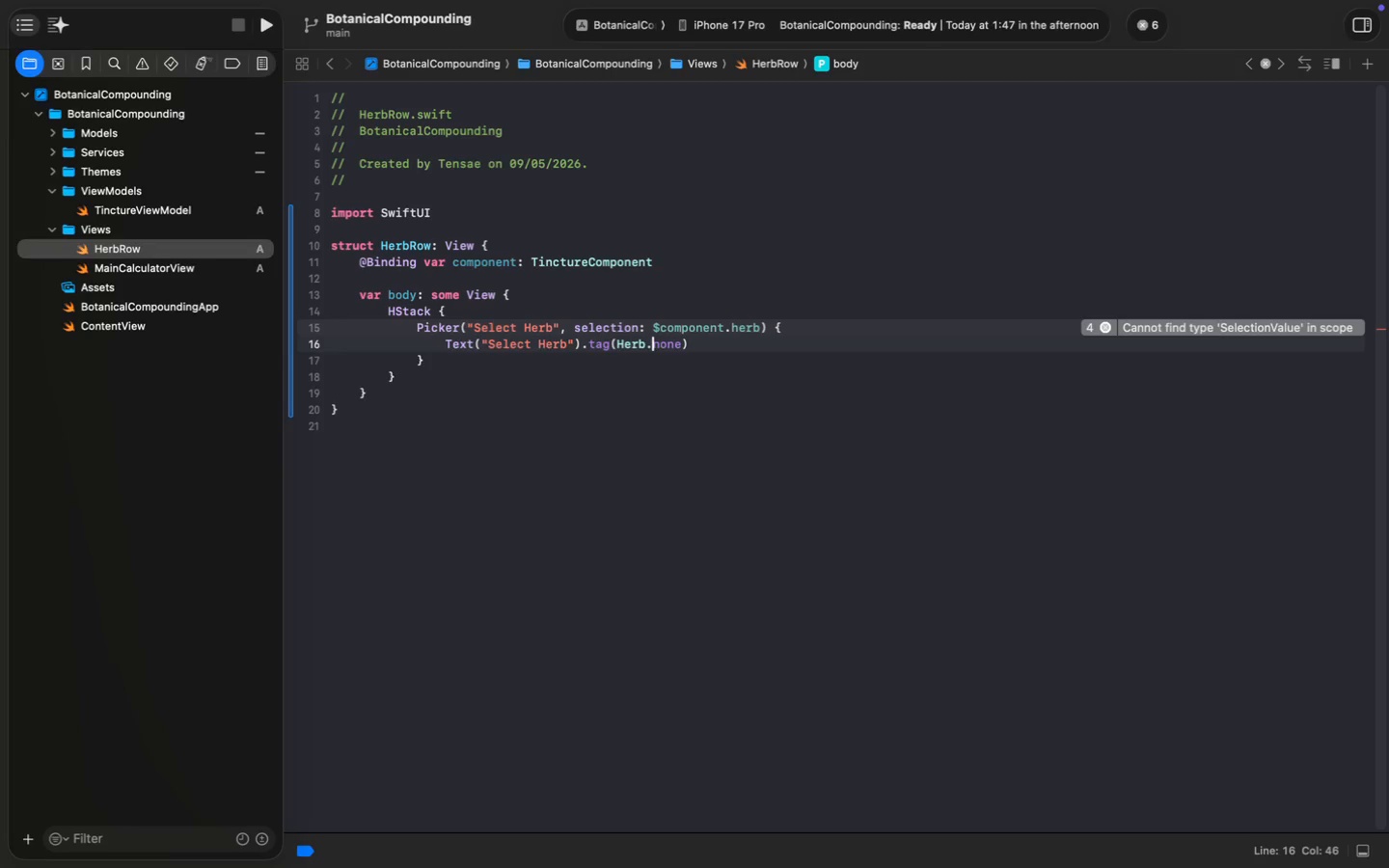 
key(ArrowLeft)
 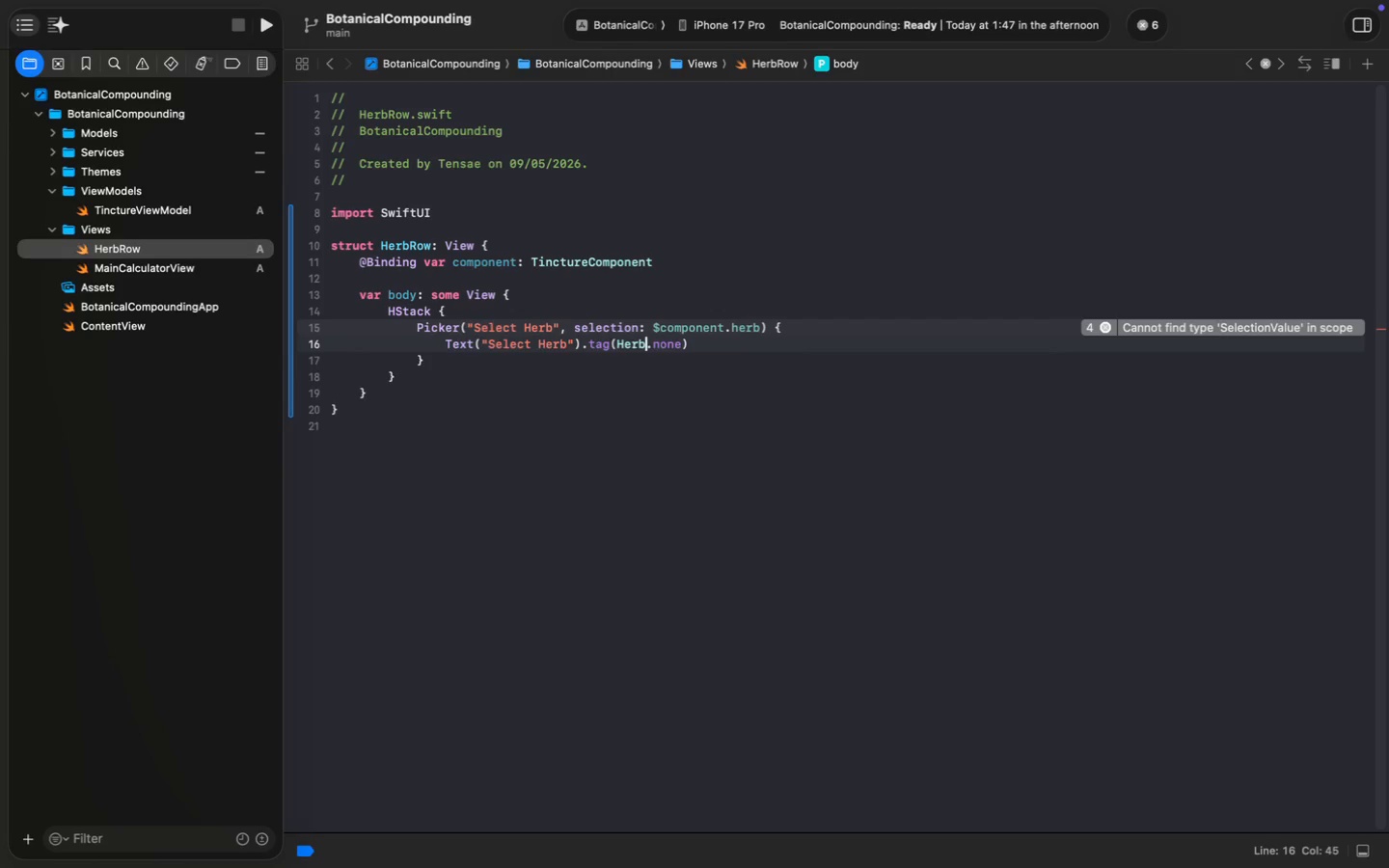 
key(Shift+Slash)
 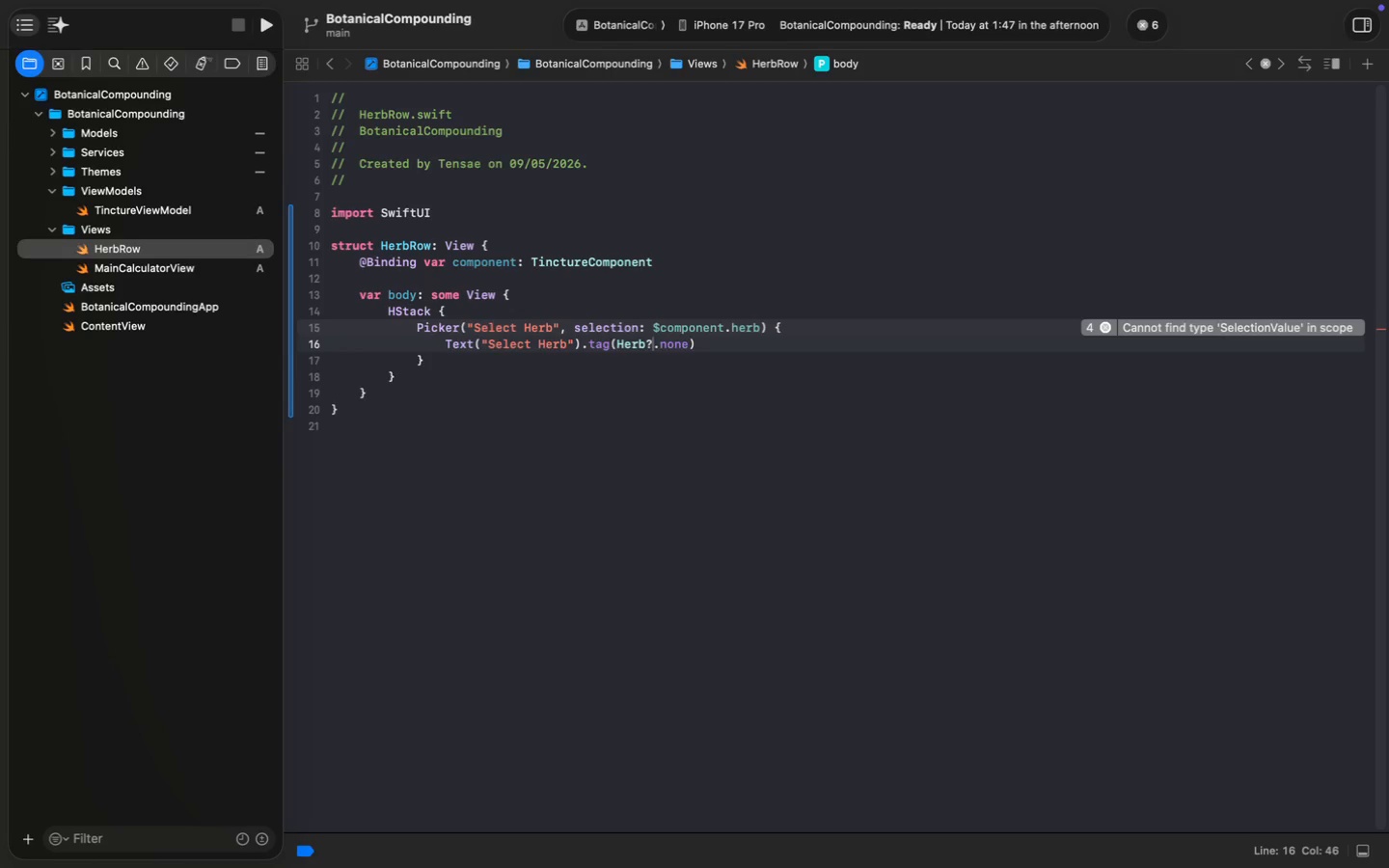 
key(Meta+MetaRight)
 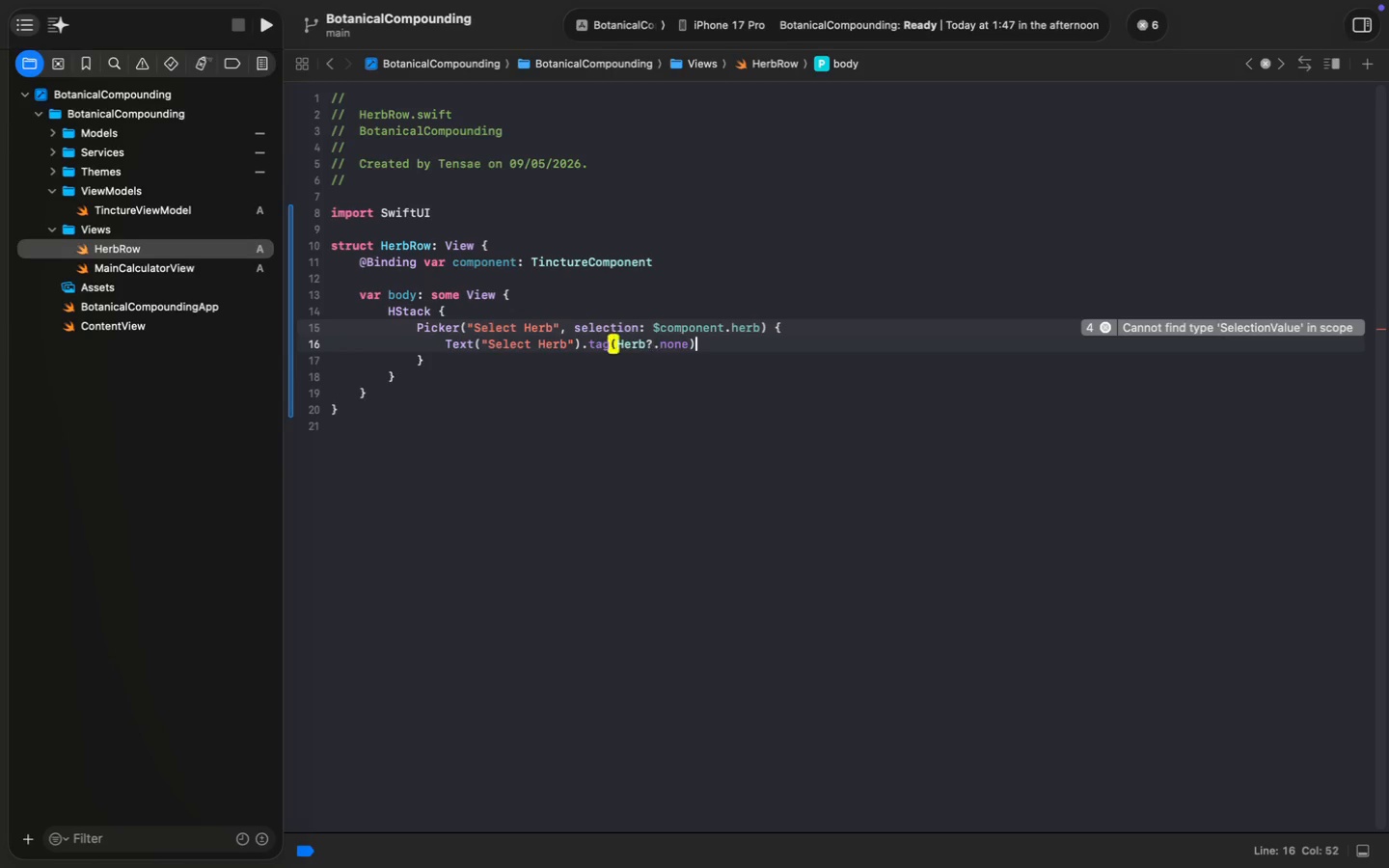 
key(Meta+ArrowRight)
 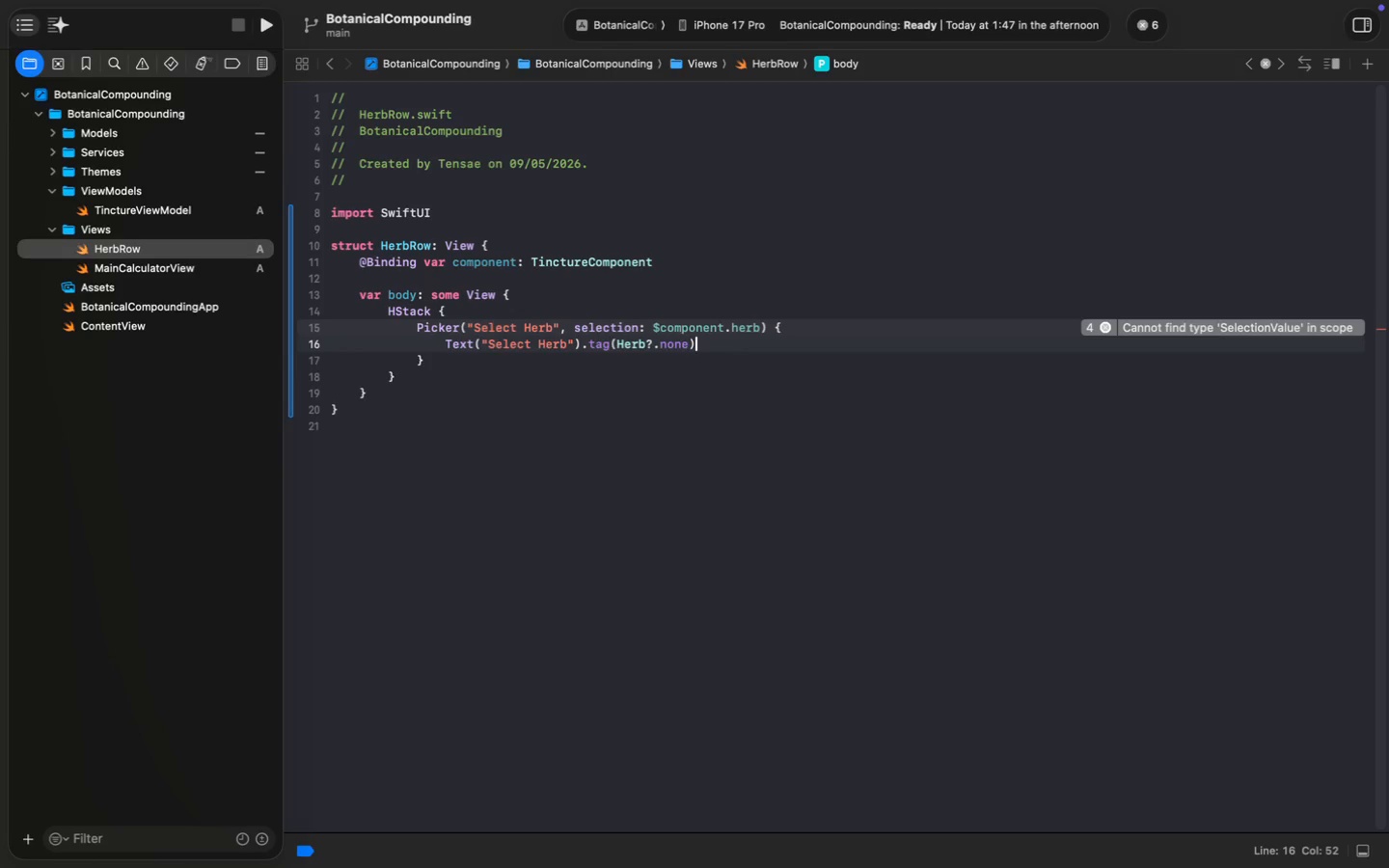 
key(Enter)
 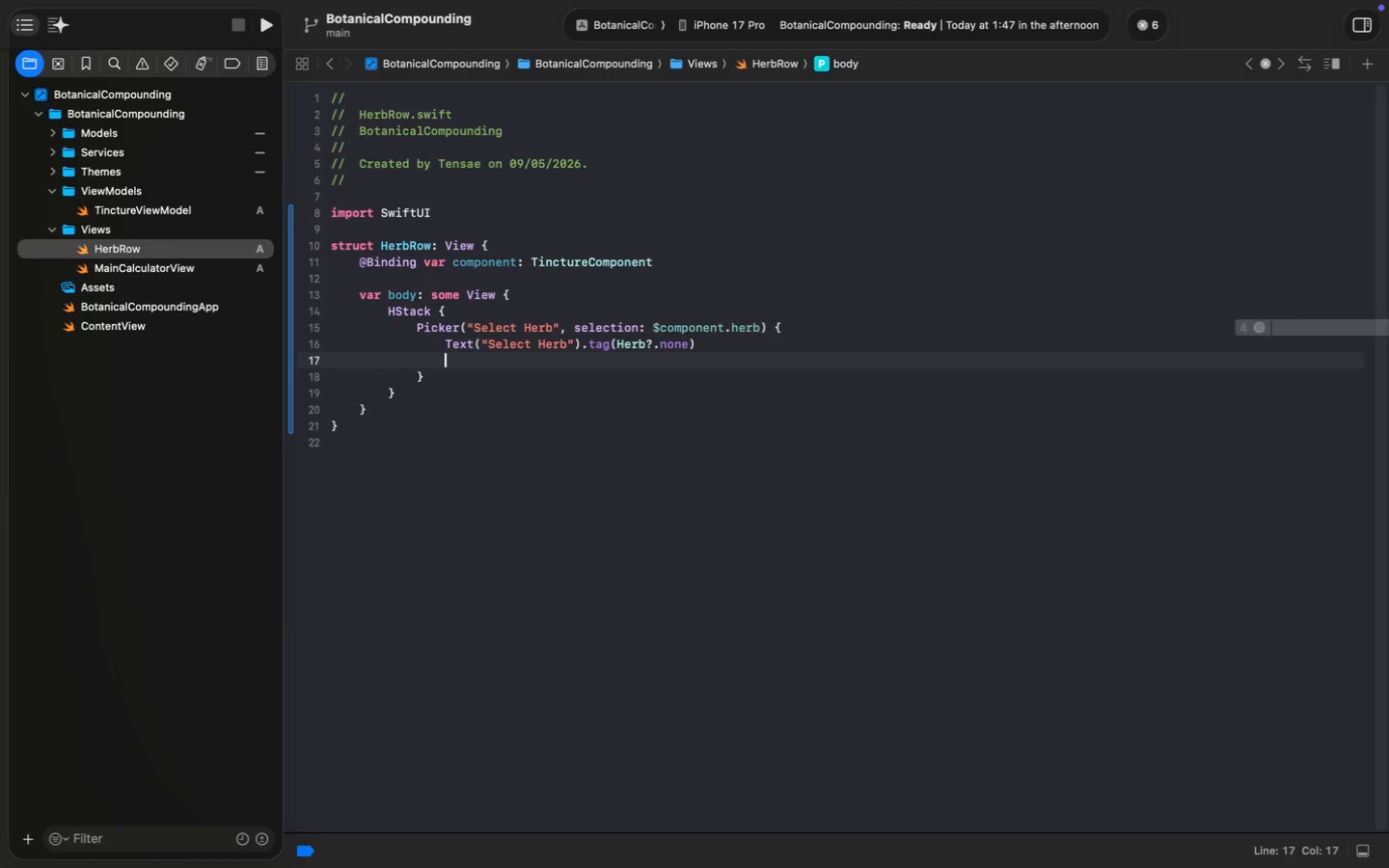 
key(Enter)
 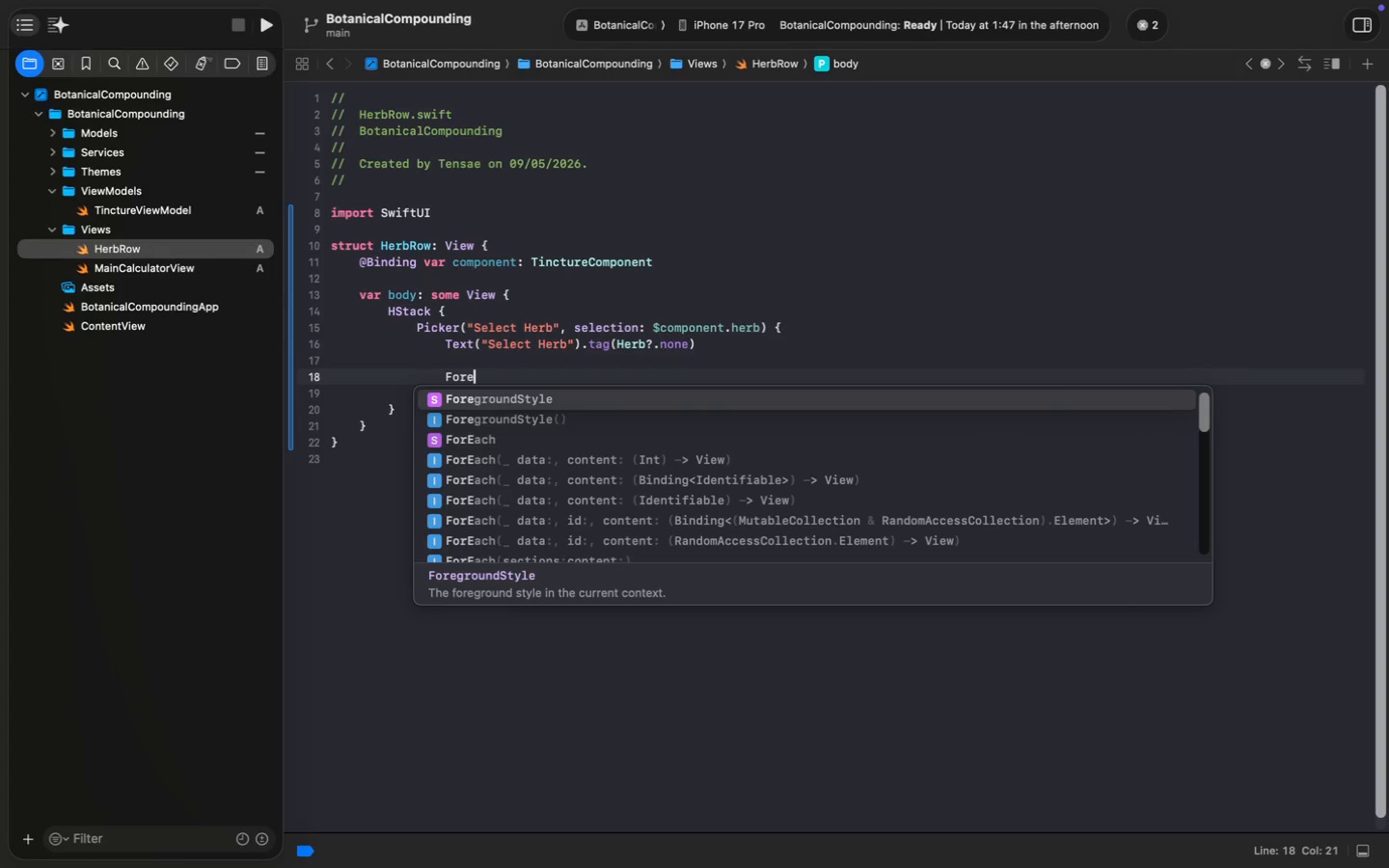 
type(ForeE)
 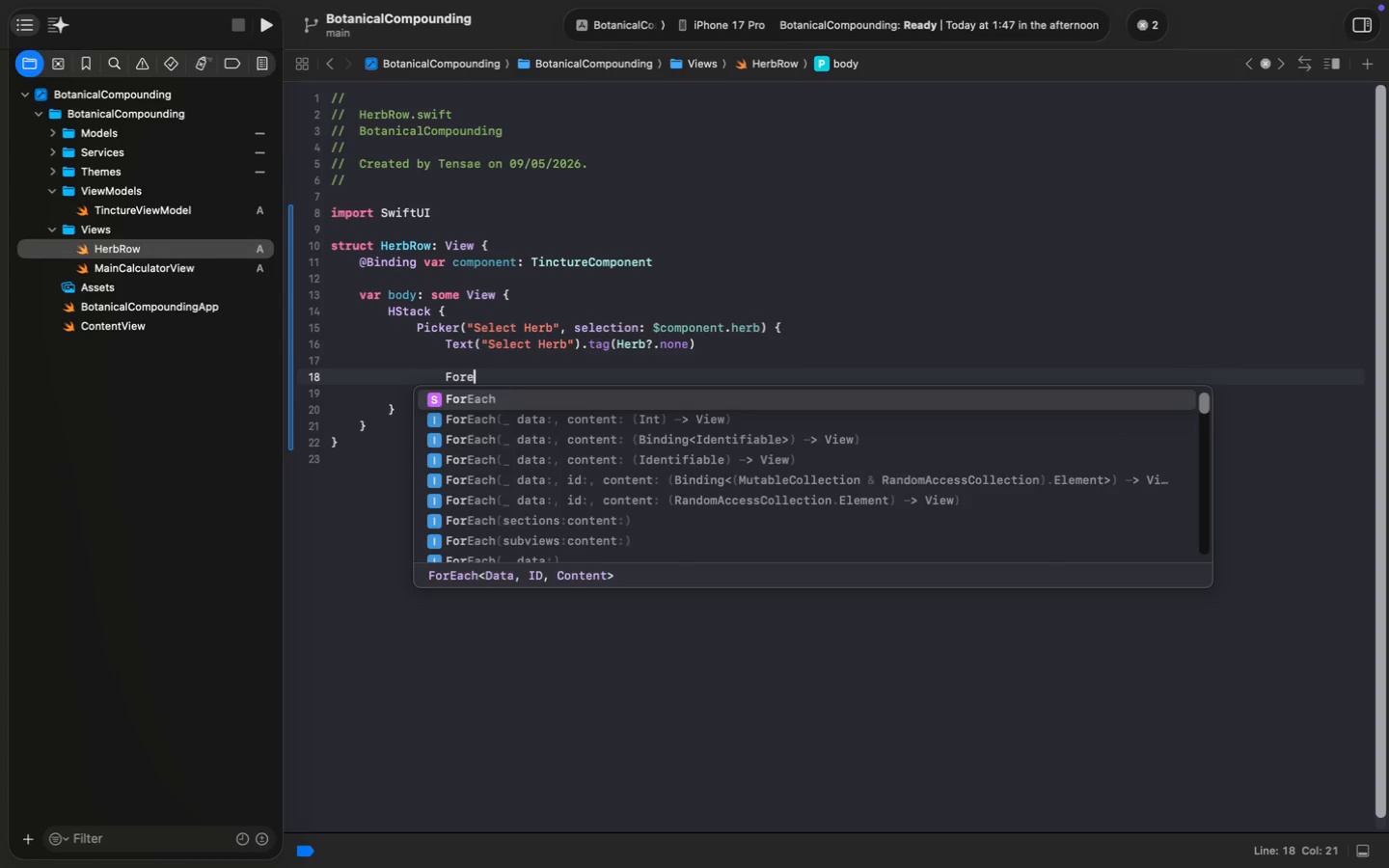 
key(Enter)
 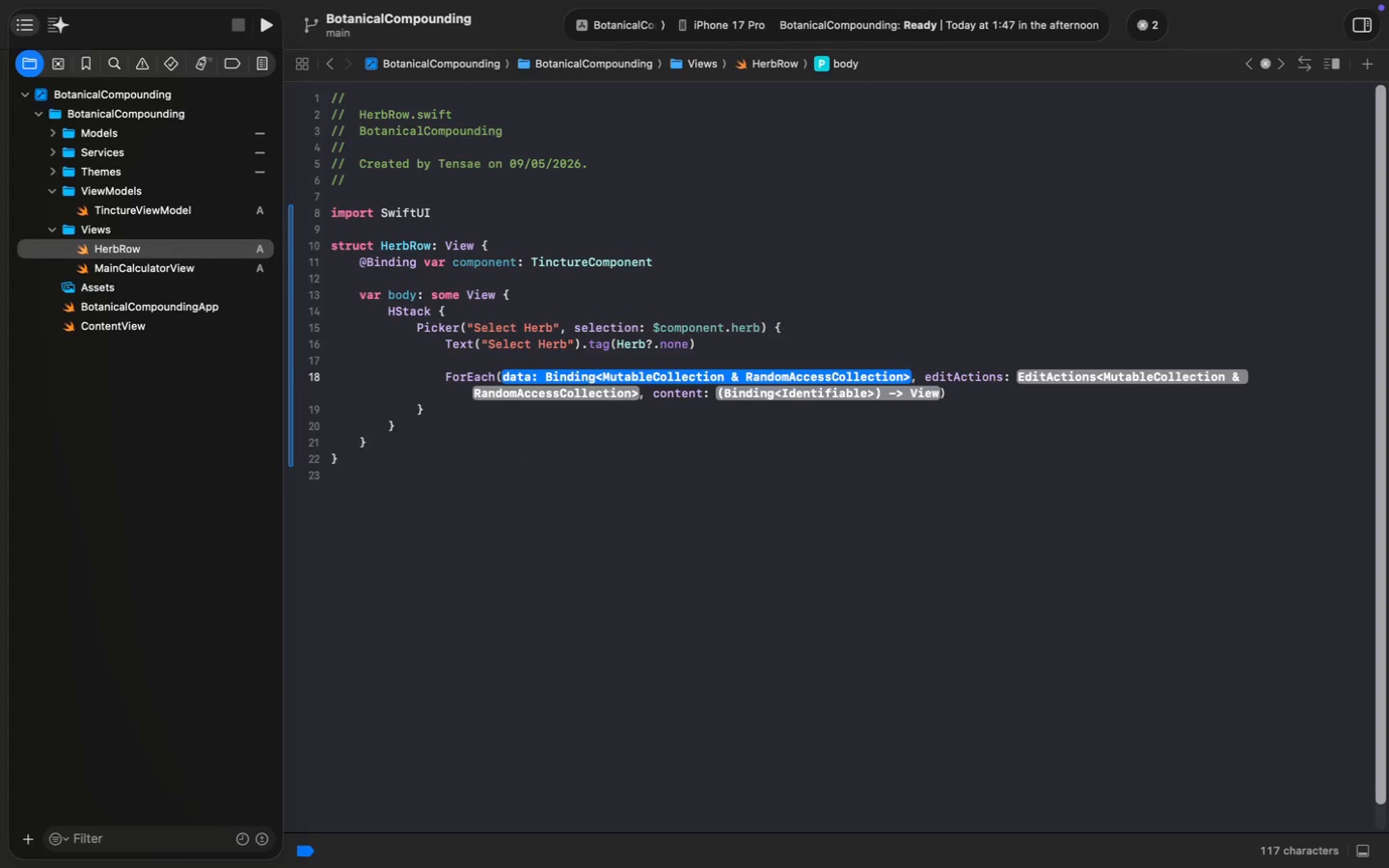 
key(Meta+Z)
 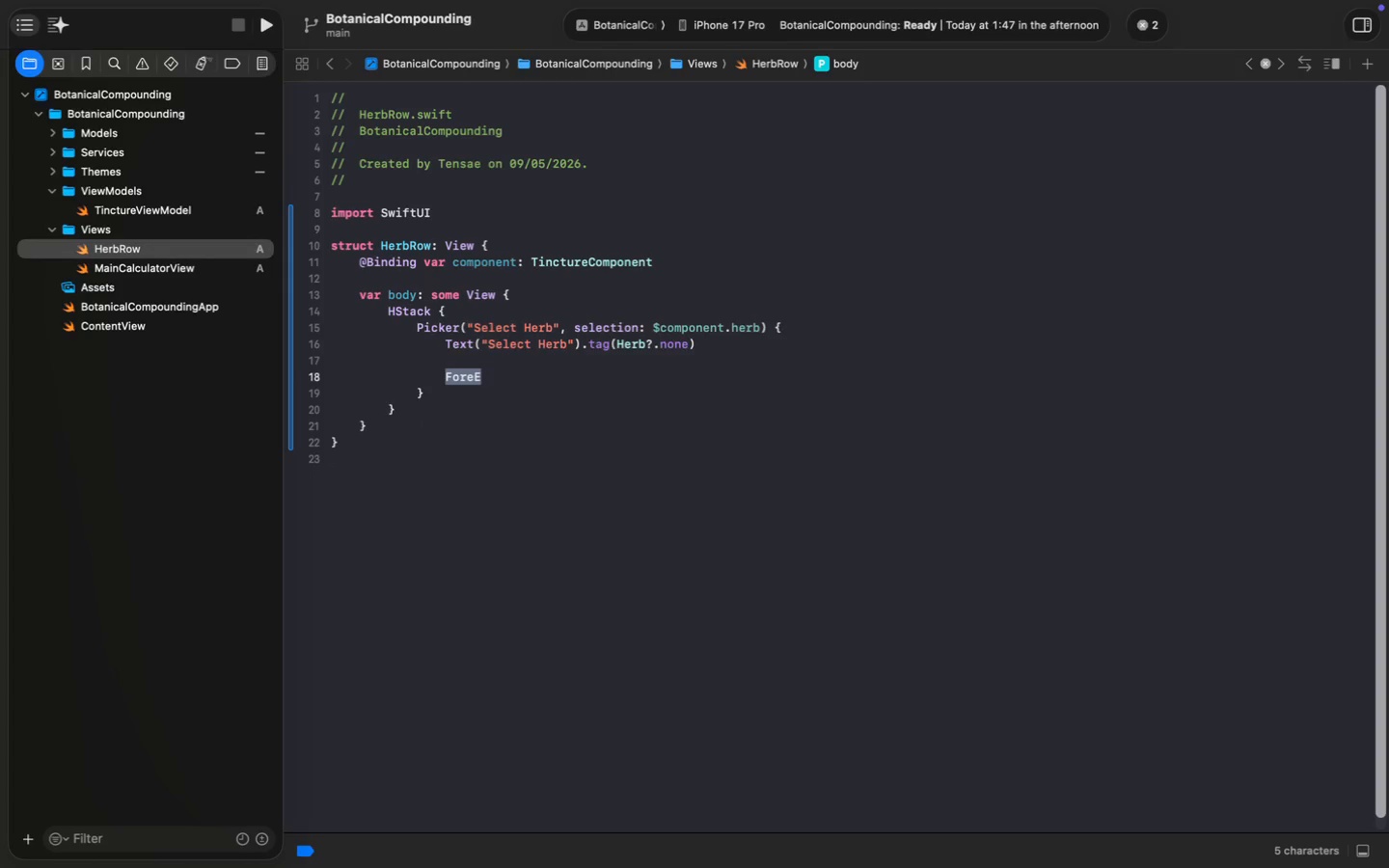 
key(ArrowRight)
 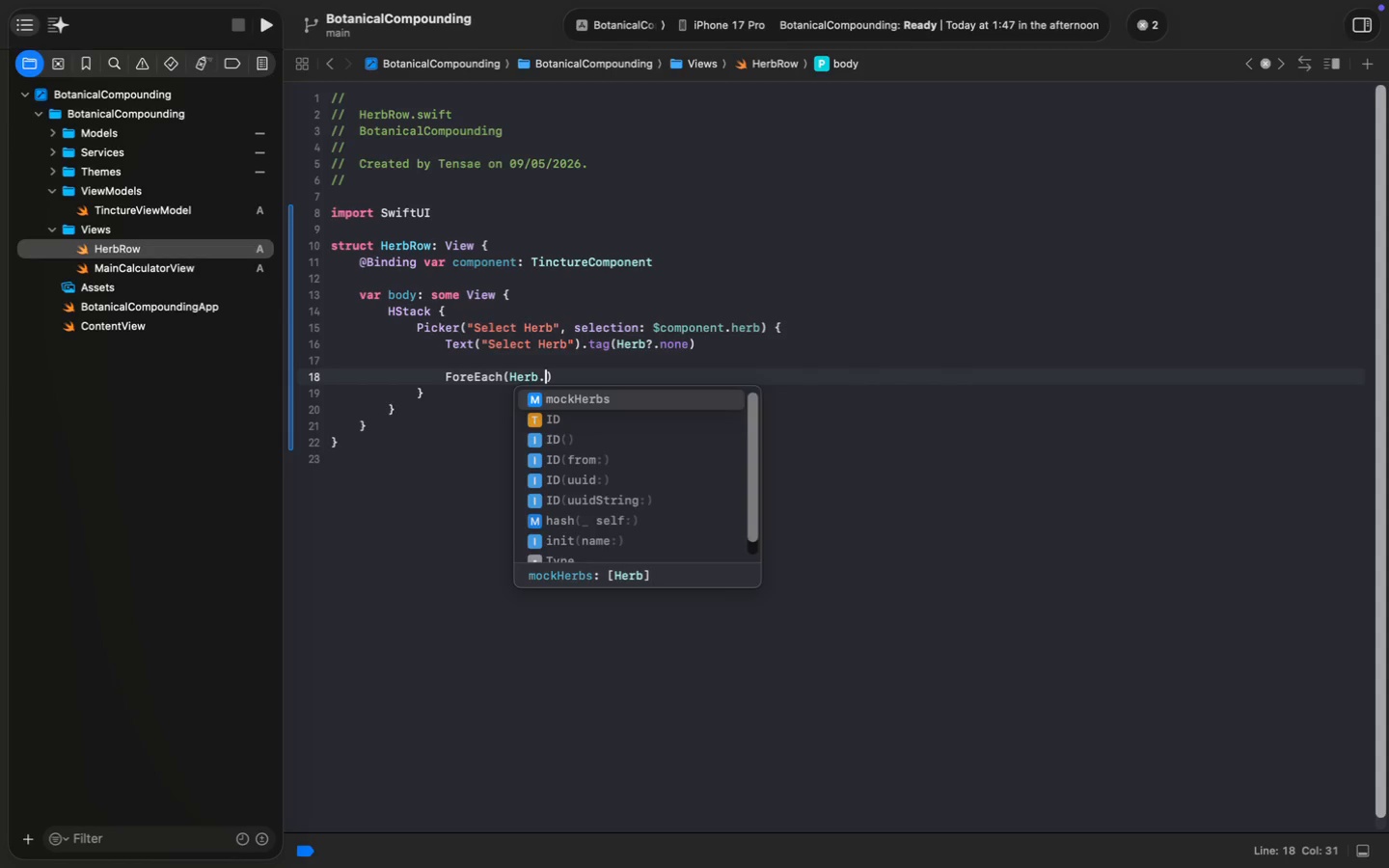 
type(ach(Herb.m)
 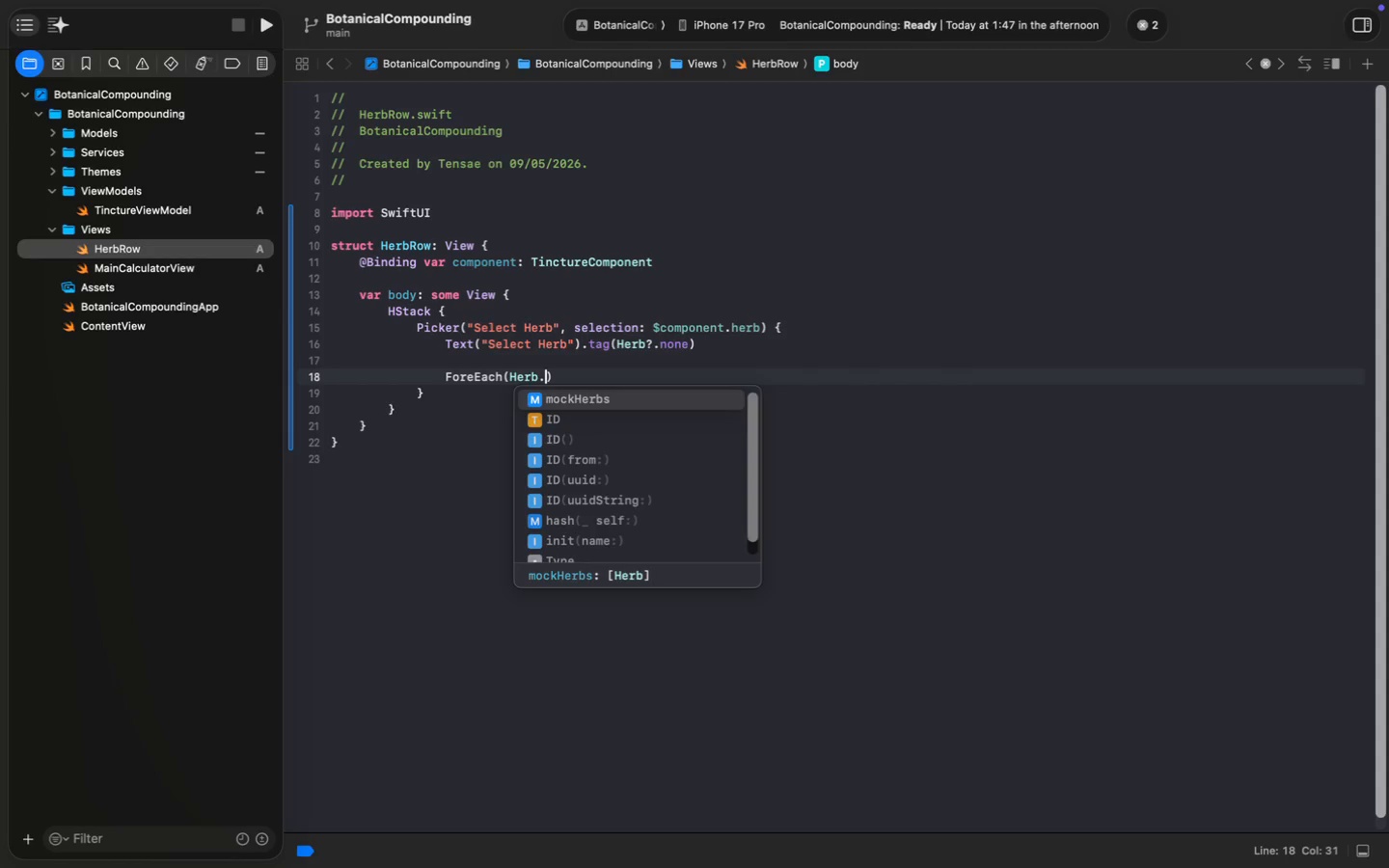 
key(Enter)
 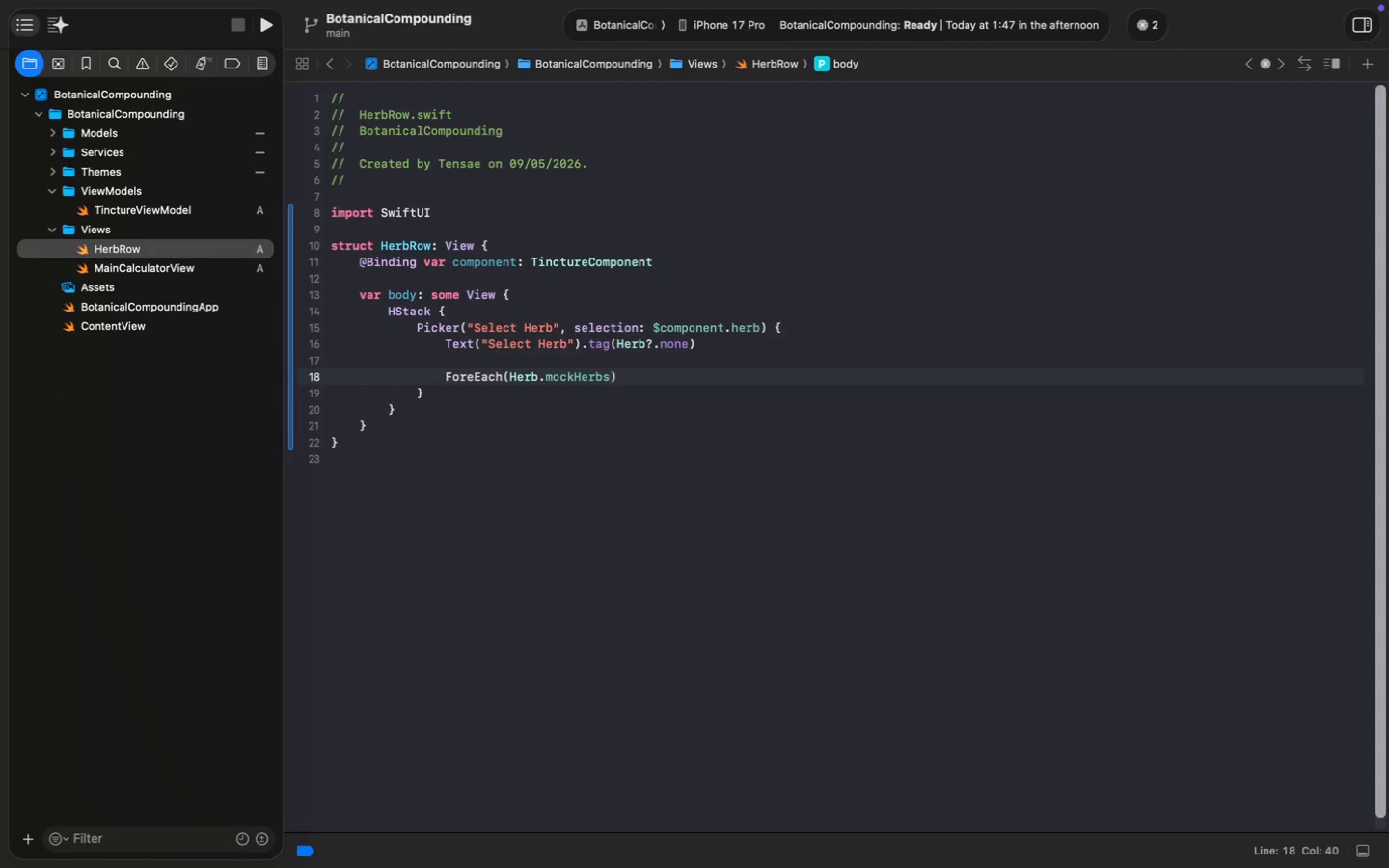 
key(ArrowRight)
 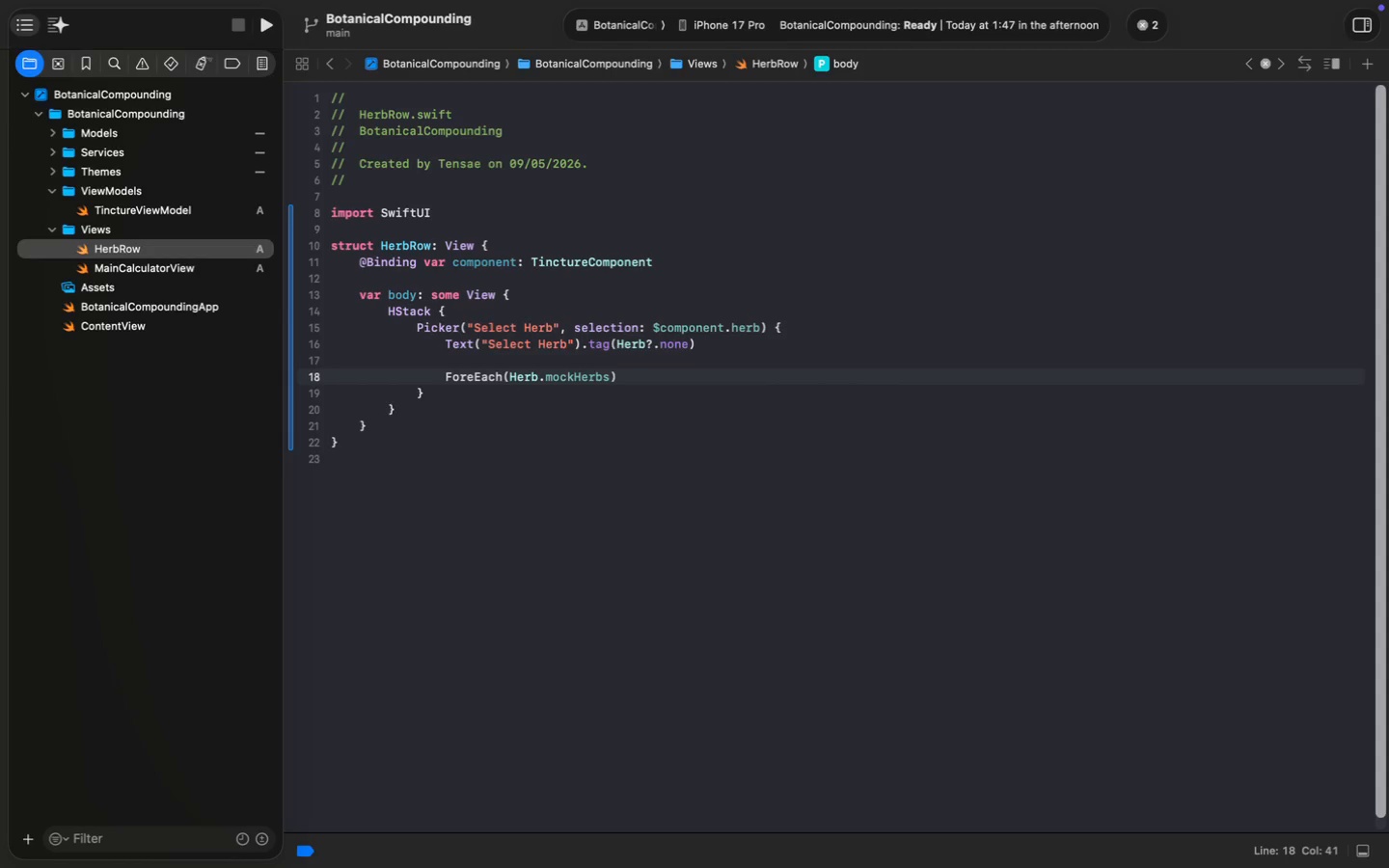 
key(Space)
 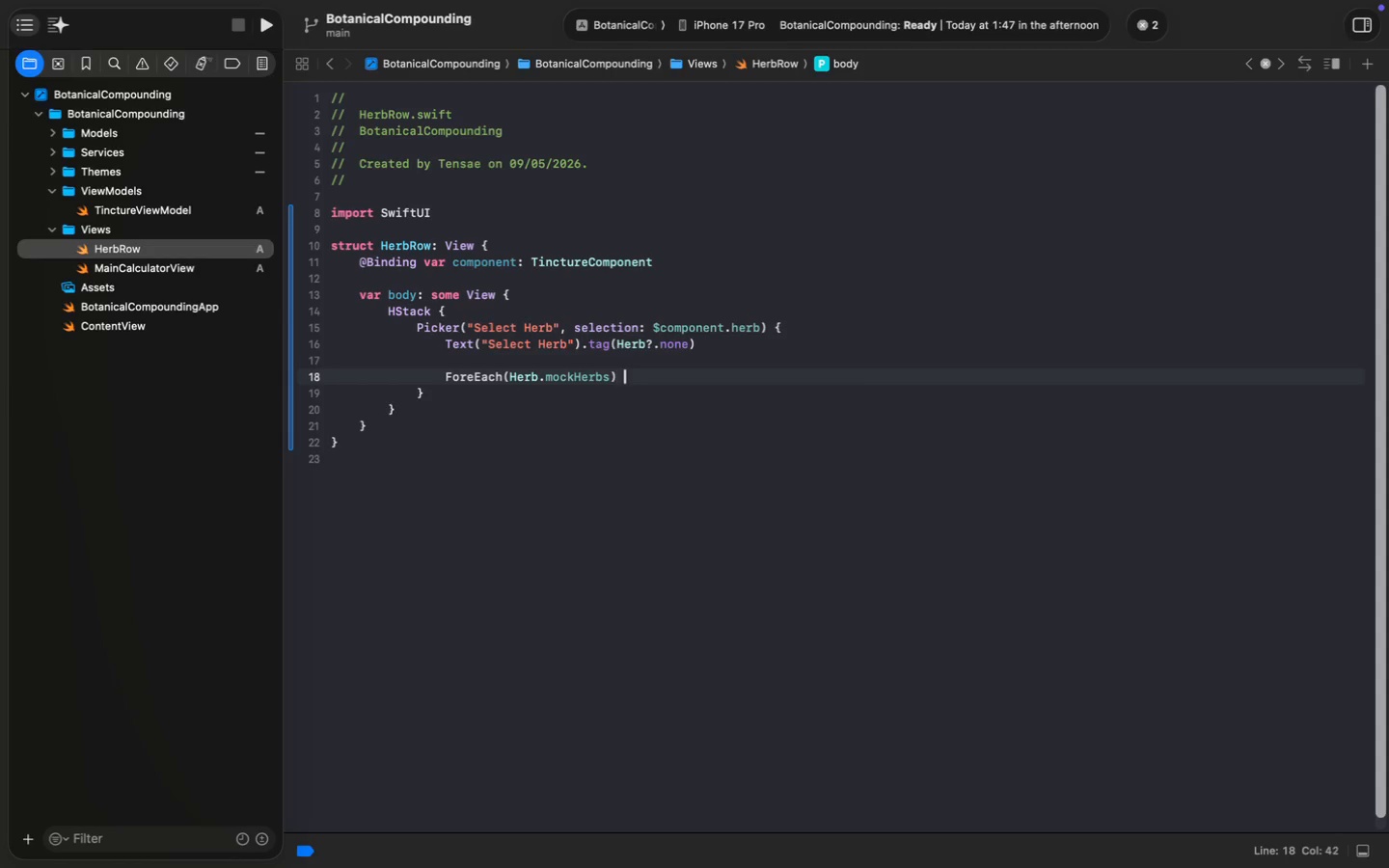 
key(Shift+ShiftLeft)
 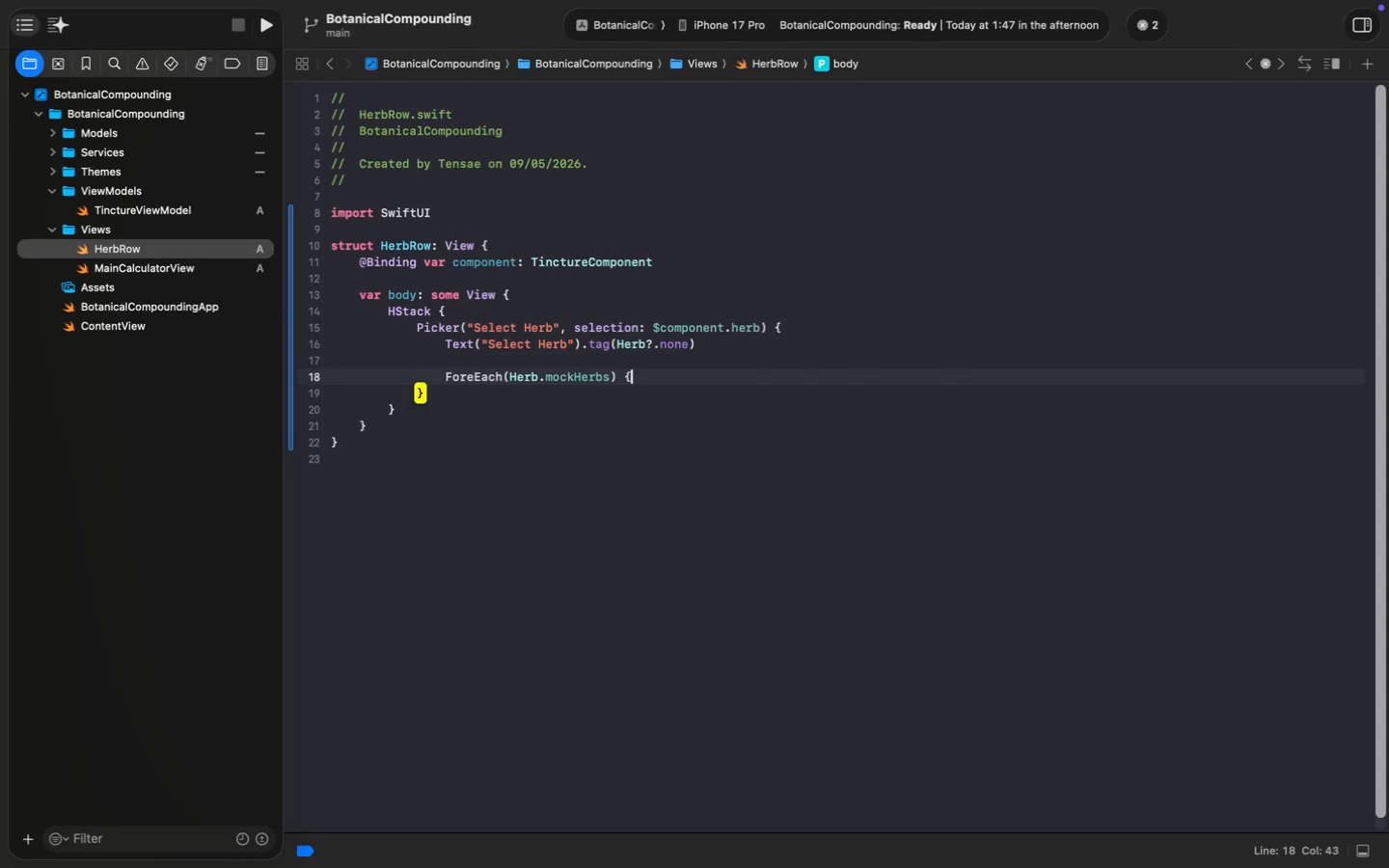 
key(Shift+BracketLeft)
 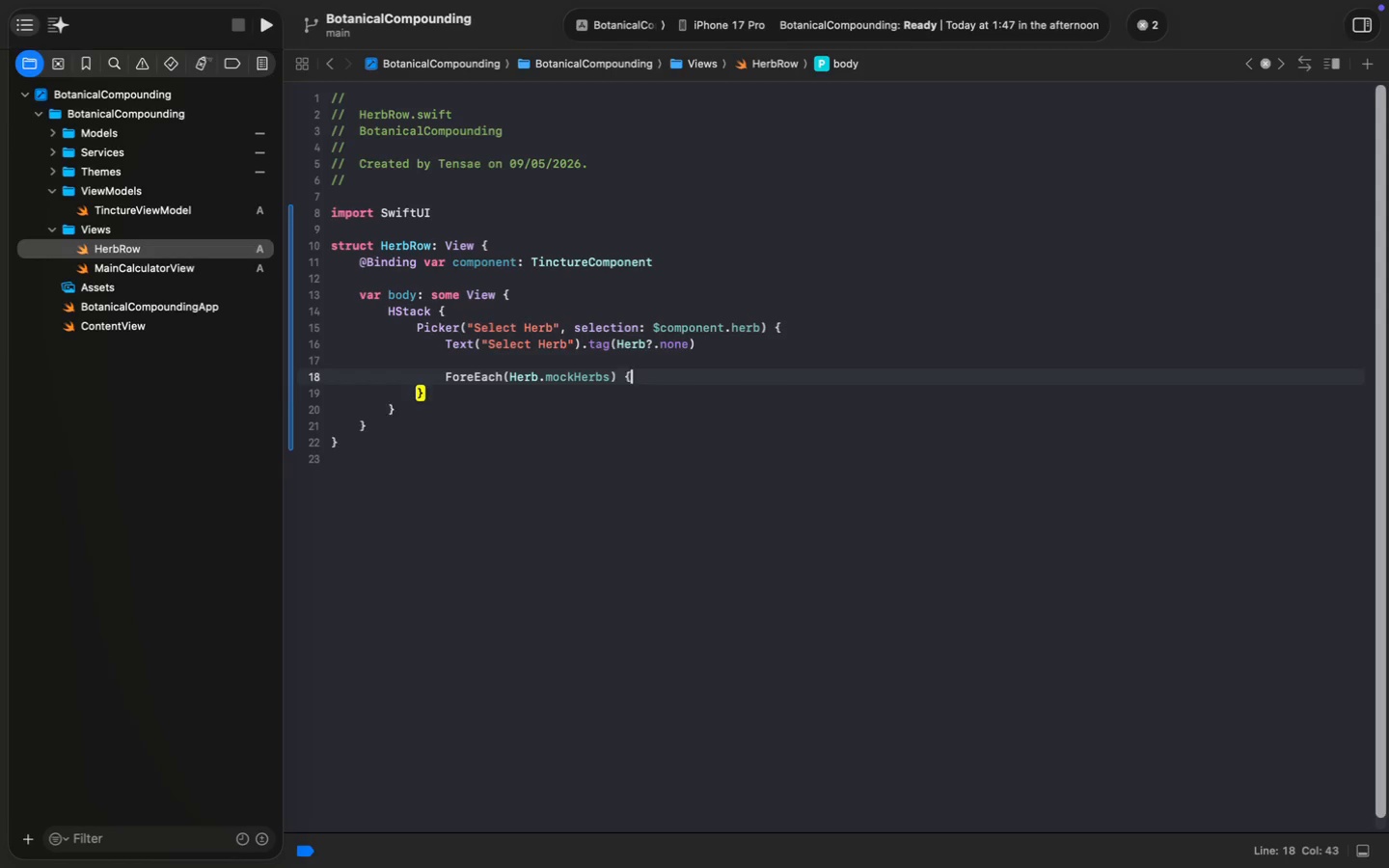 
key(Enter)
 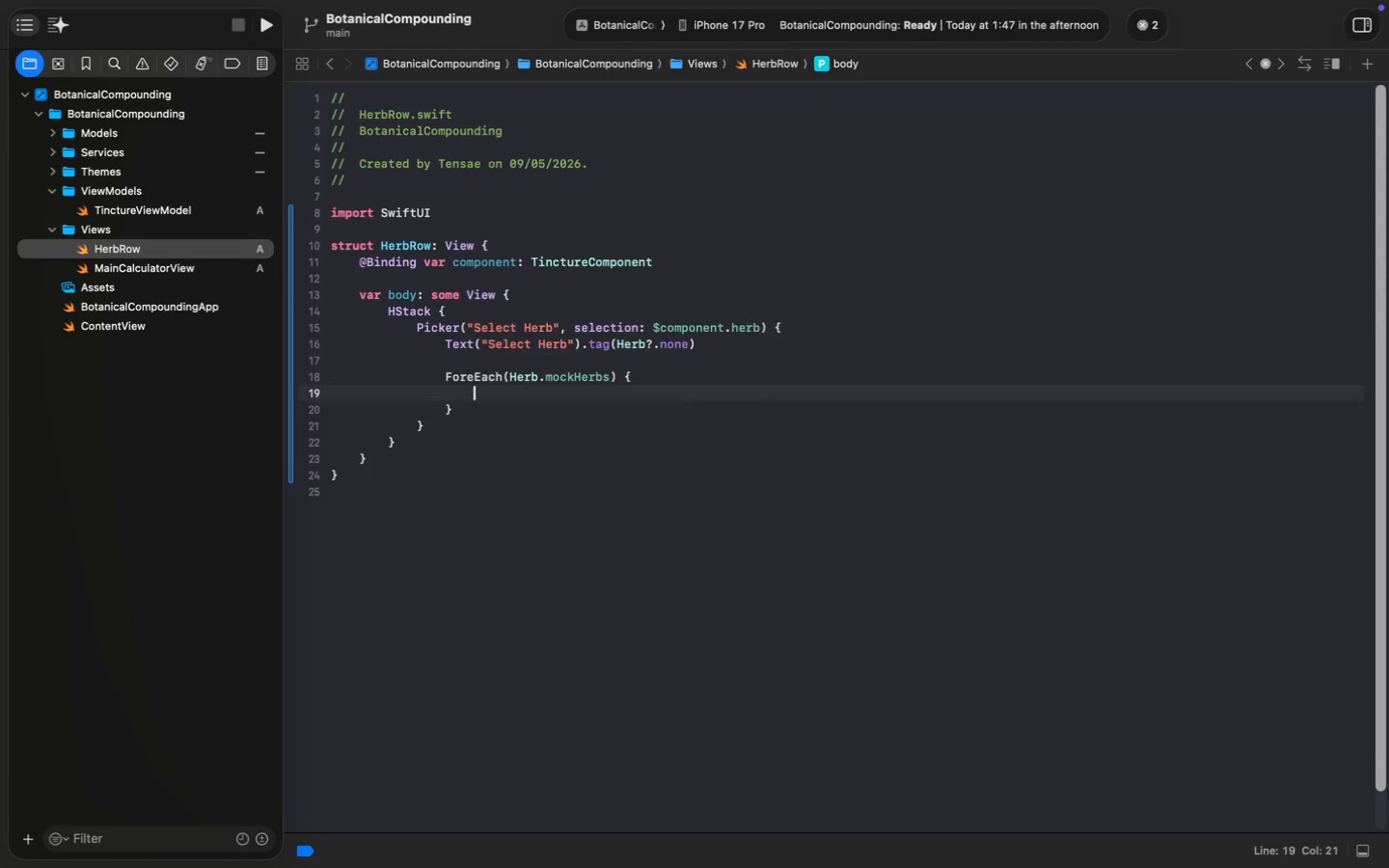 
key(ArrowUp)
 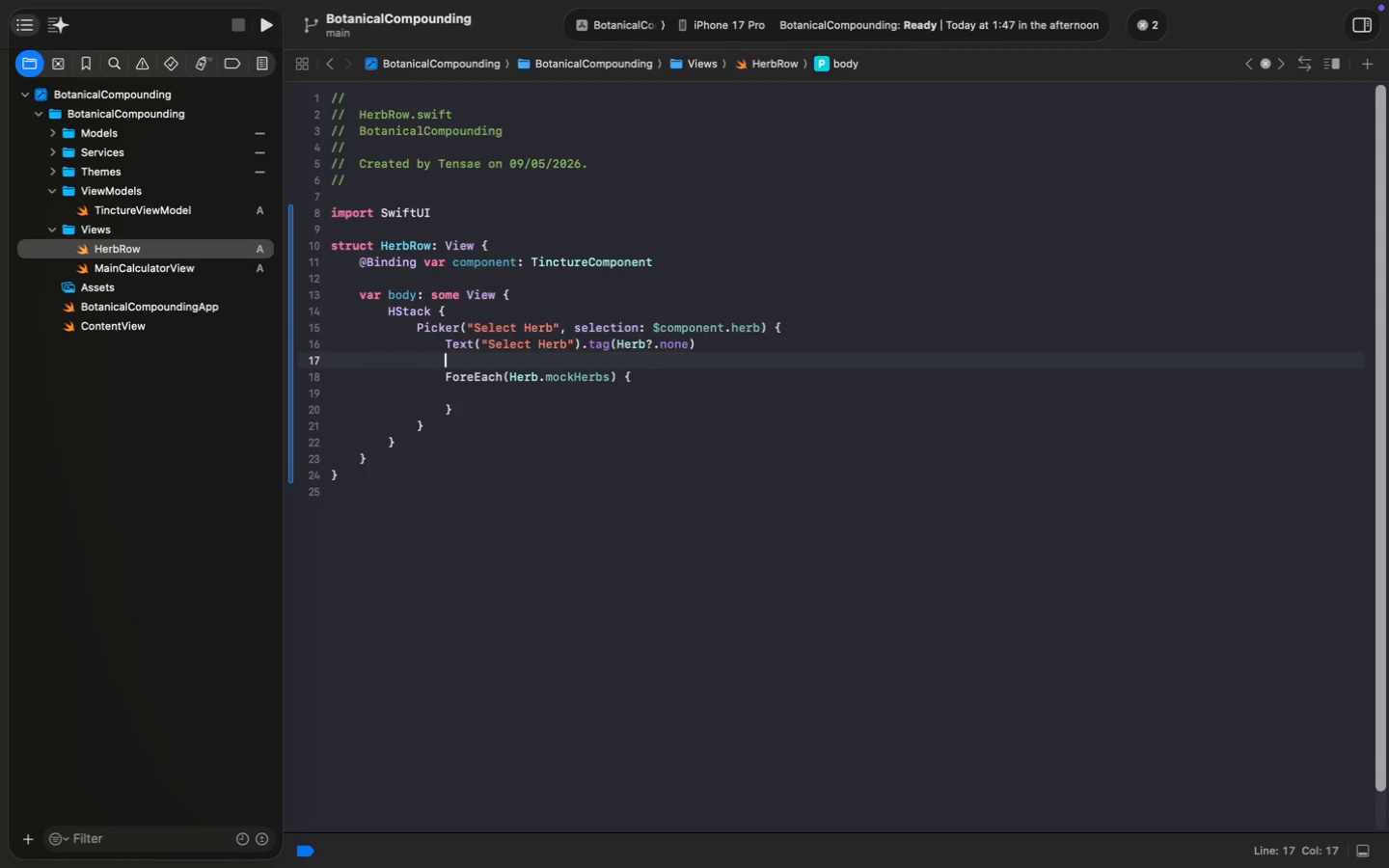 
key(ArrowUp)
 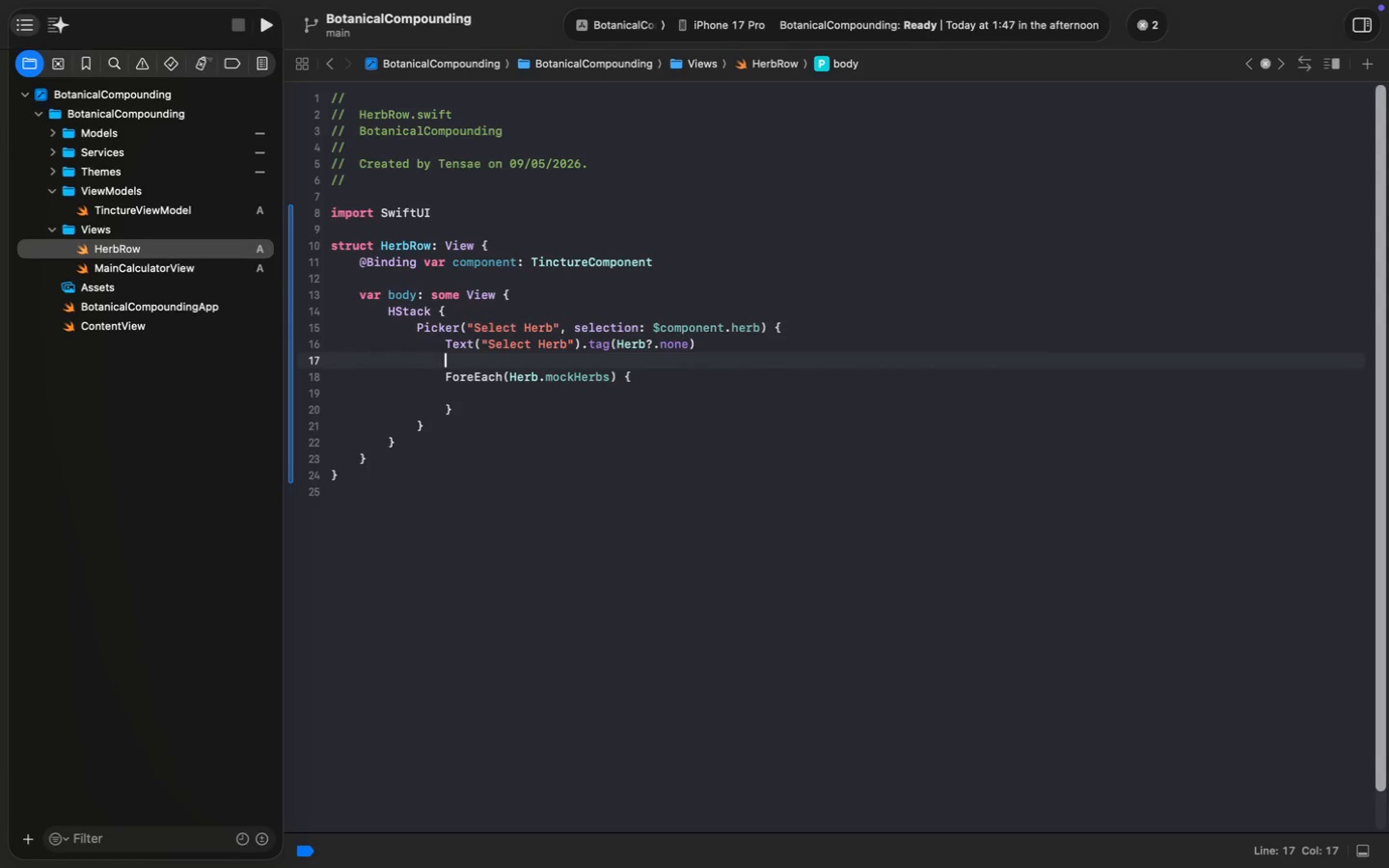 
key(Backspace)
 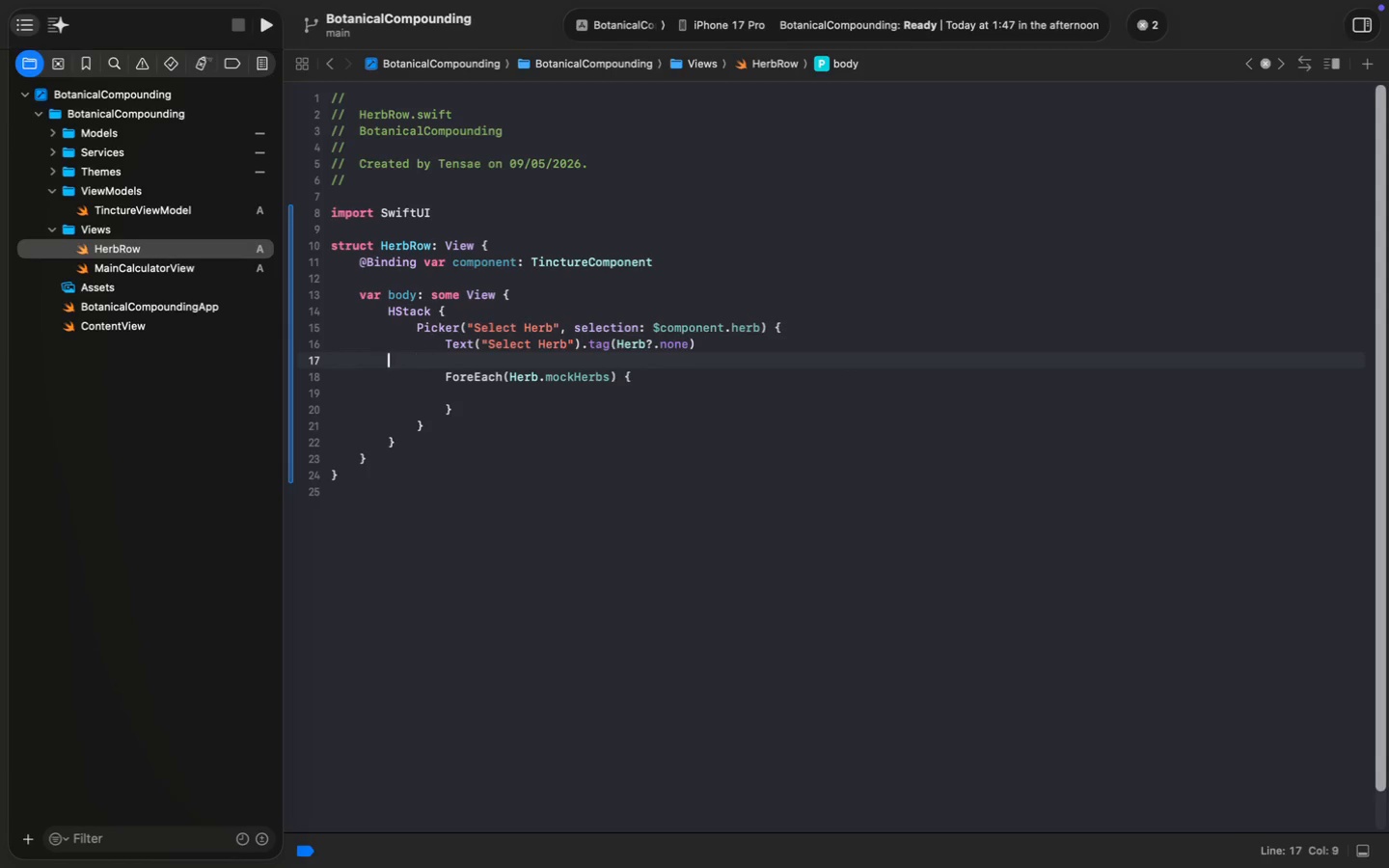 
key(Backspace)
 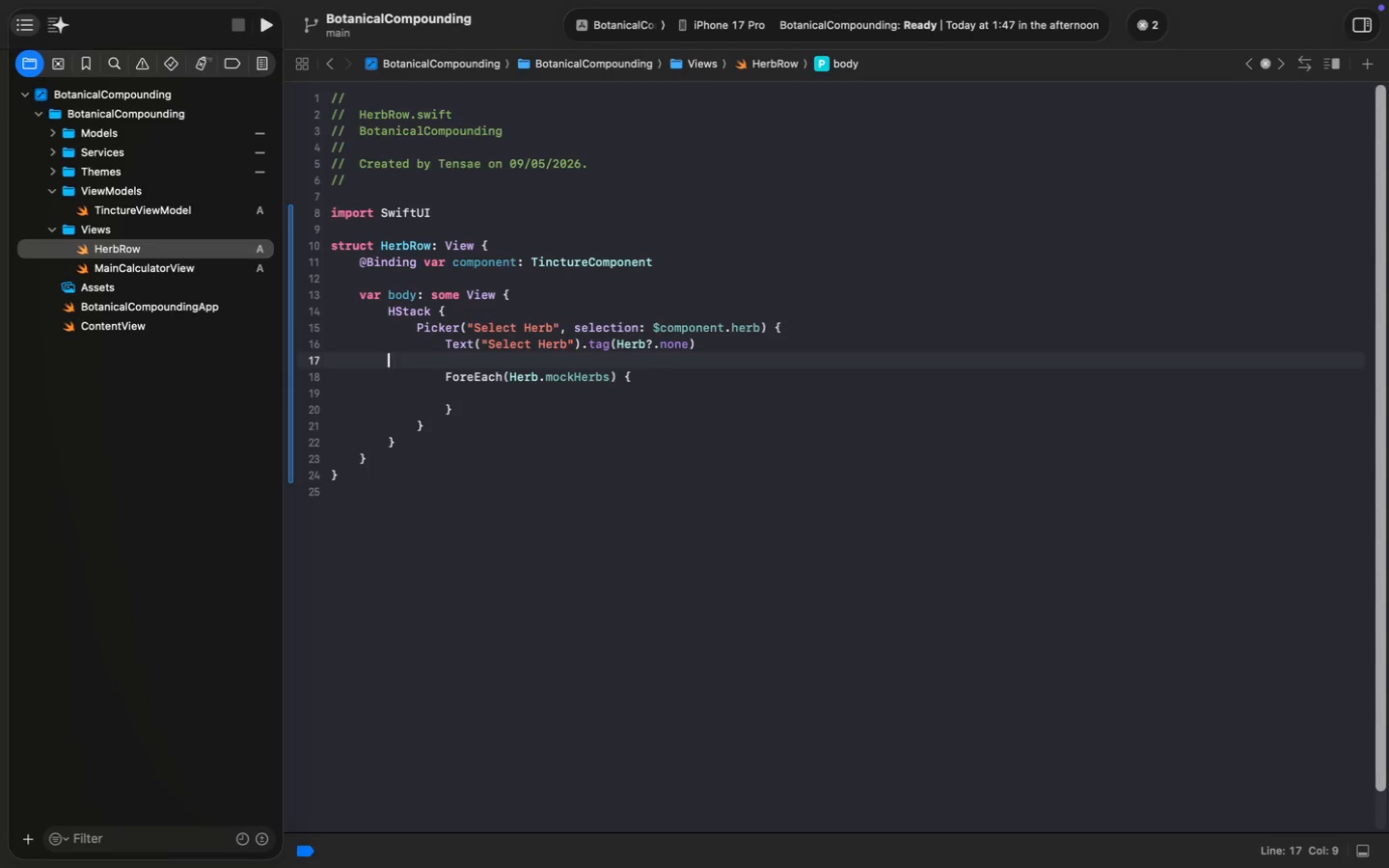 
key(Backspace)
 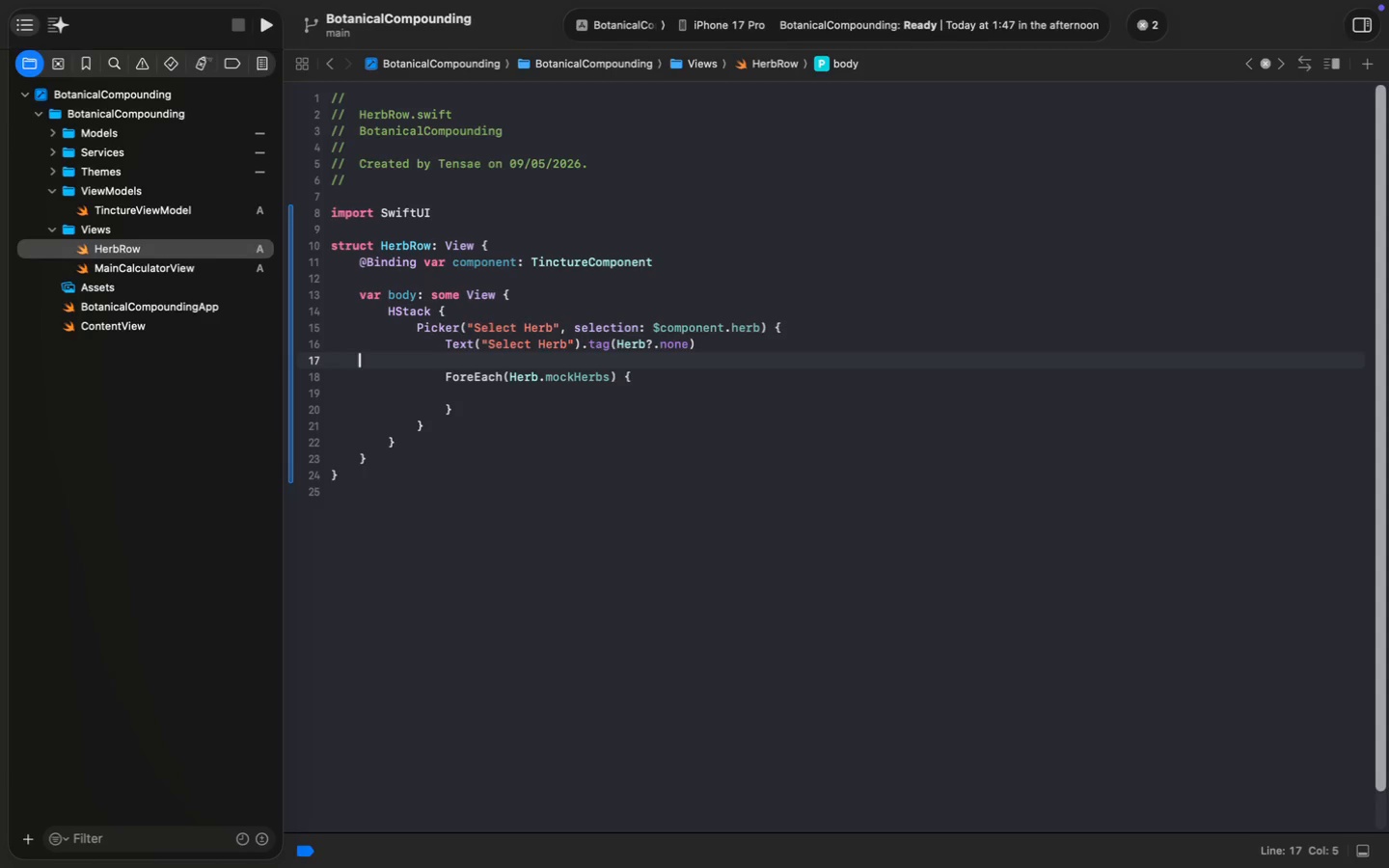 
key(Backspace)
 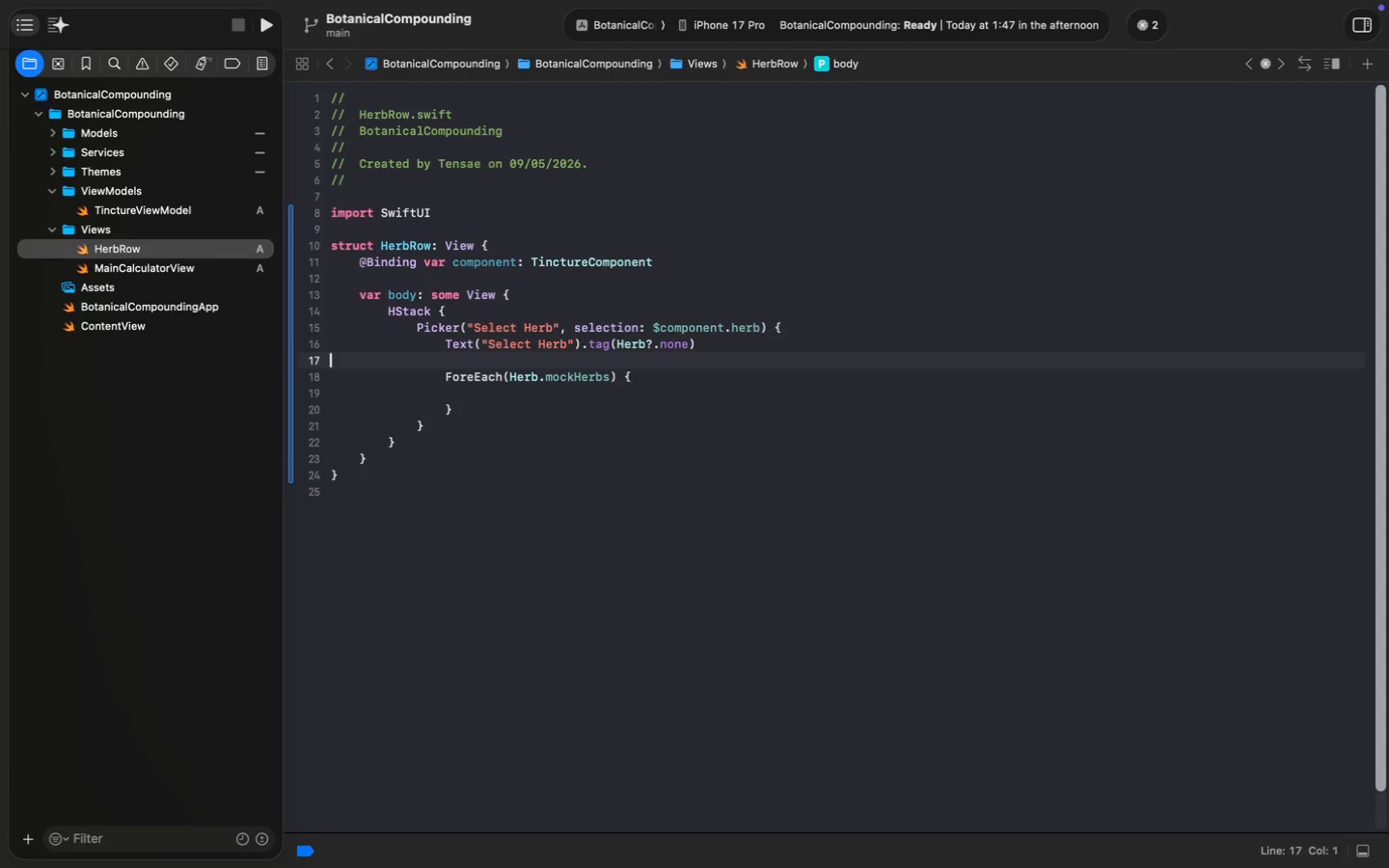 
key(Backspace)
 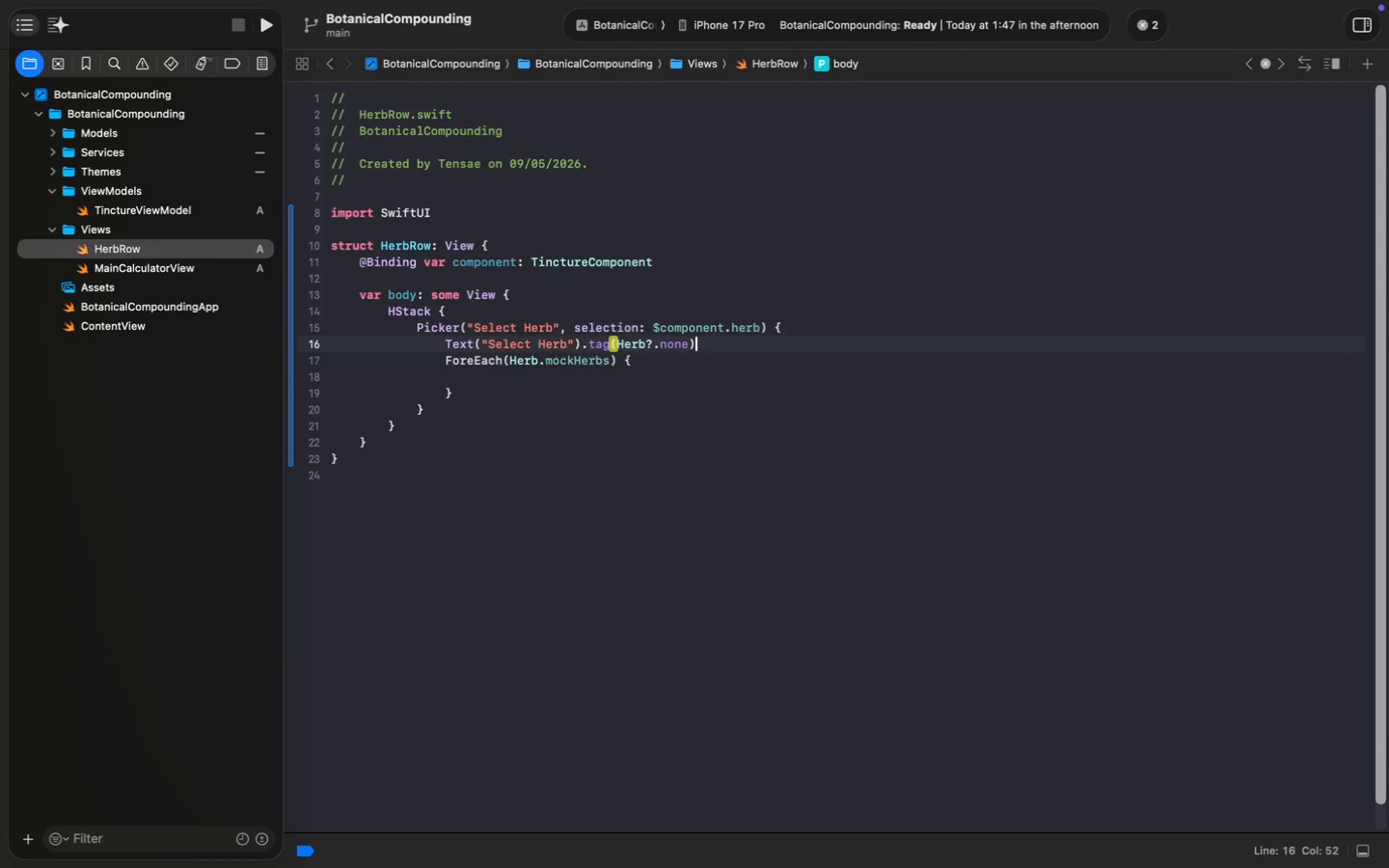 
key(ArrowDown)
 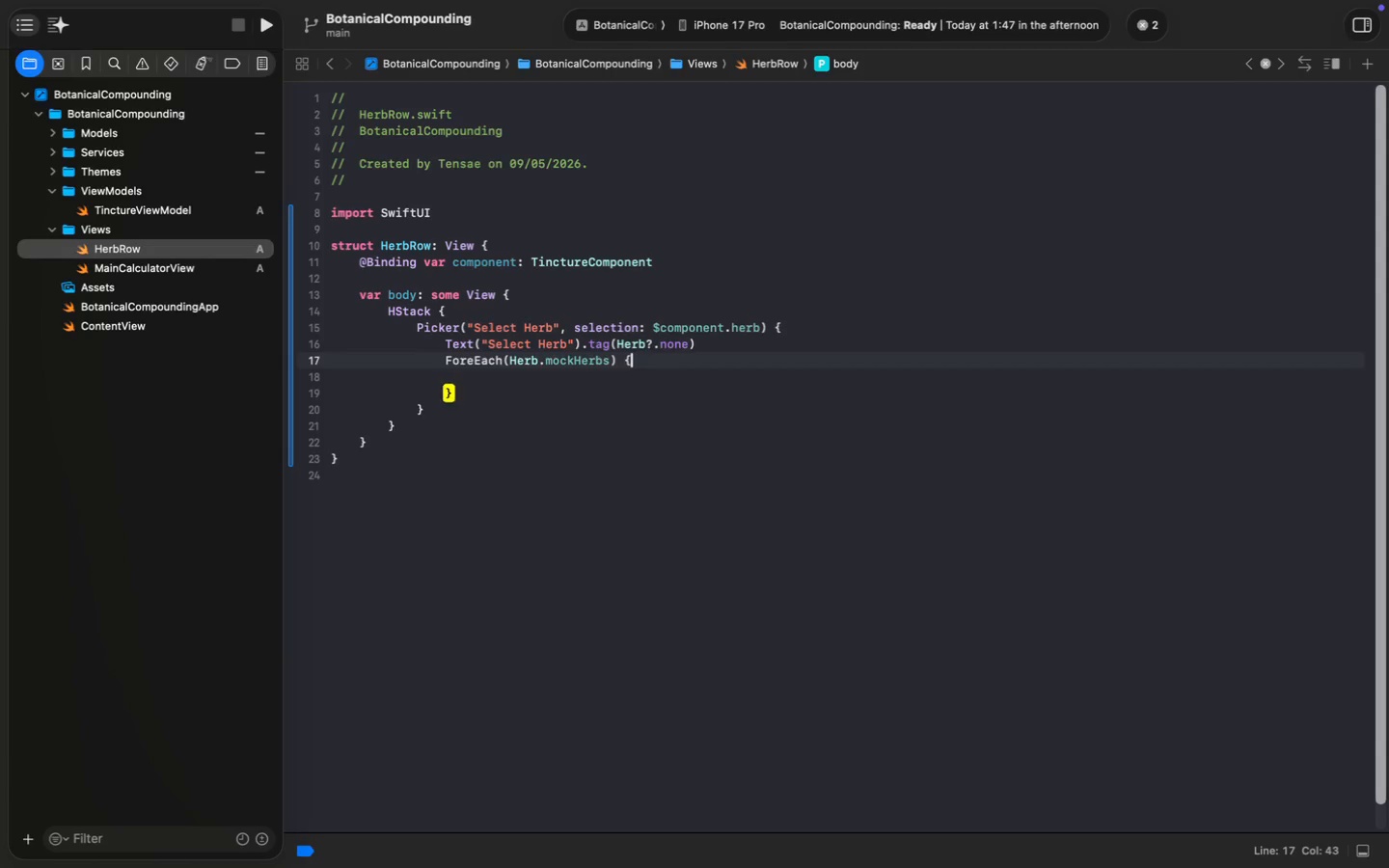 
type( herb in)
 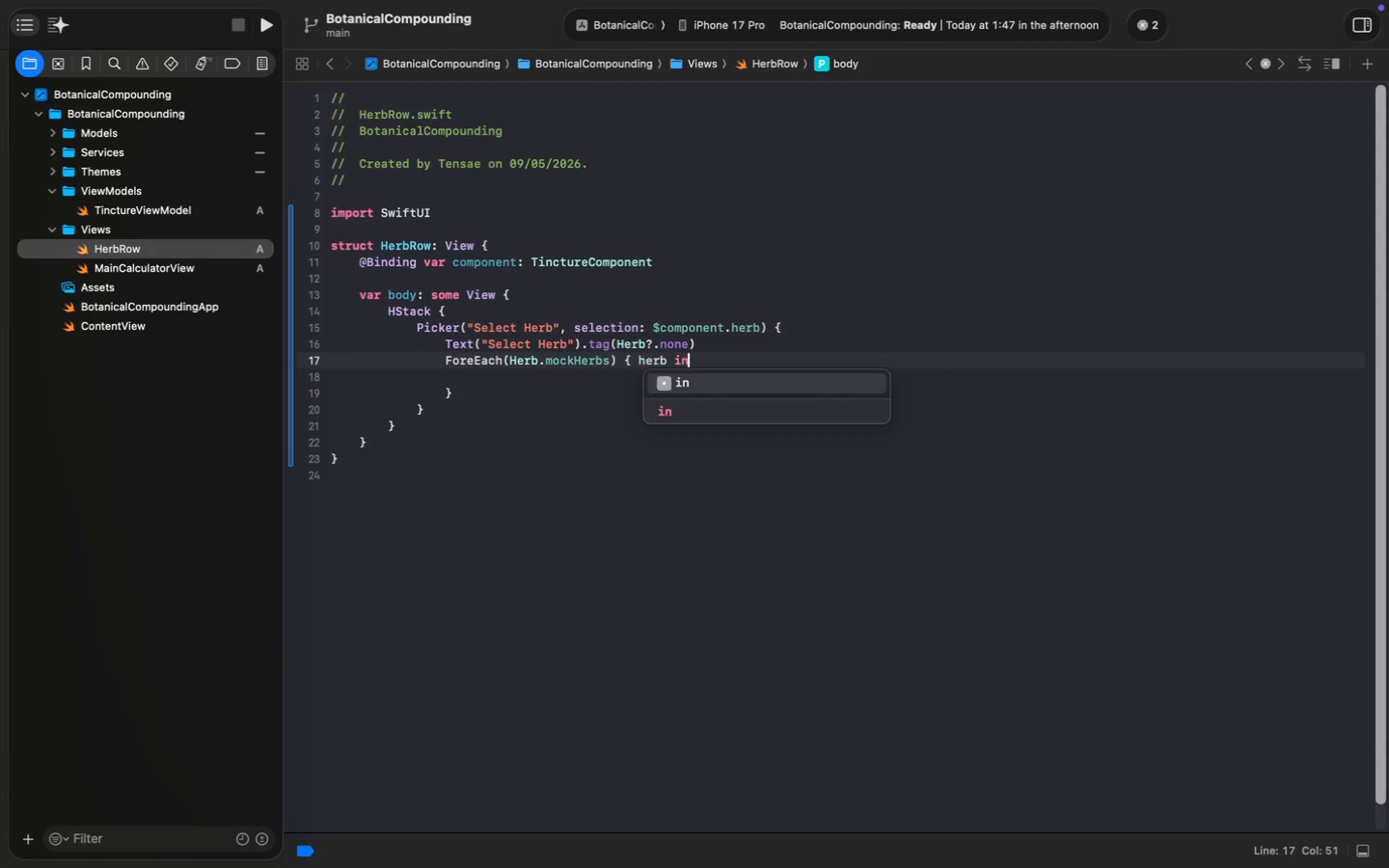 
key(Enter)
 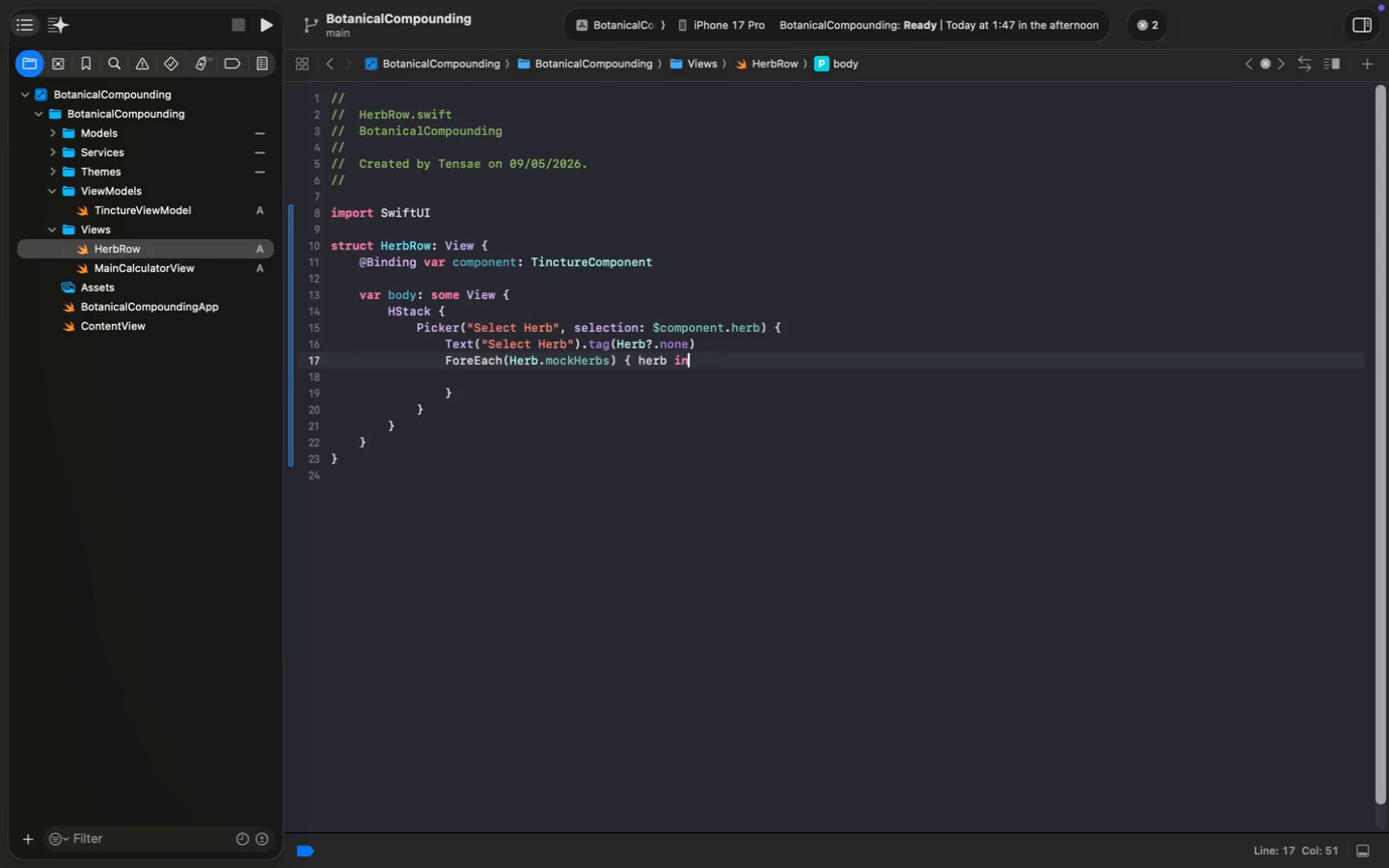 
key(ArrowDown)
 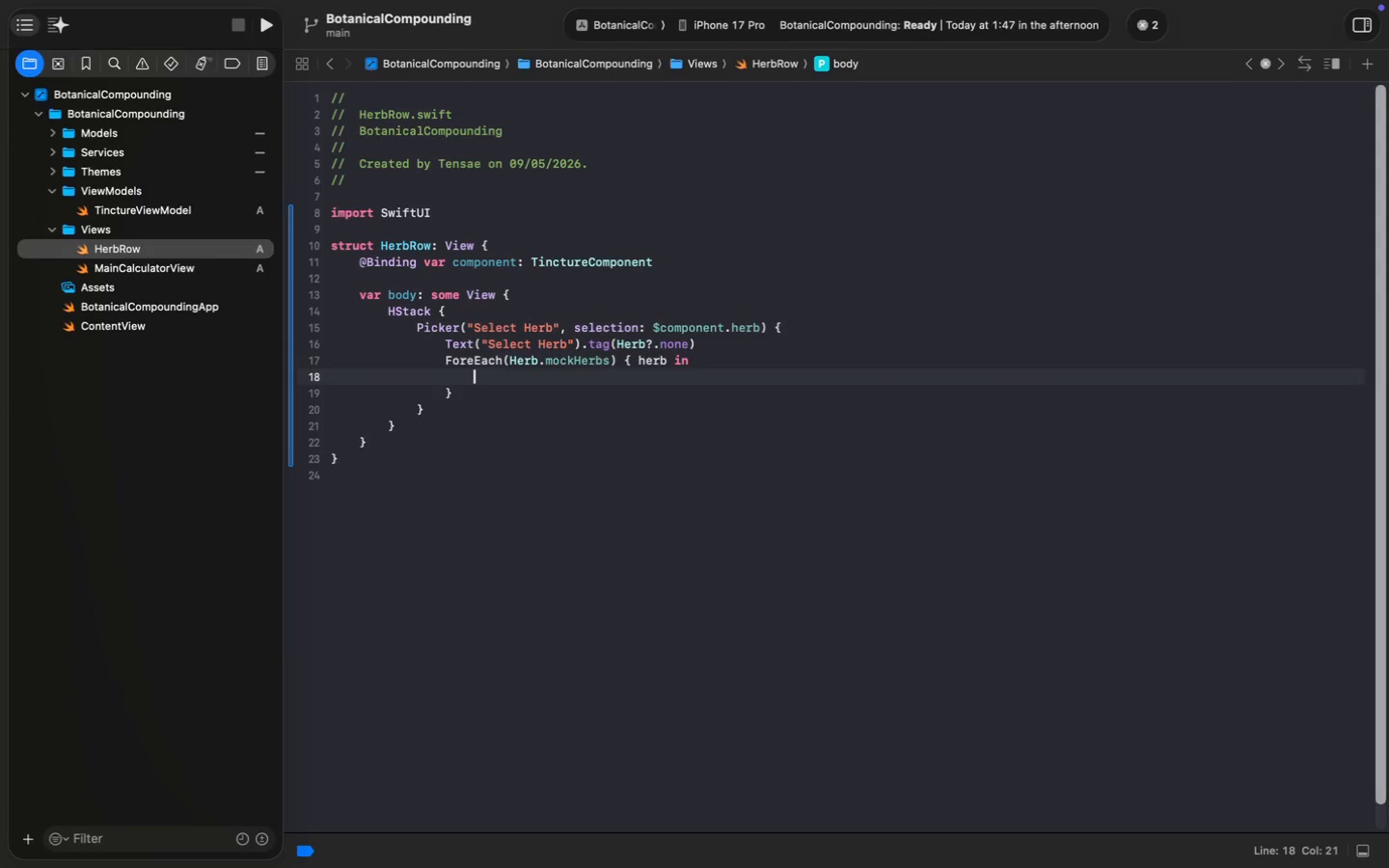 
type(Text(e)
key(Backspace)
type(herb.name)
 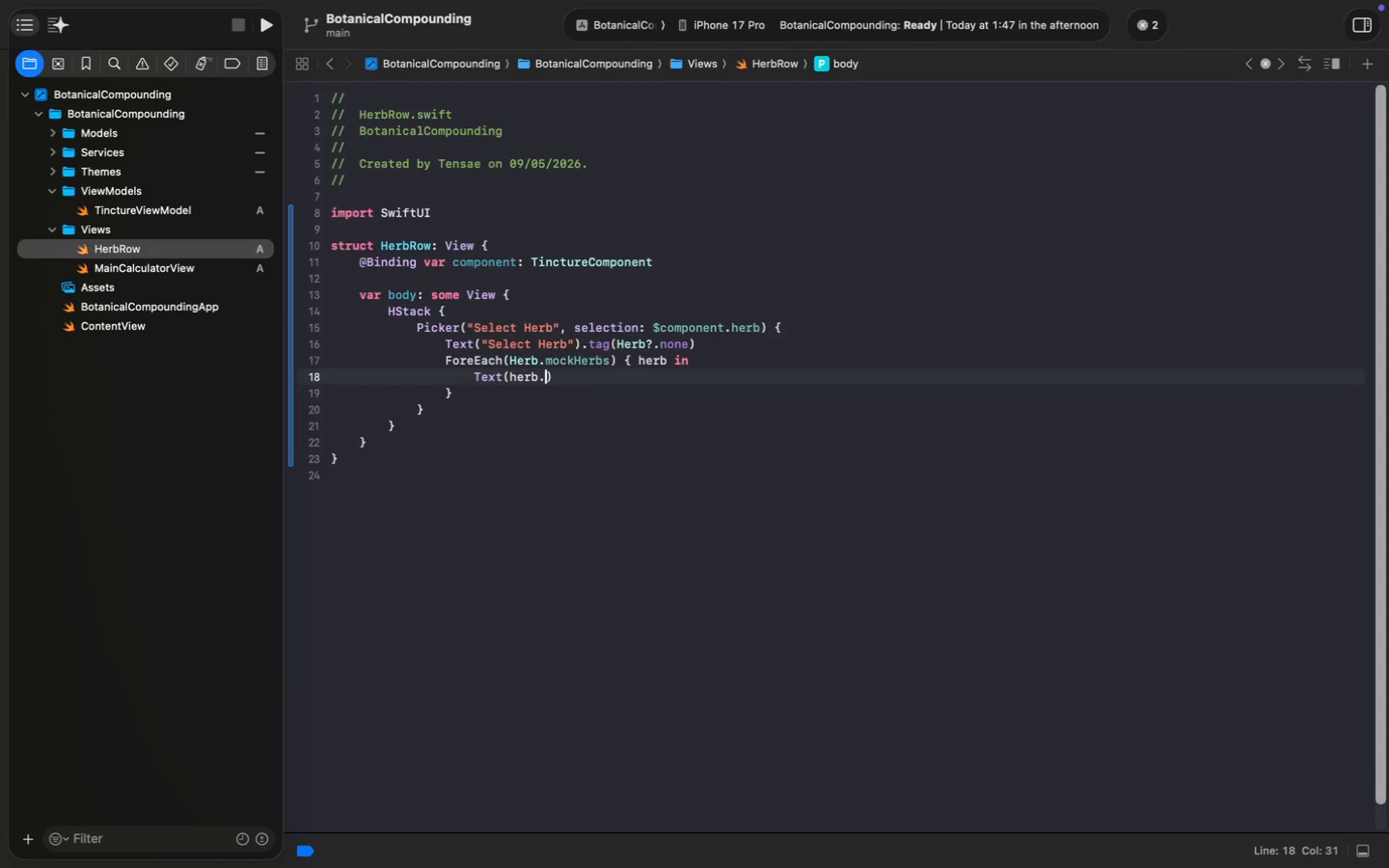 
key(Meta+MetaRight)
 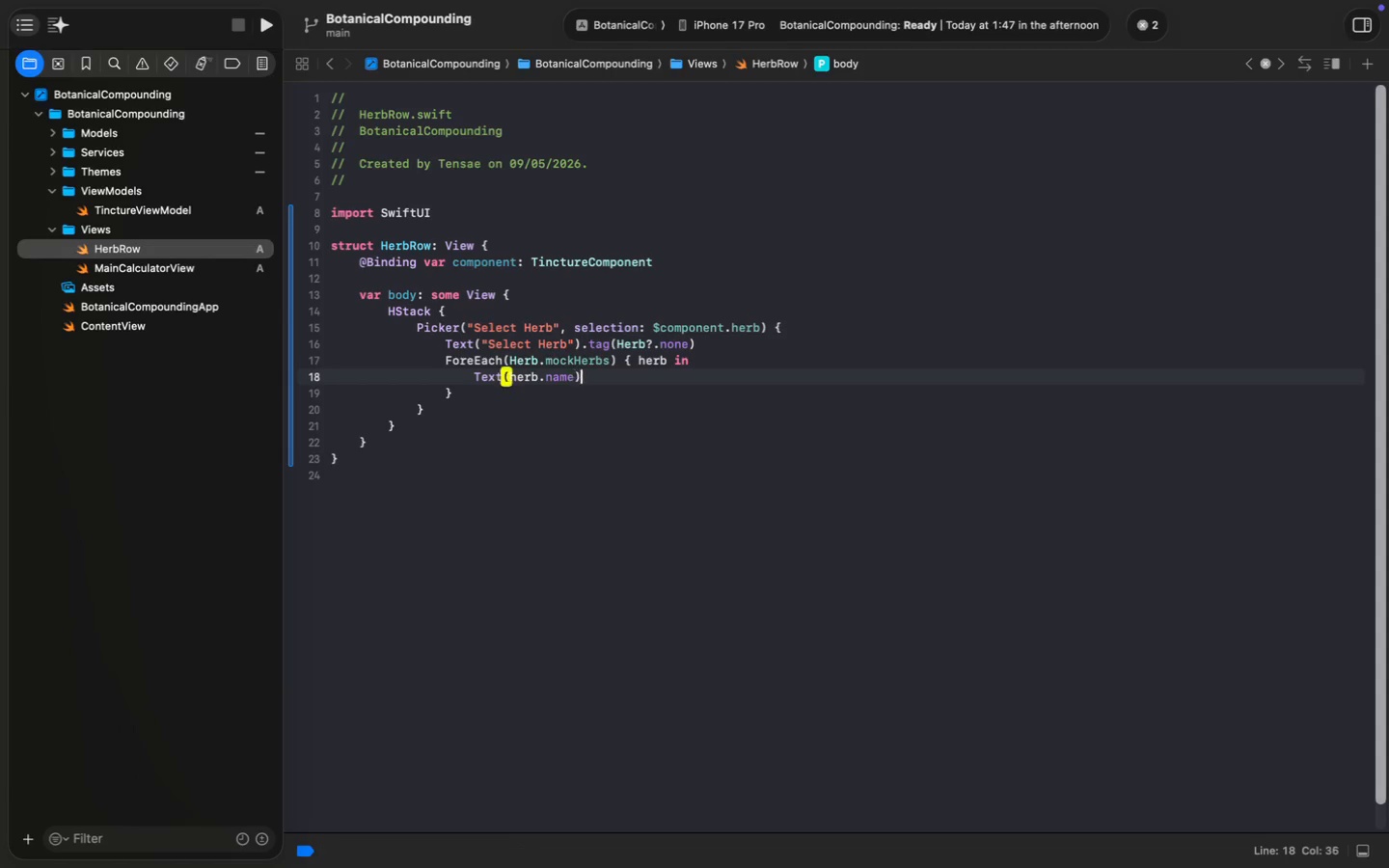 
key(Meta+ArrowRight)
 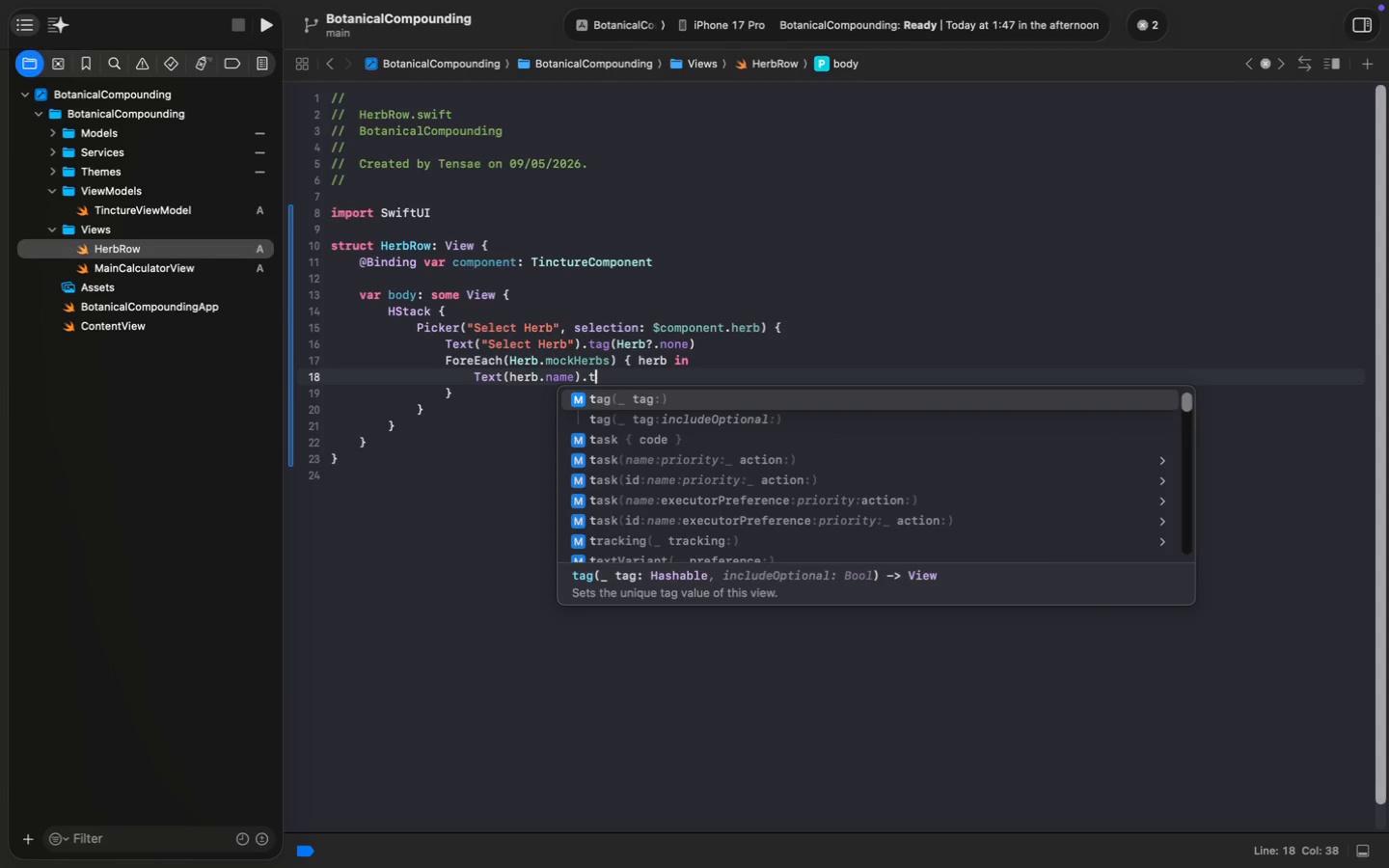 
type(.tag)
 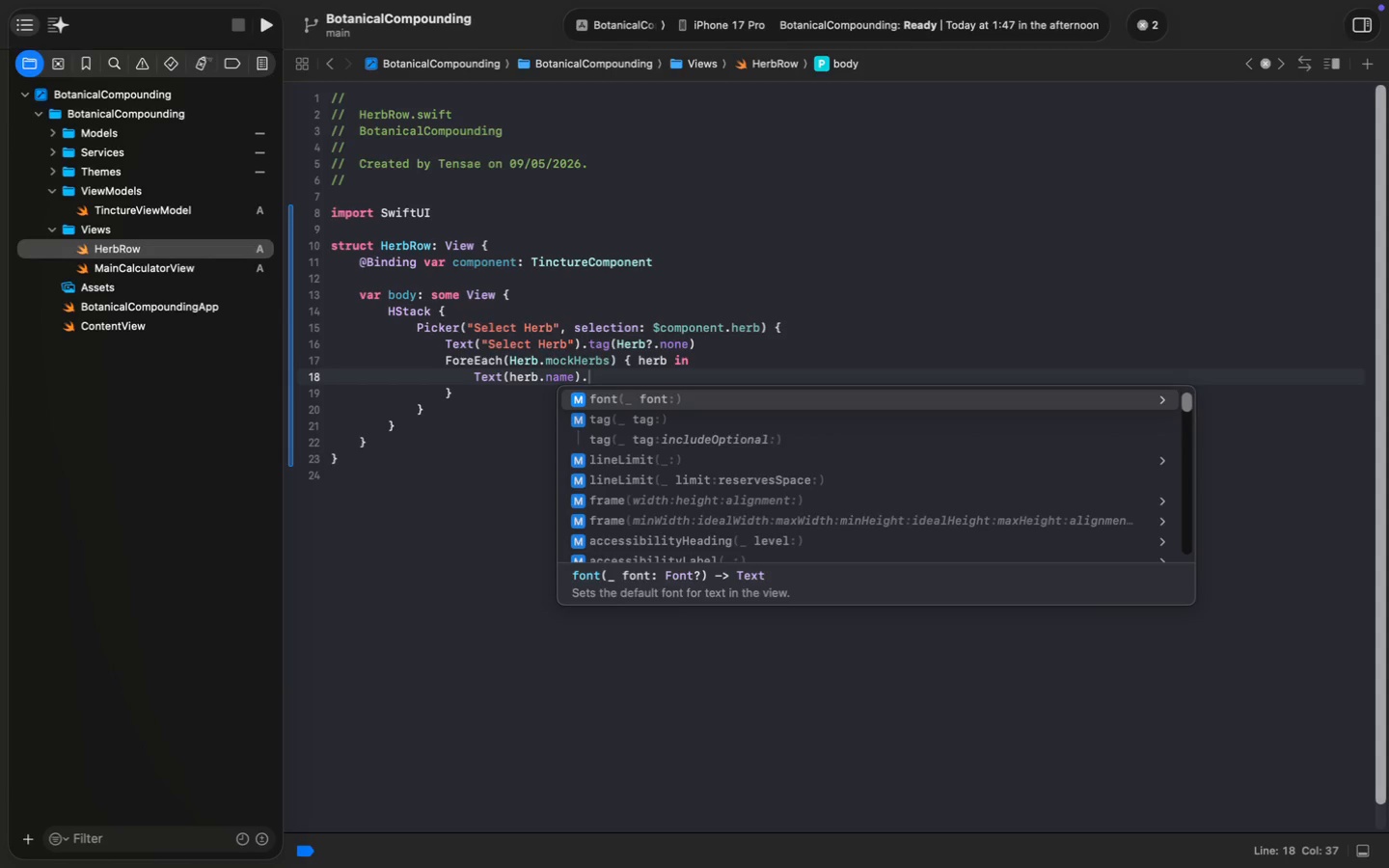 
key(Enter)
 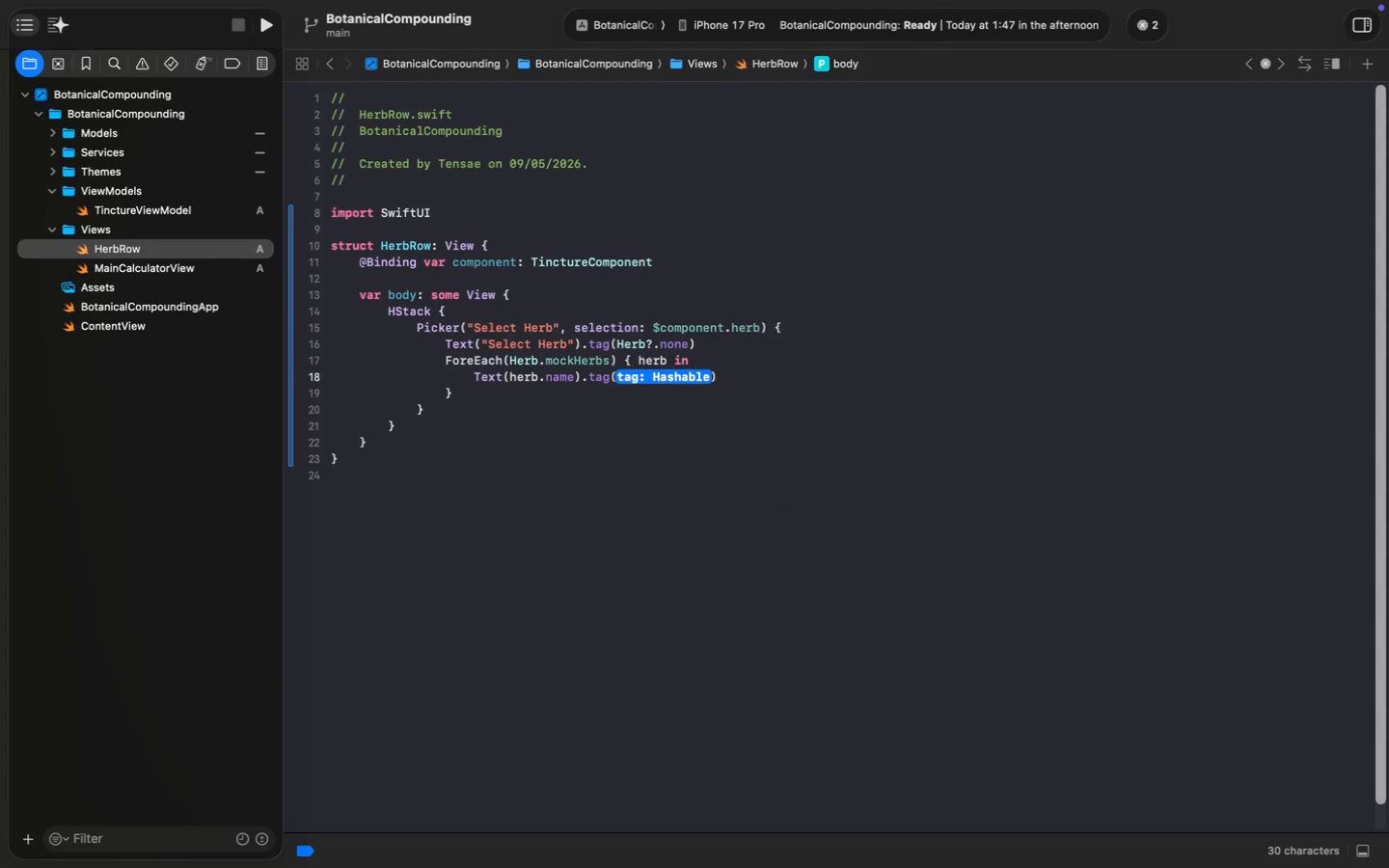 
type(herb as Herb?)
 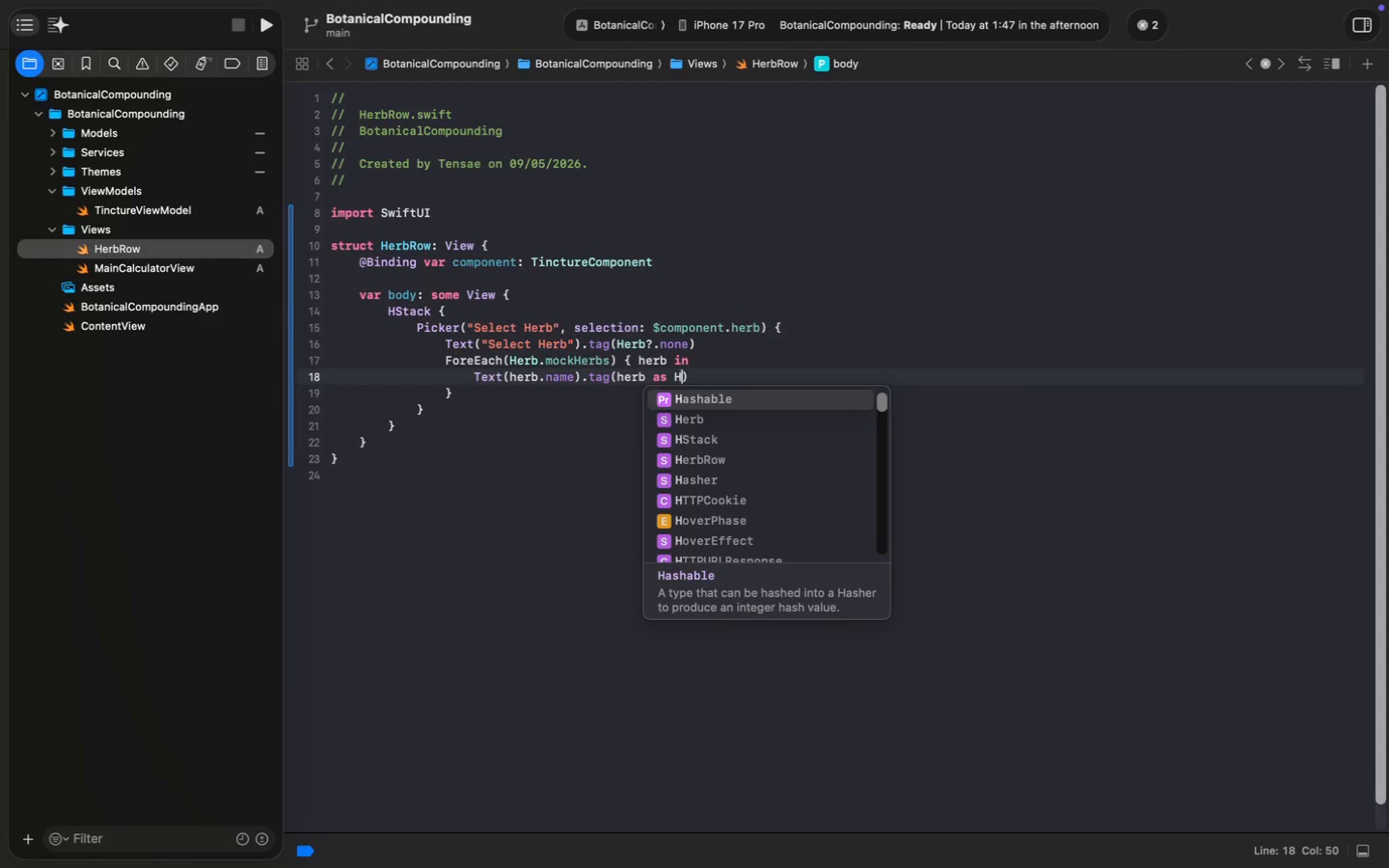 
key(Meta+ArrowRight)
 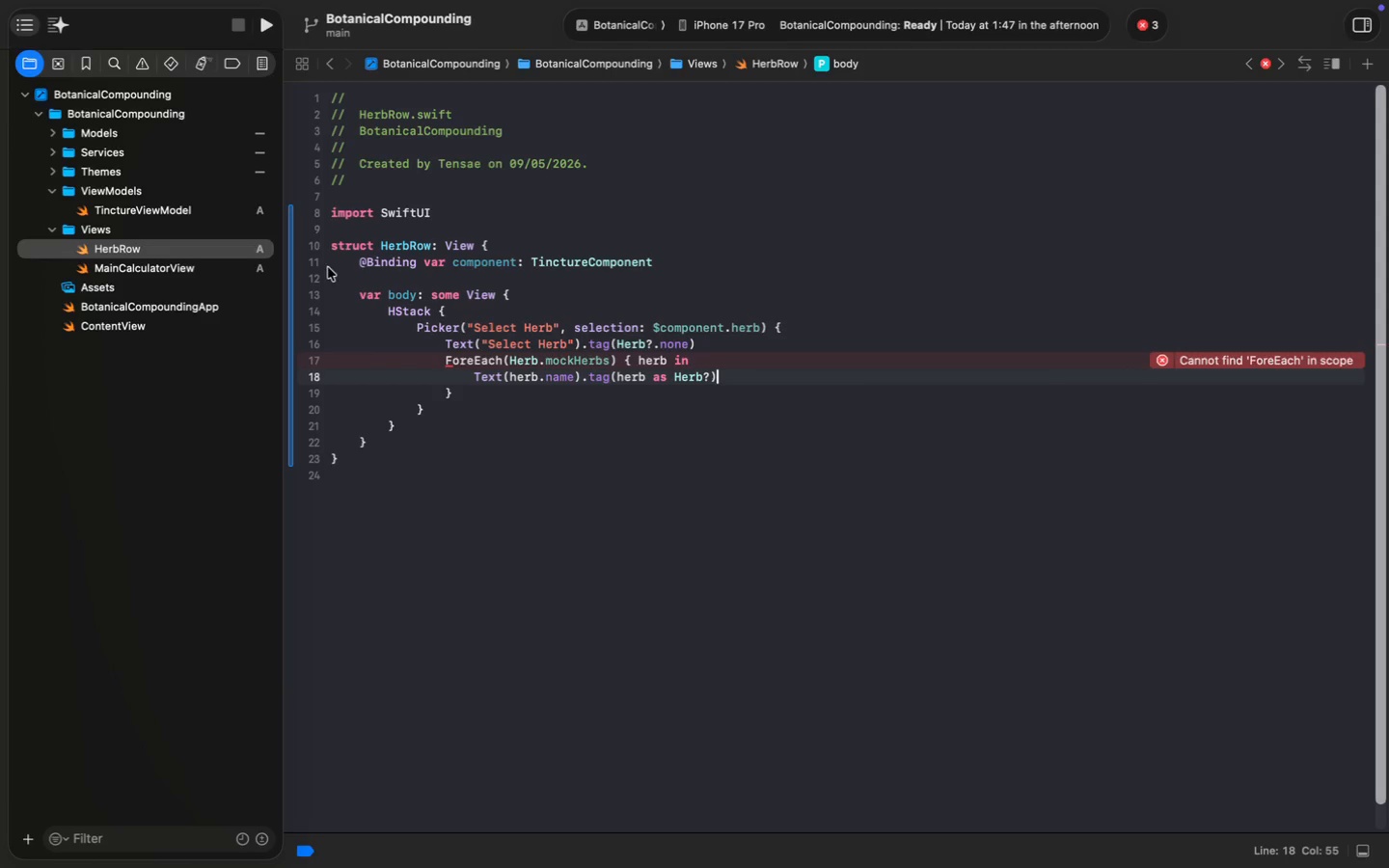 
left_click([475, 364])
 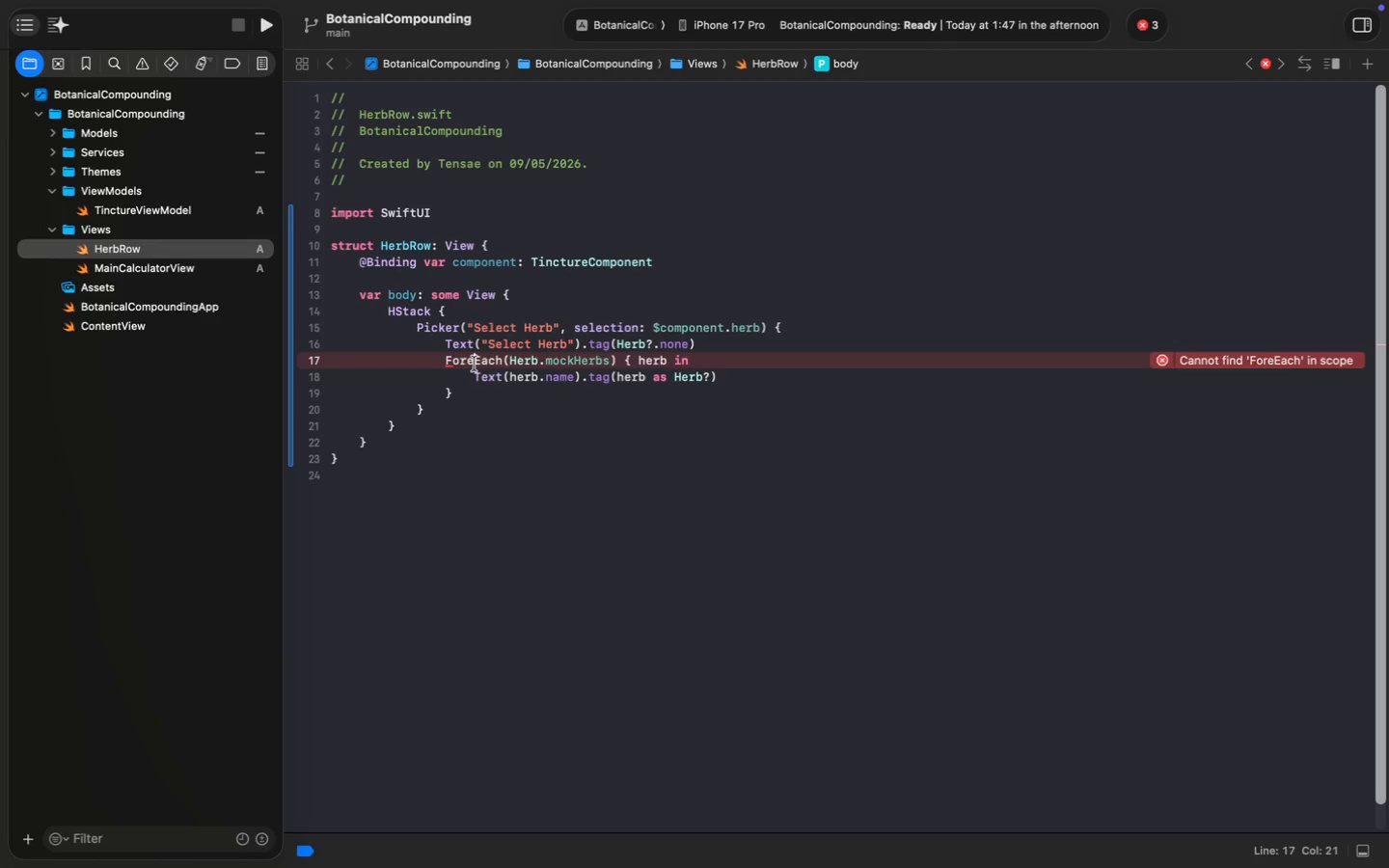 
key(Backspace)
 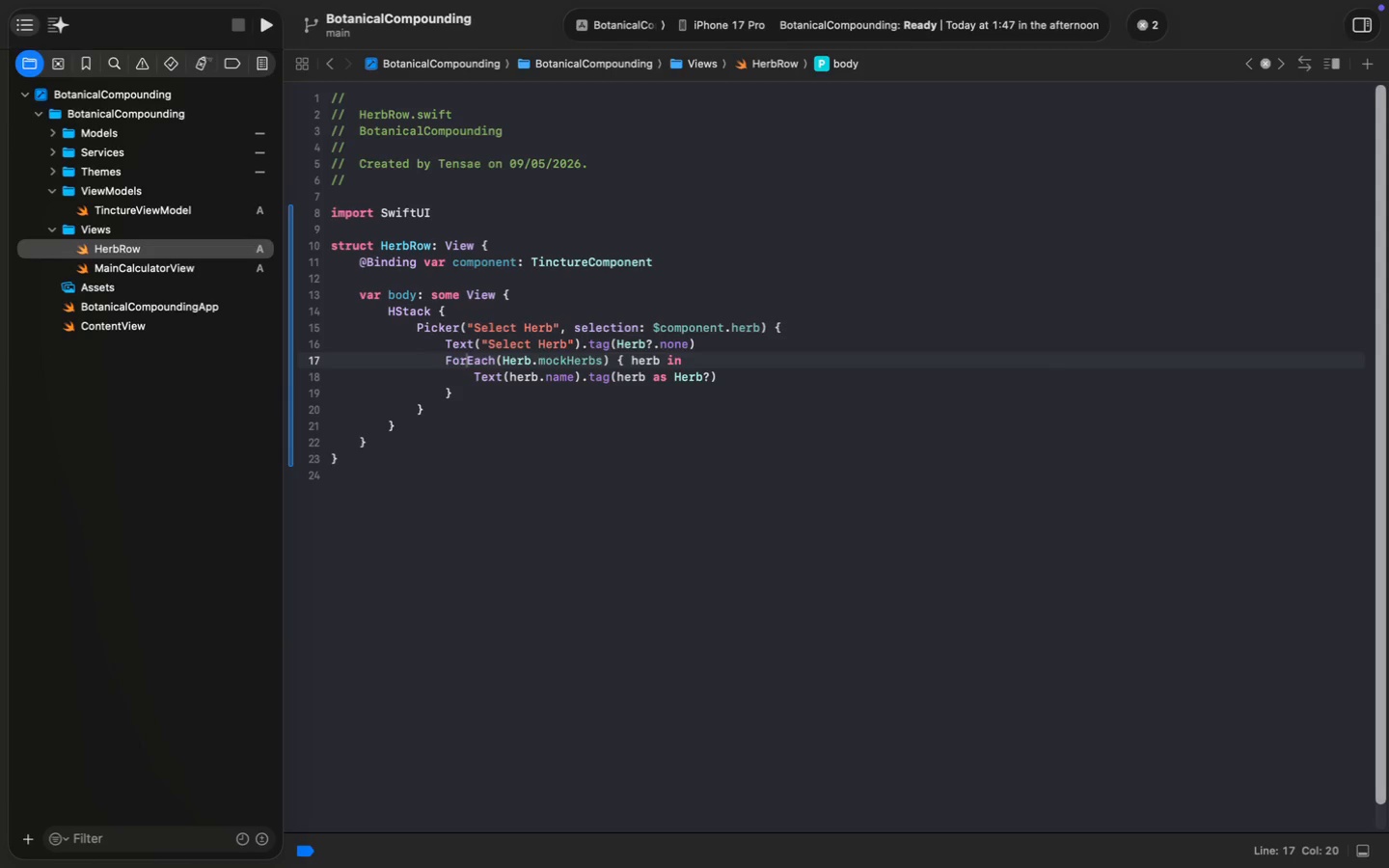 
wait(6.38)
 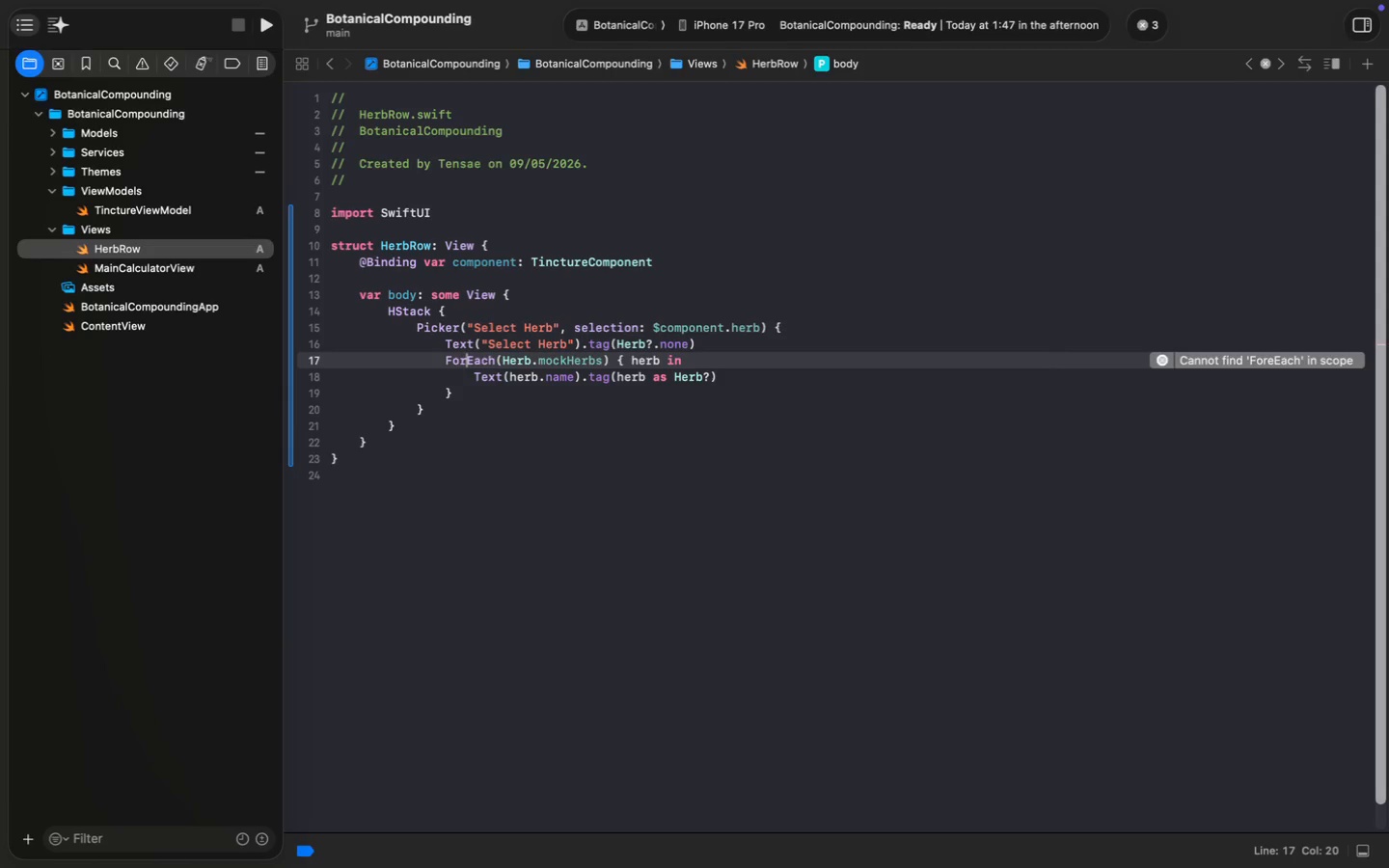 
key(ArrowDown)
 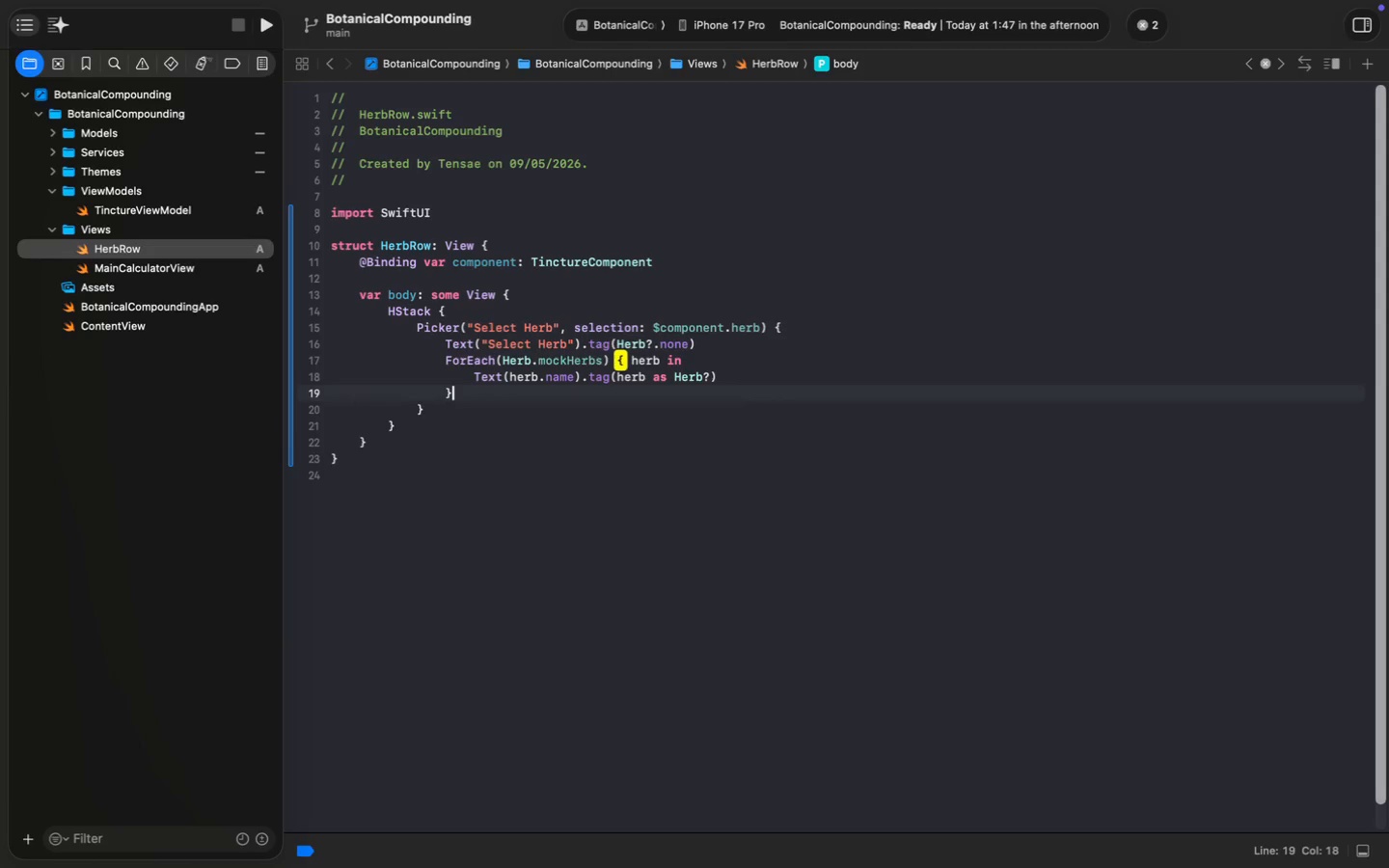 
key(ArrowDown)
 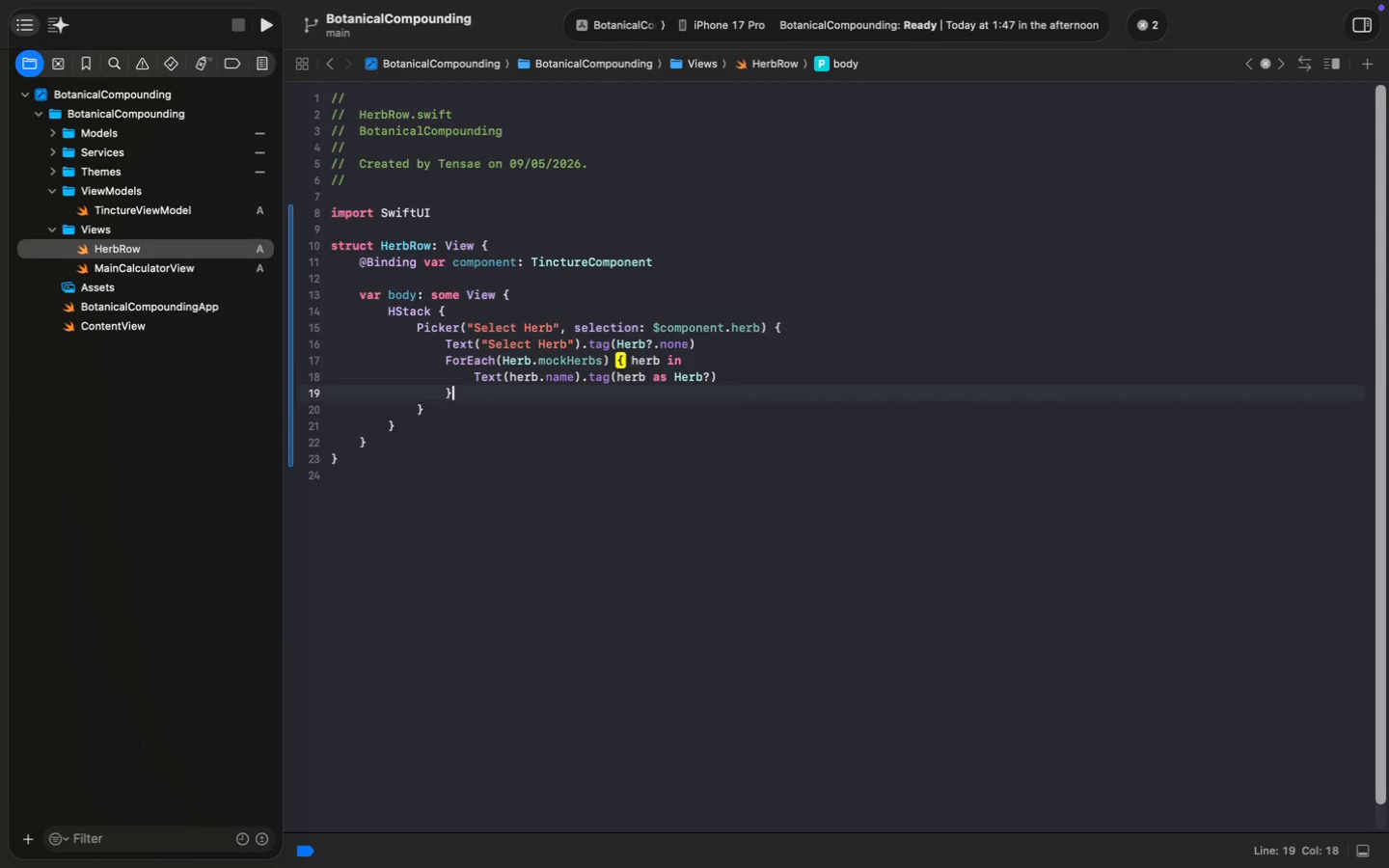 
key(ArrowDown)
 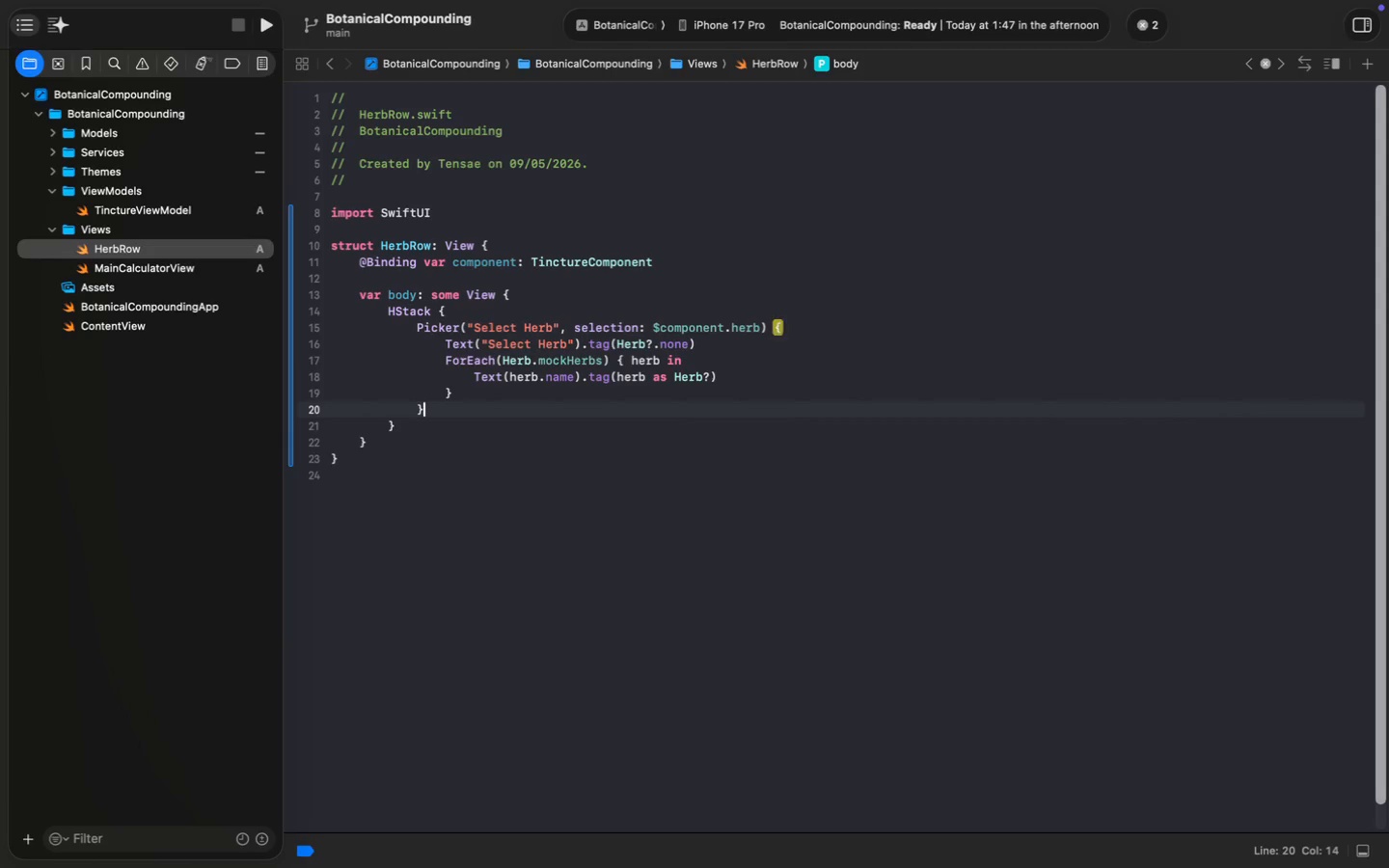 
key(Enter)
 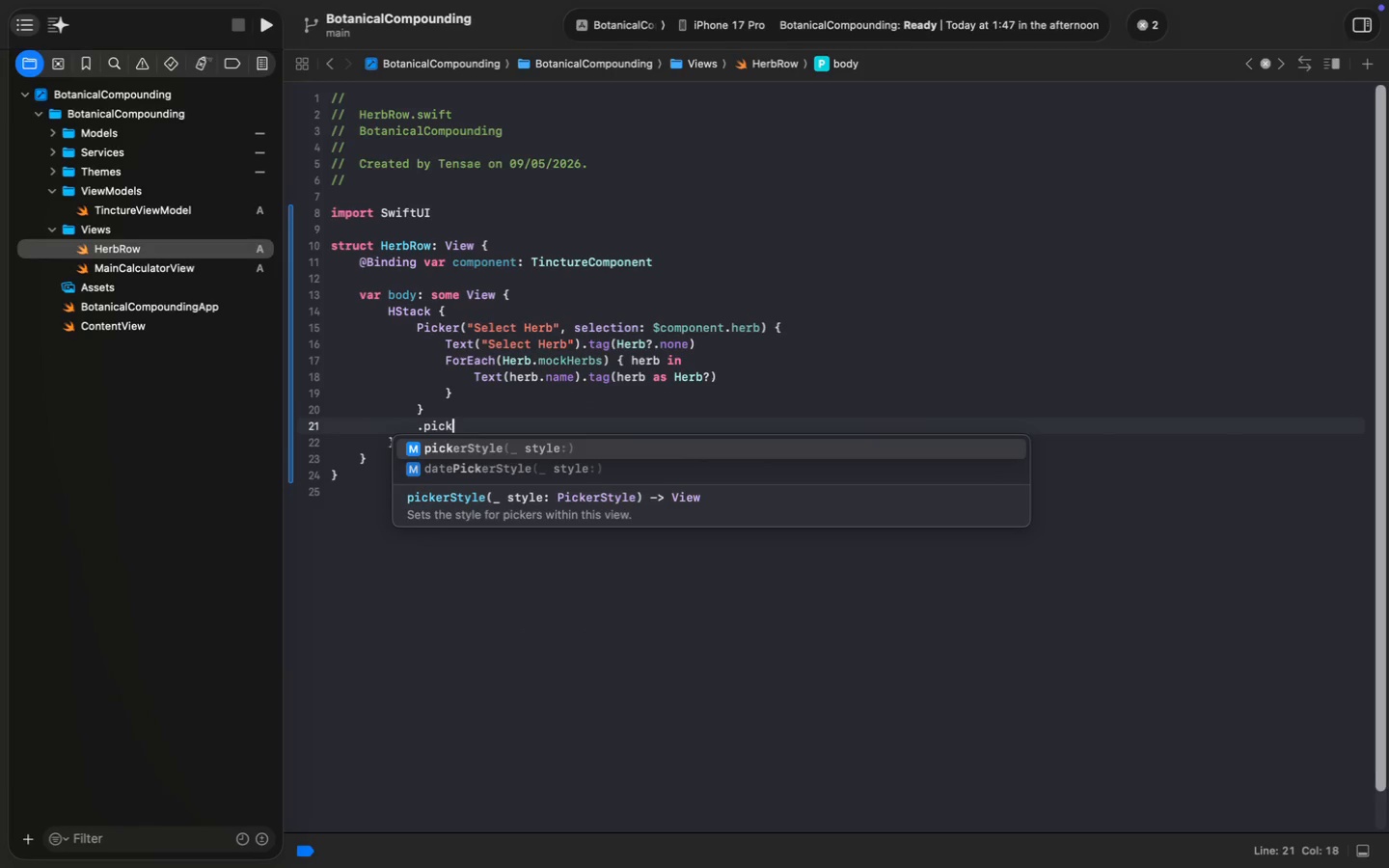 
type(.picke)
 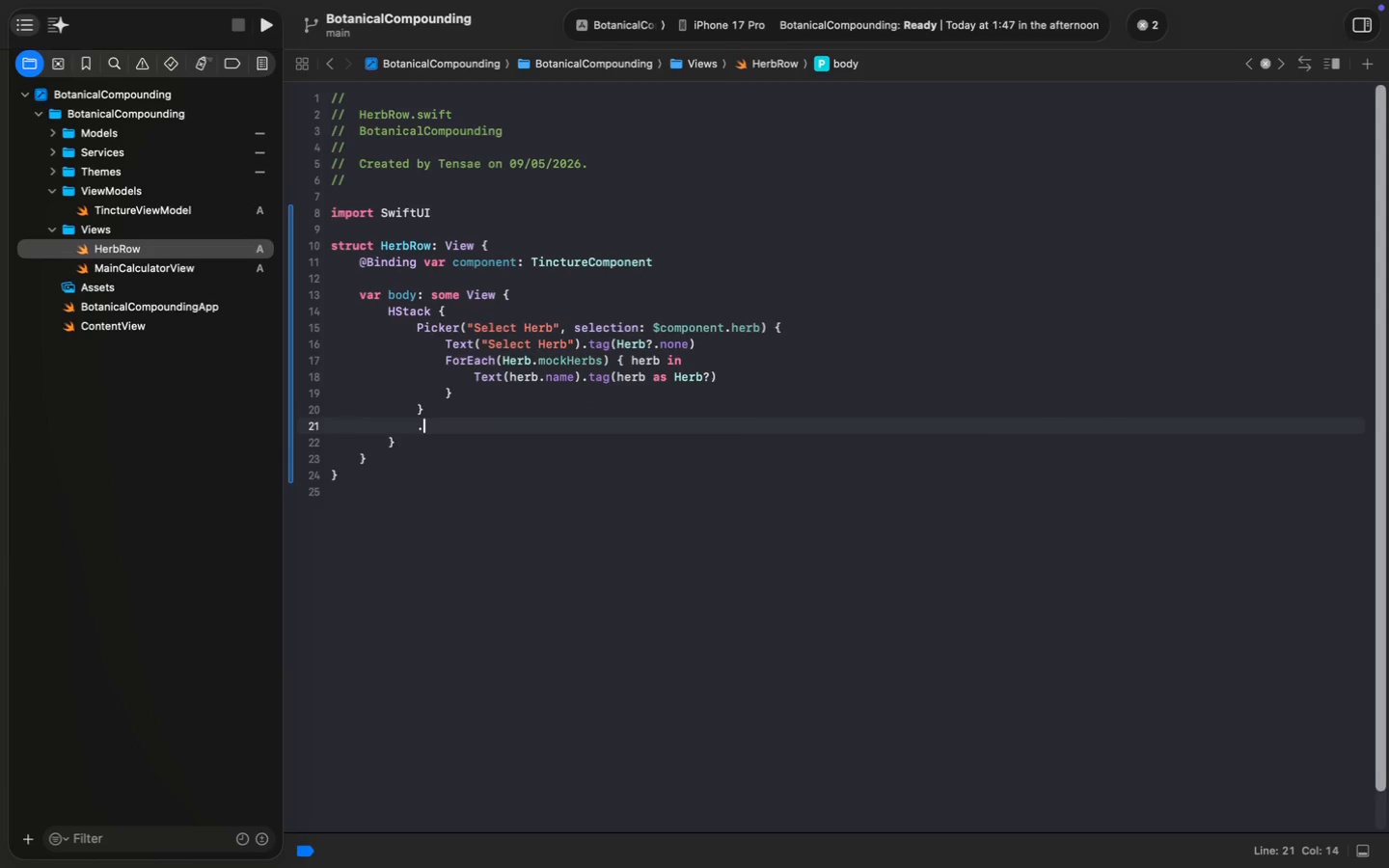 
key(Enter)
 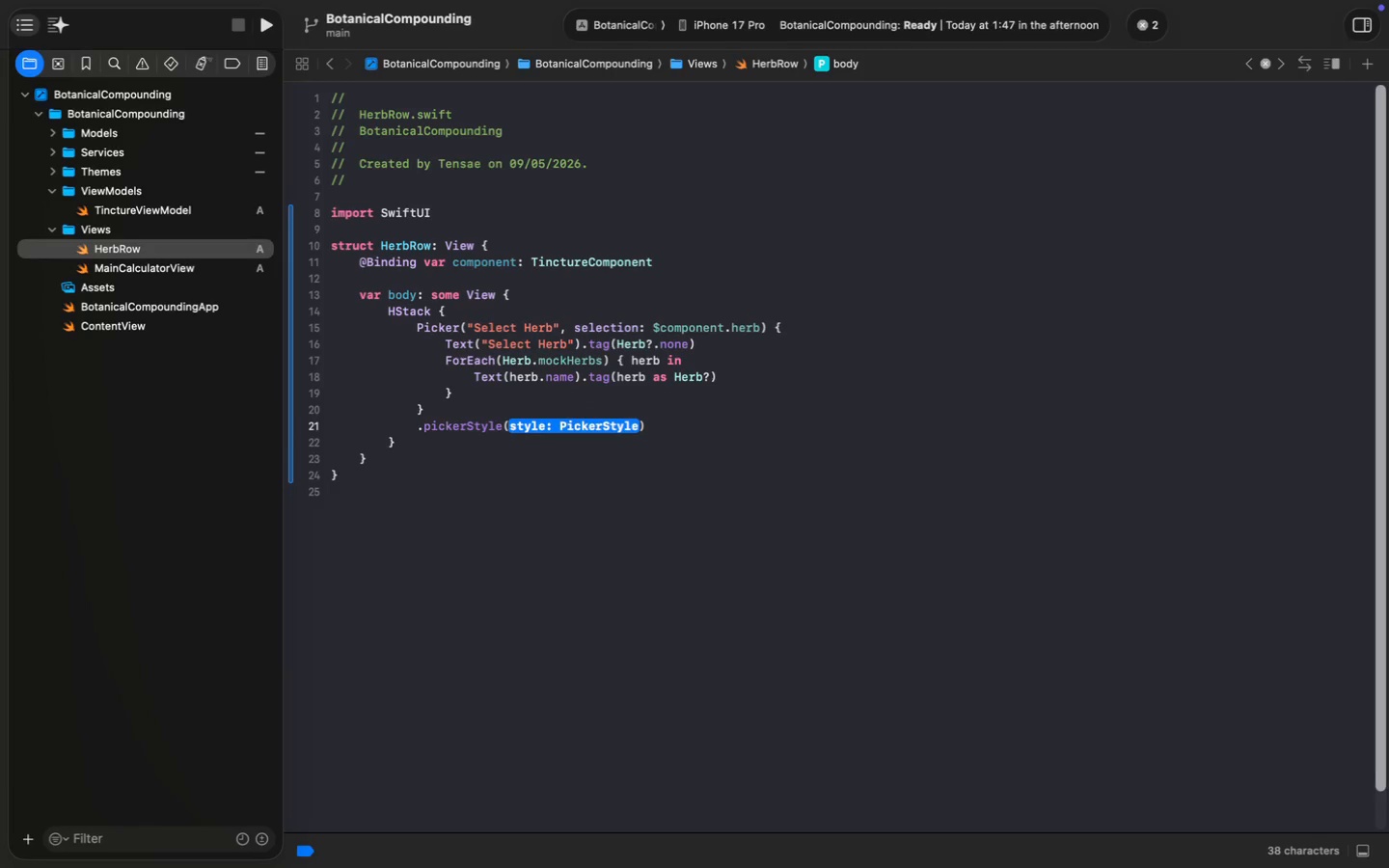 
type(Menu)
 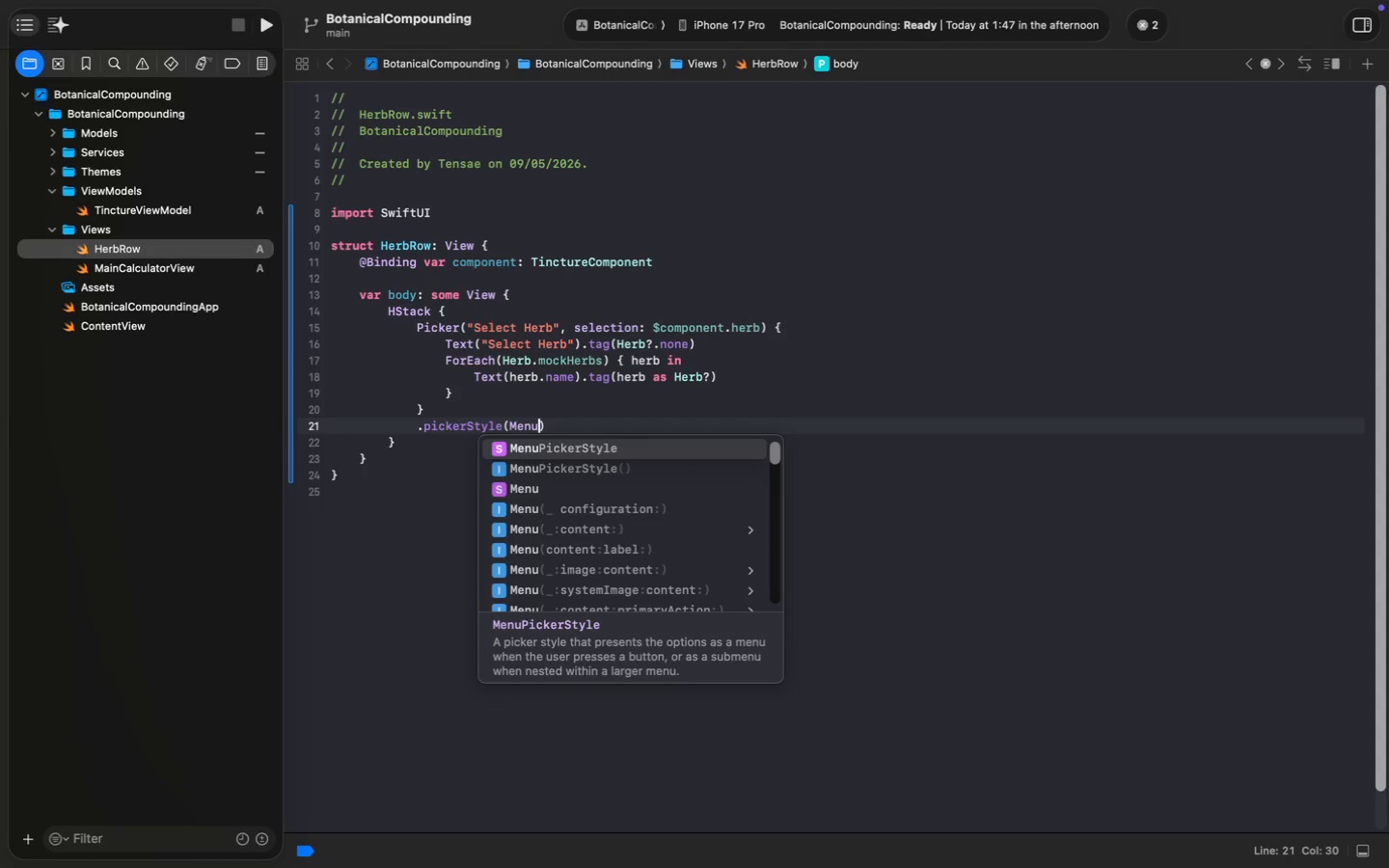 
key(Enter)
 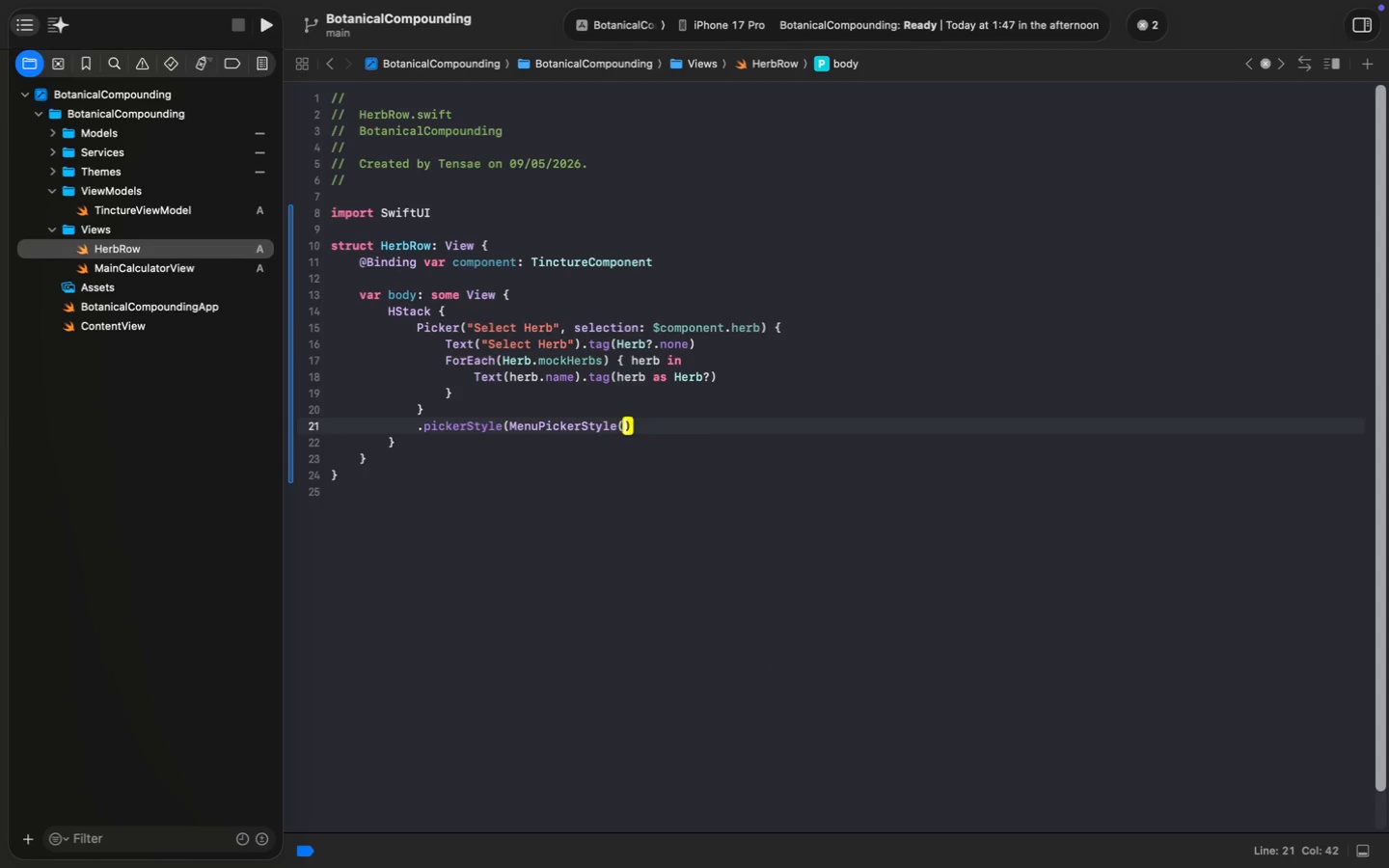 
type(())
 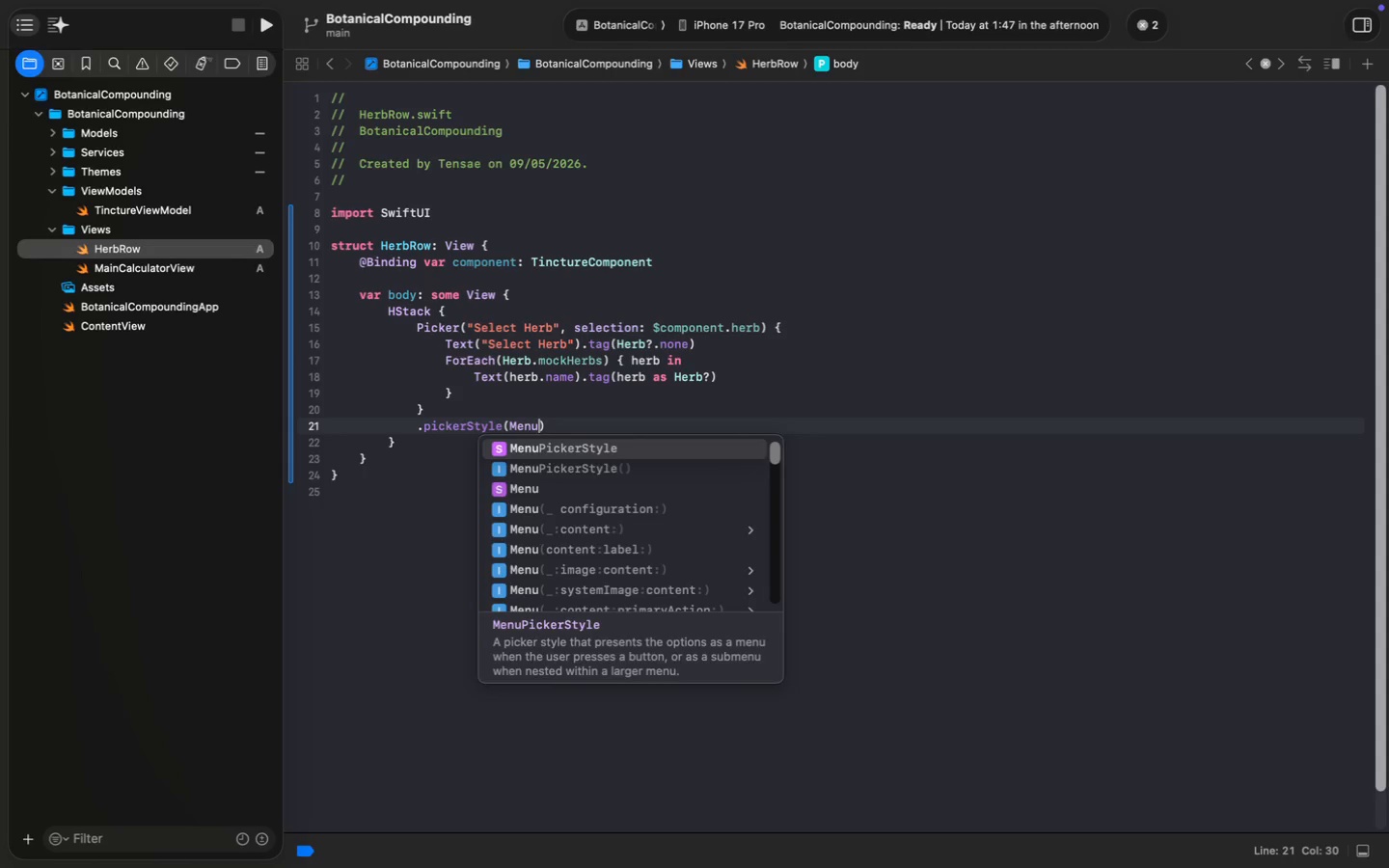 
key(ArrowRight)
 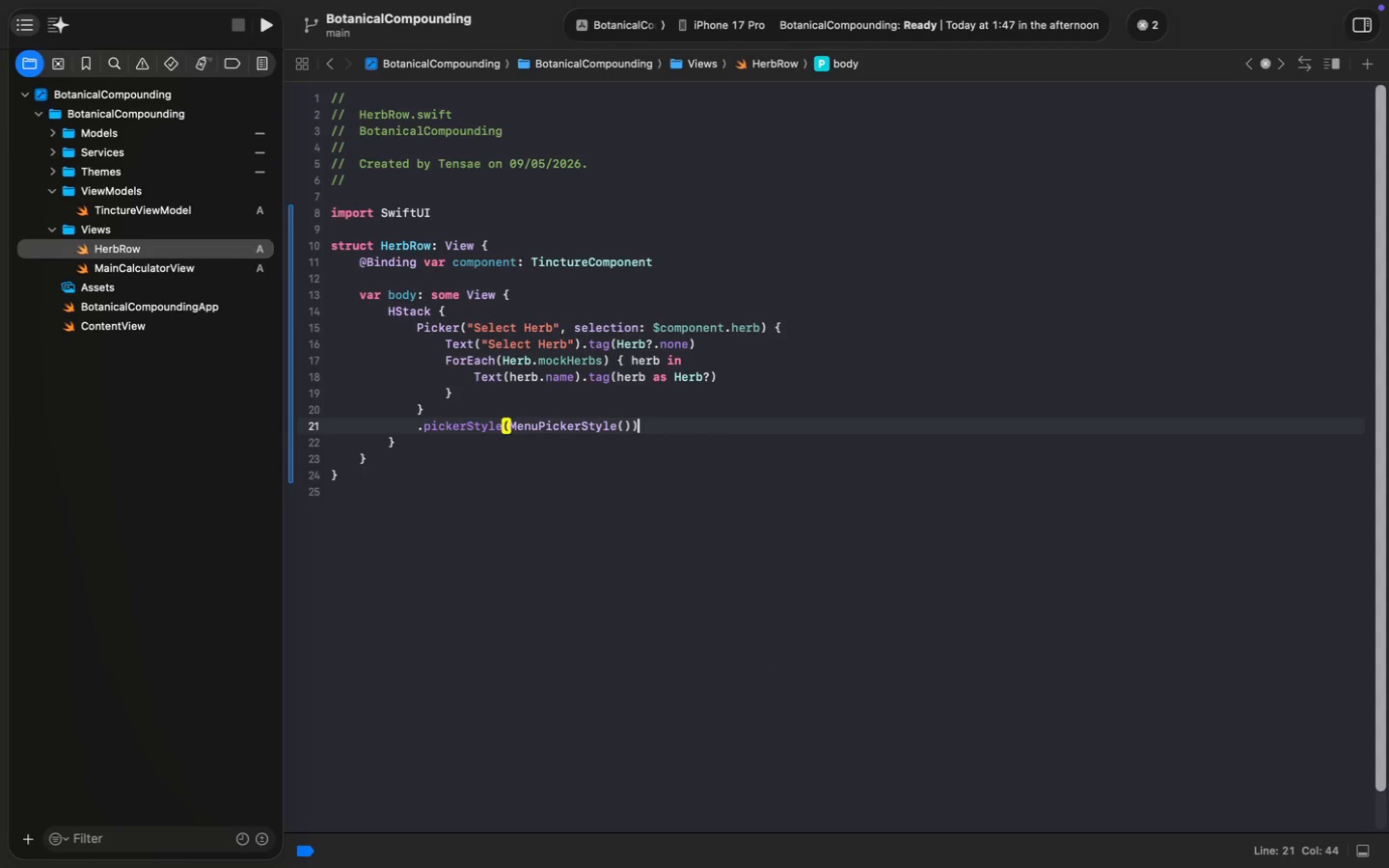 
key(Enter)
 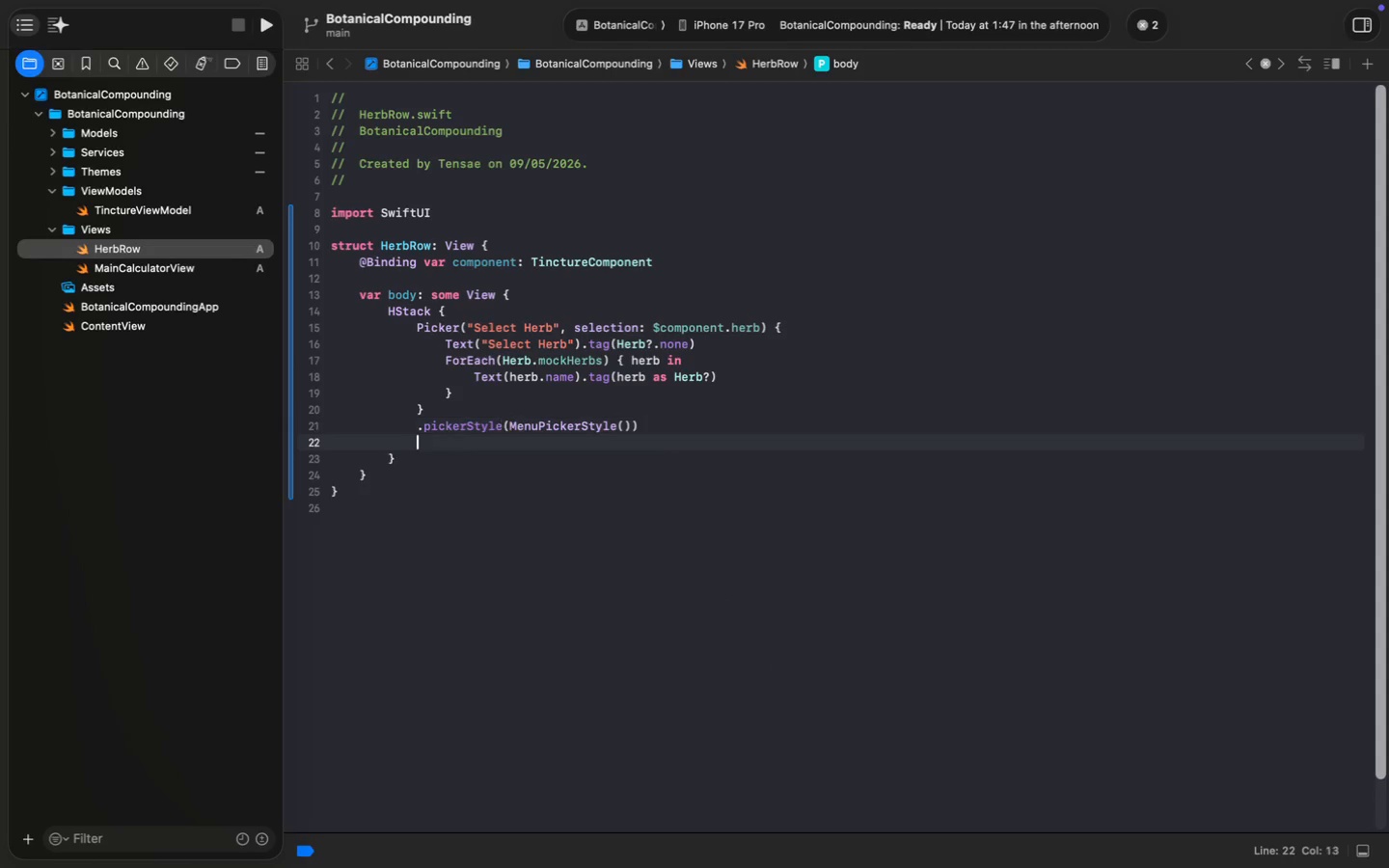 
key(Enter)
 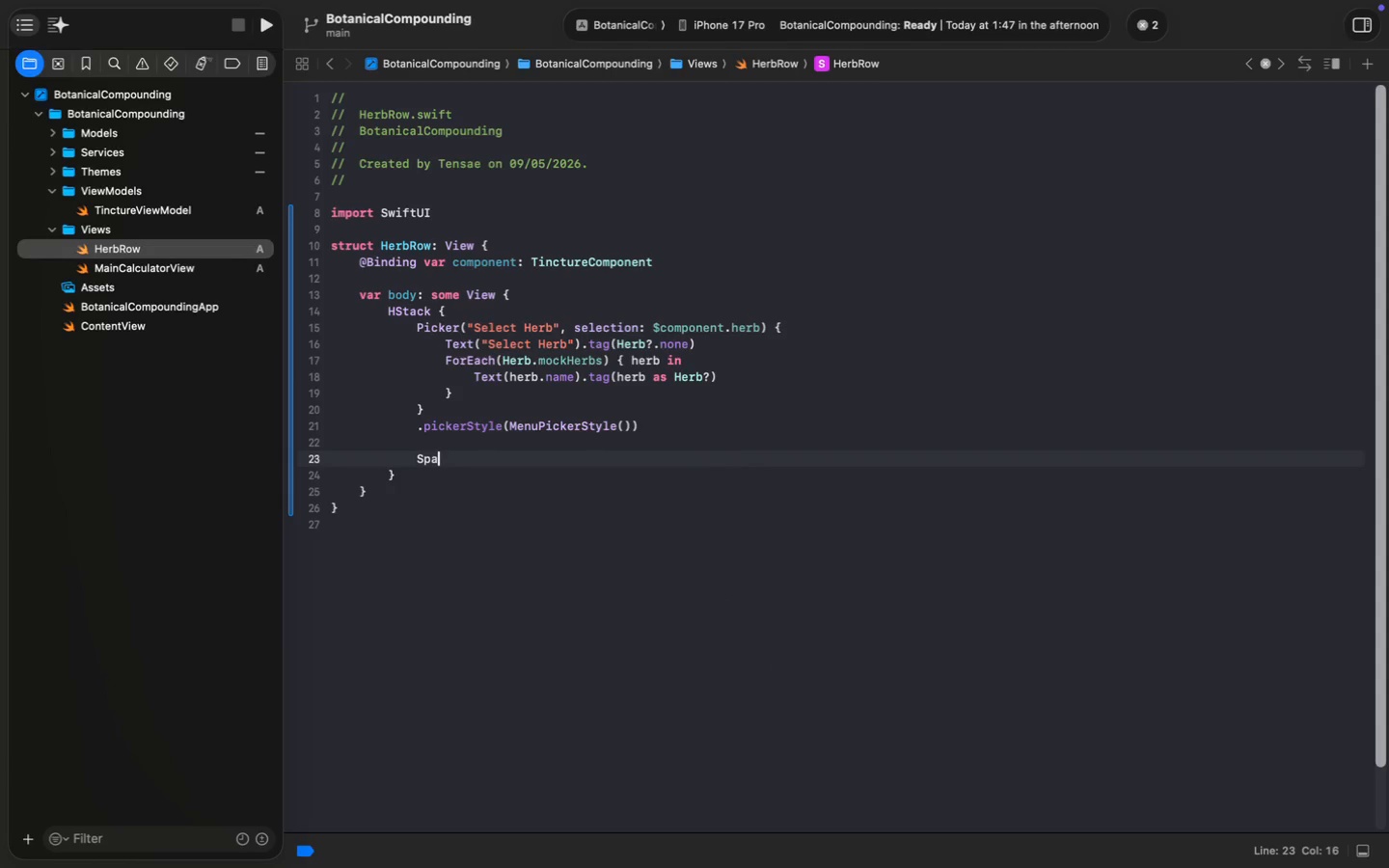 
type(Spacer())
 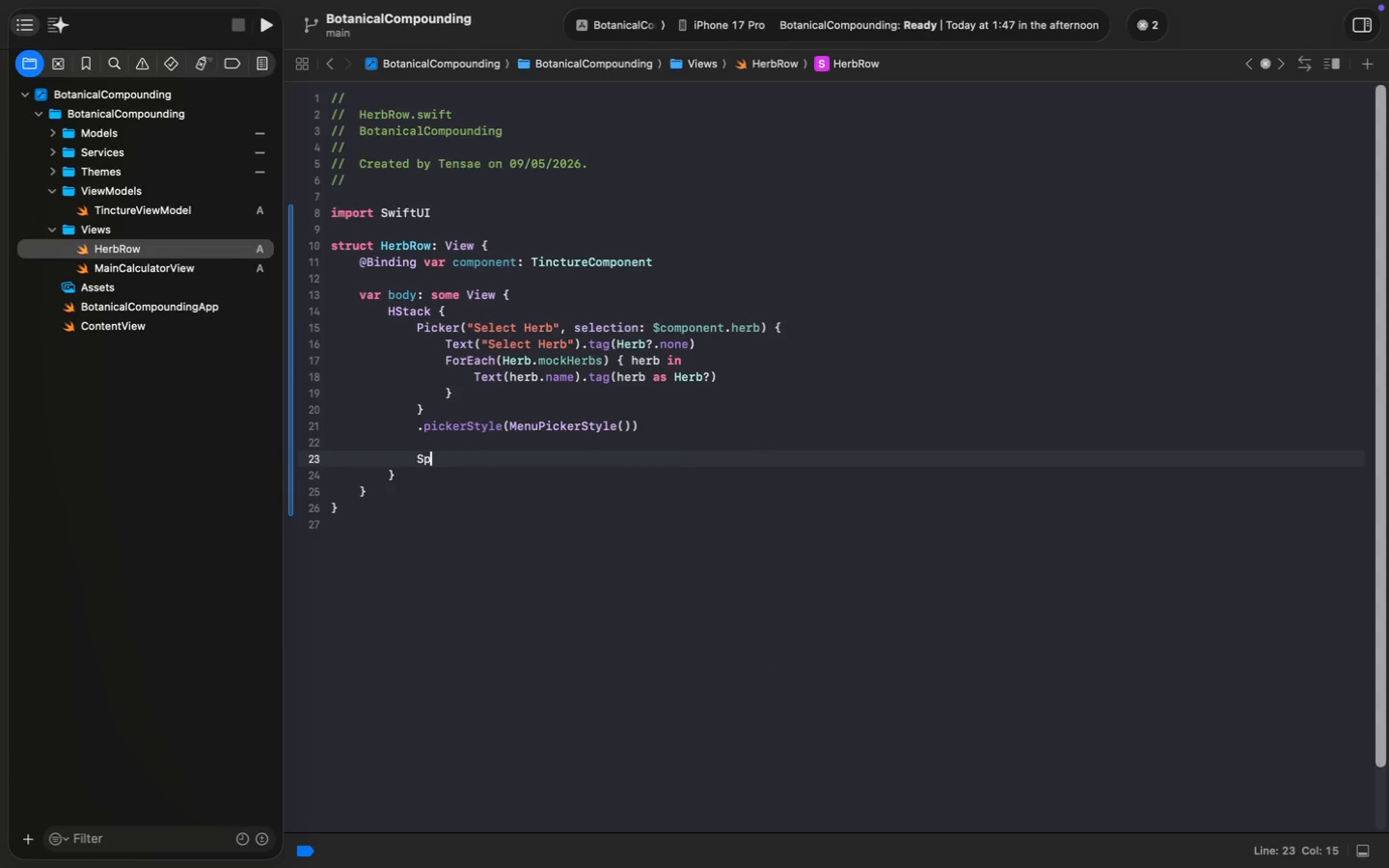 
key(Enter)
 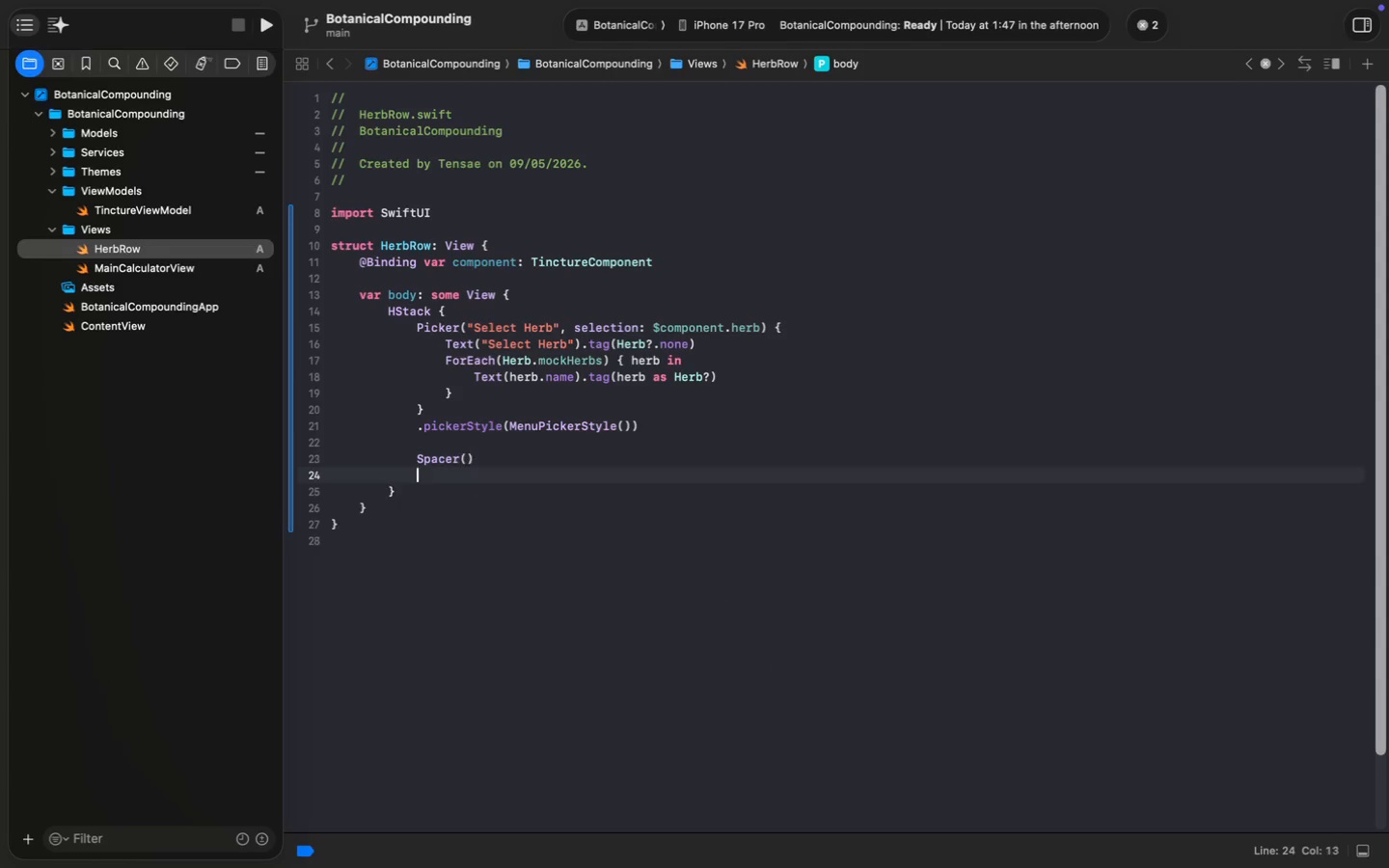 
key(Enter)
 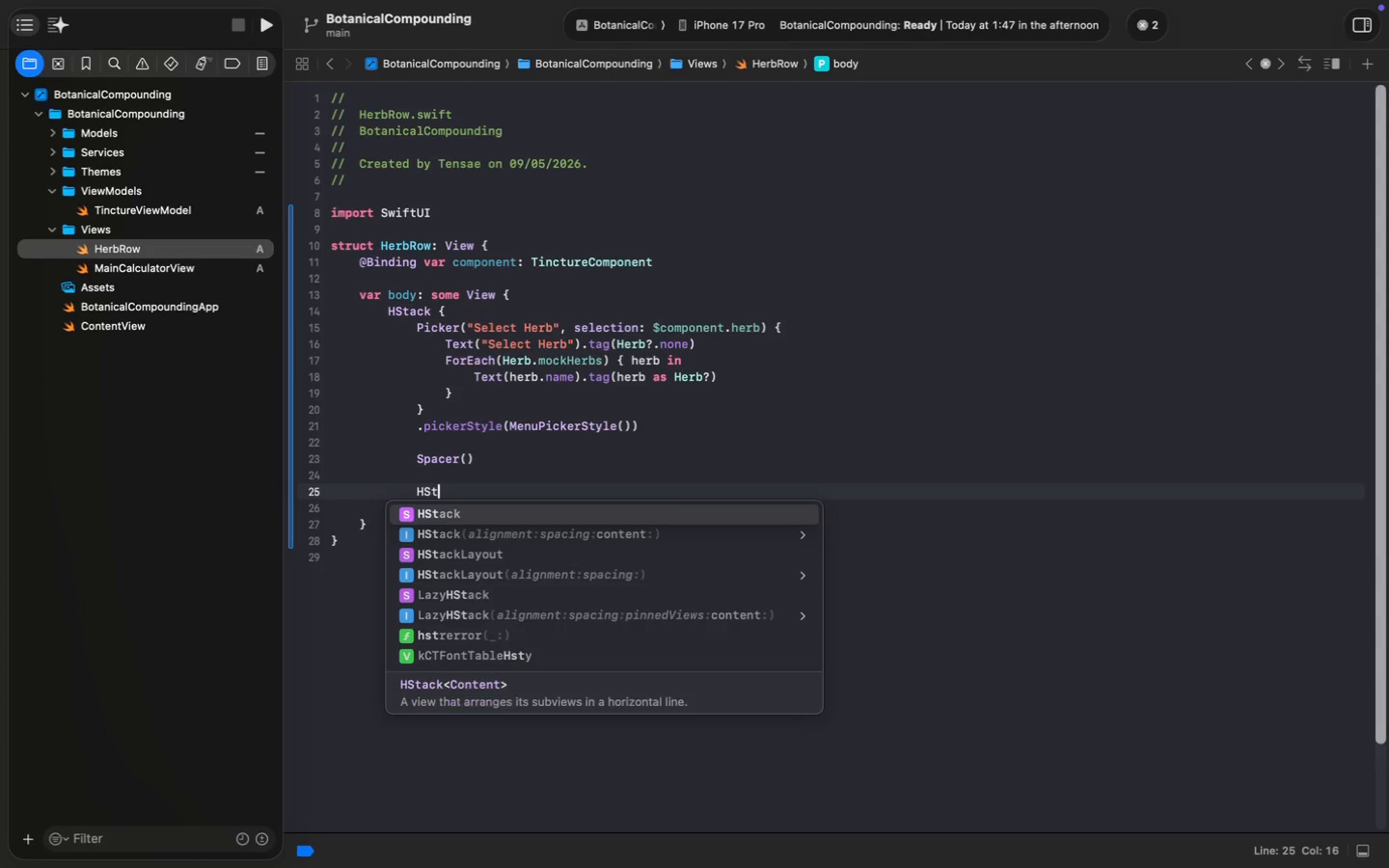 
type(HSt)
 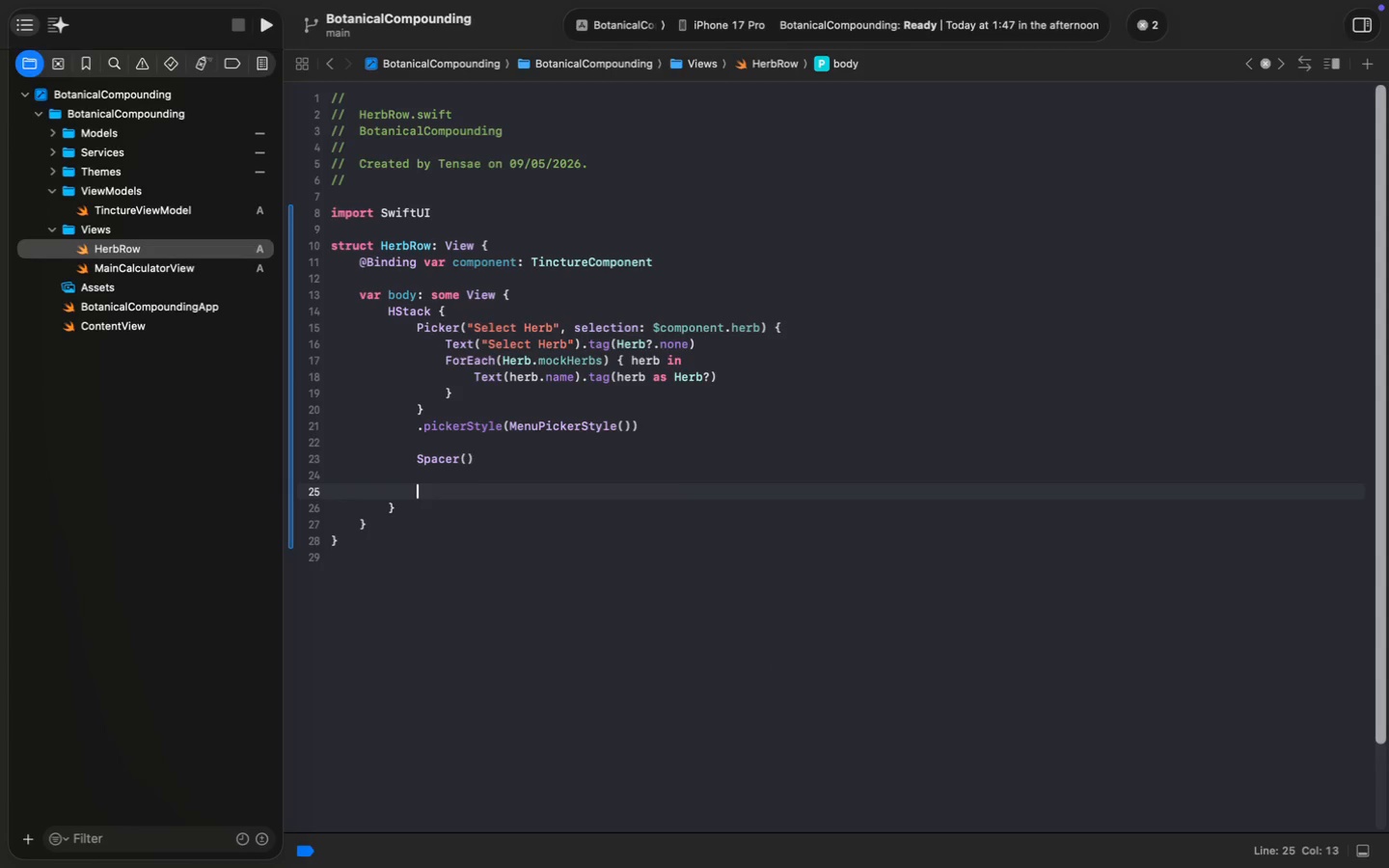 
key(Enter)
 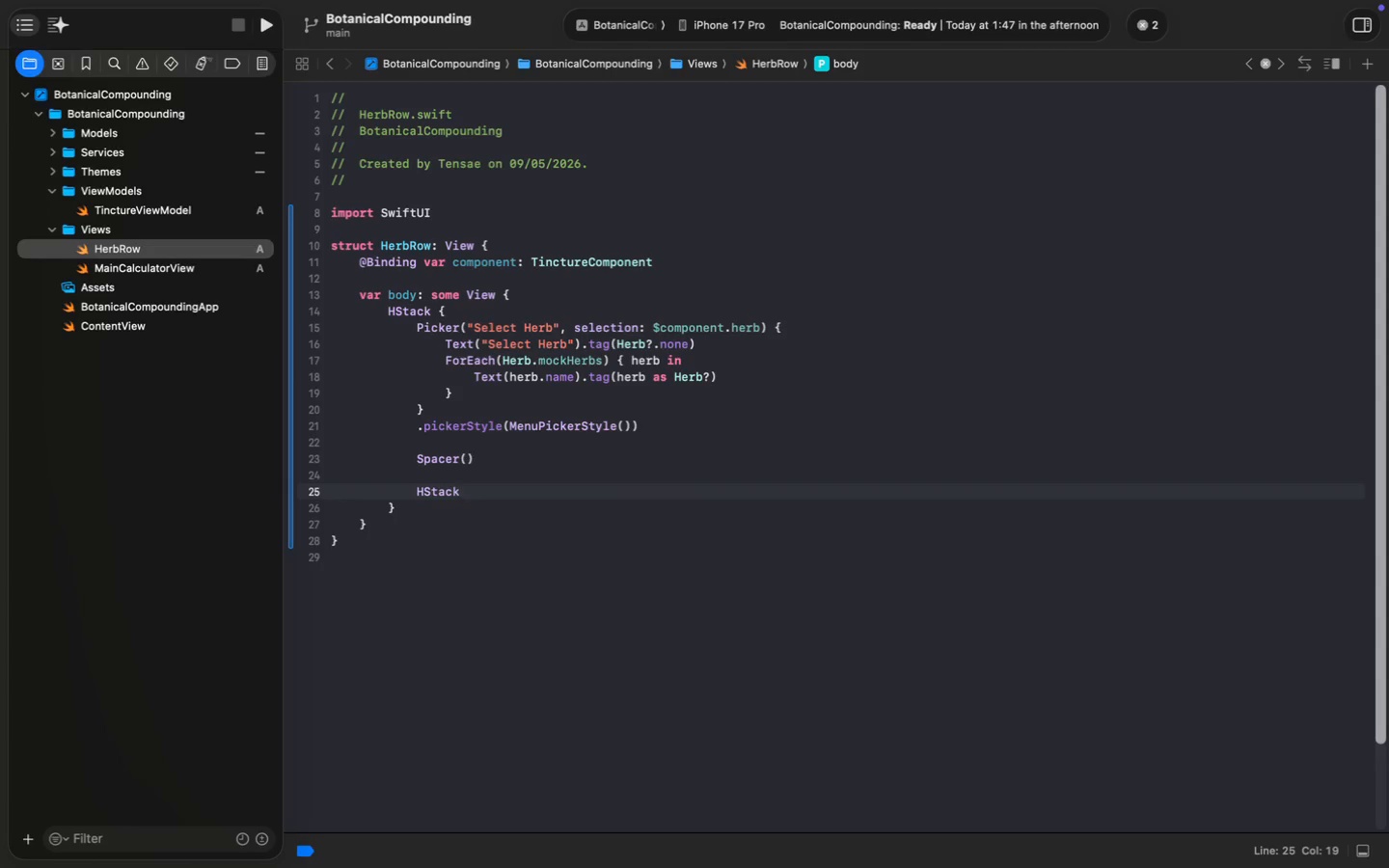 
key(Space)
 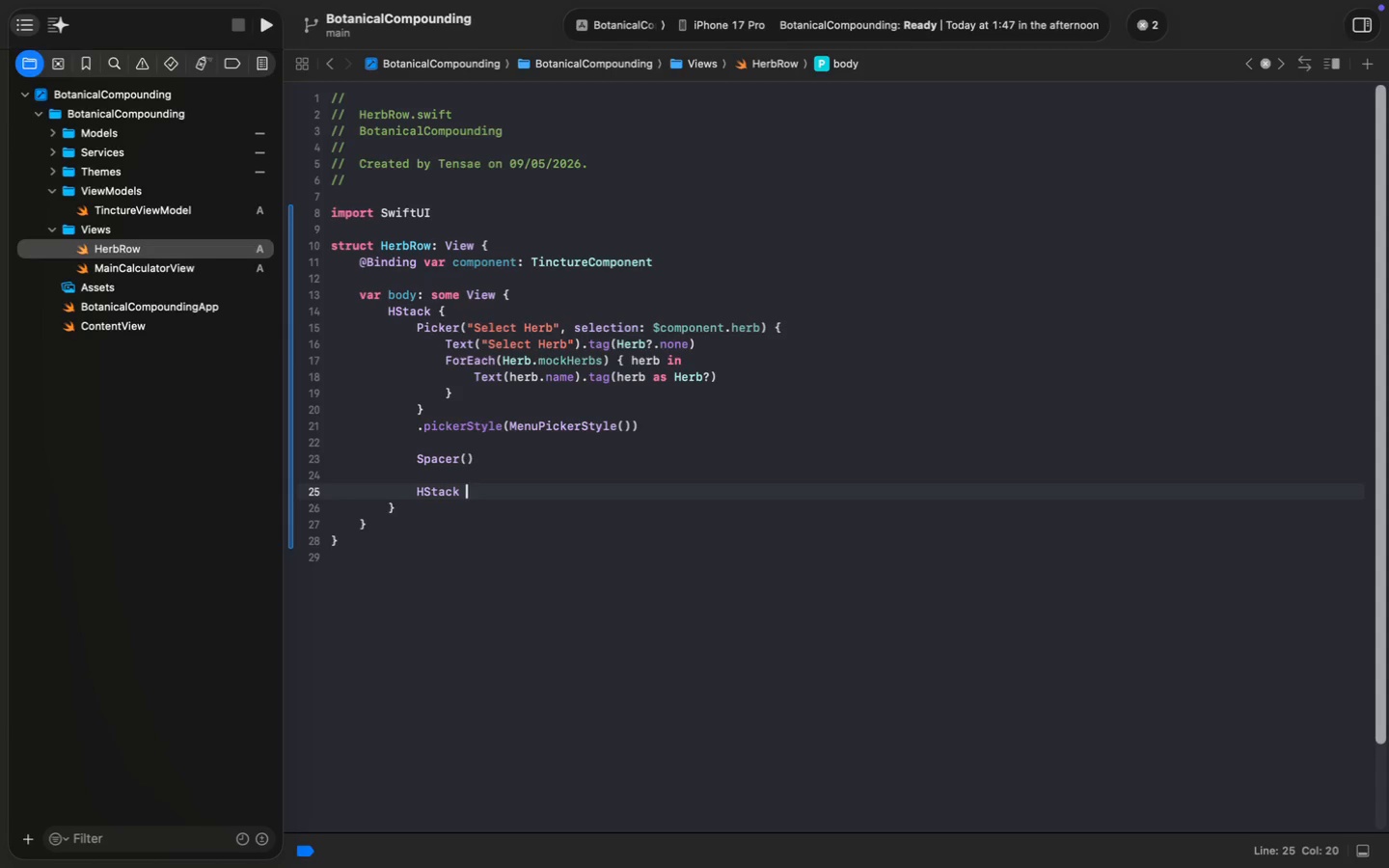 
key(Shift+ShiftLeft)
 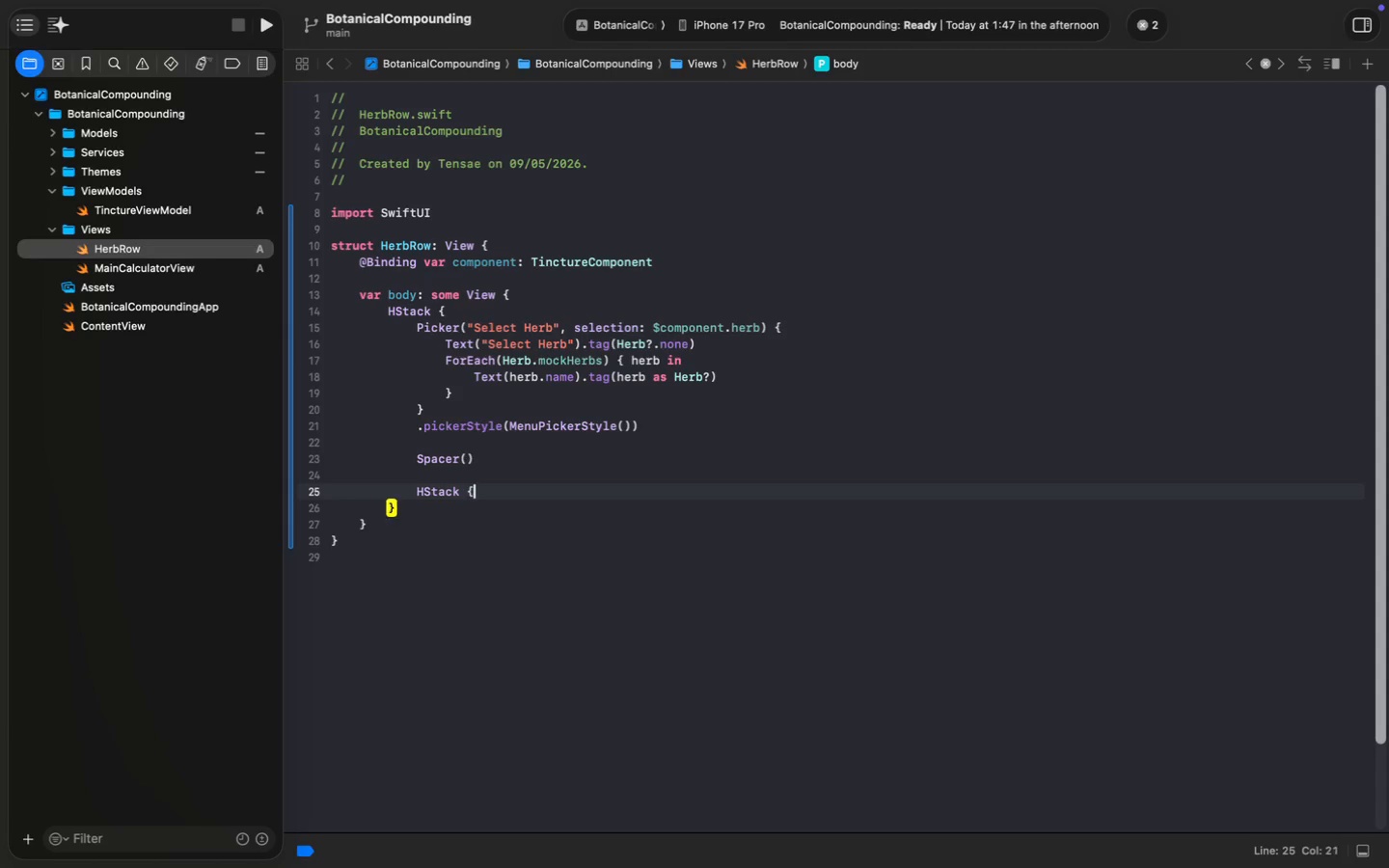 
key(Shift+BracketLeft)
 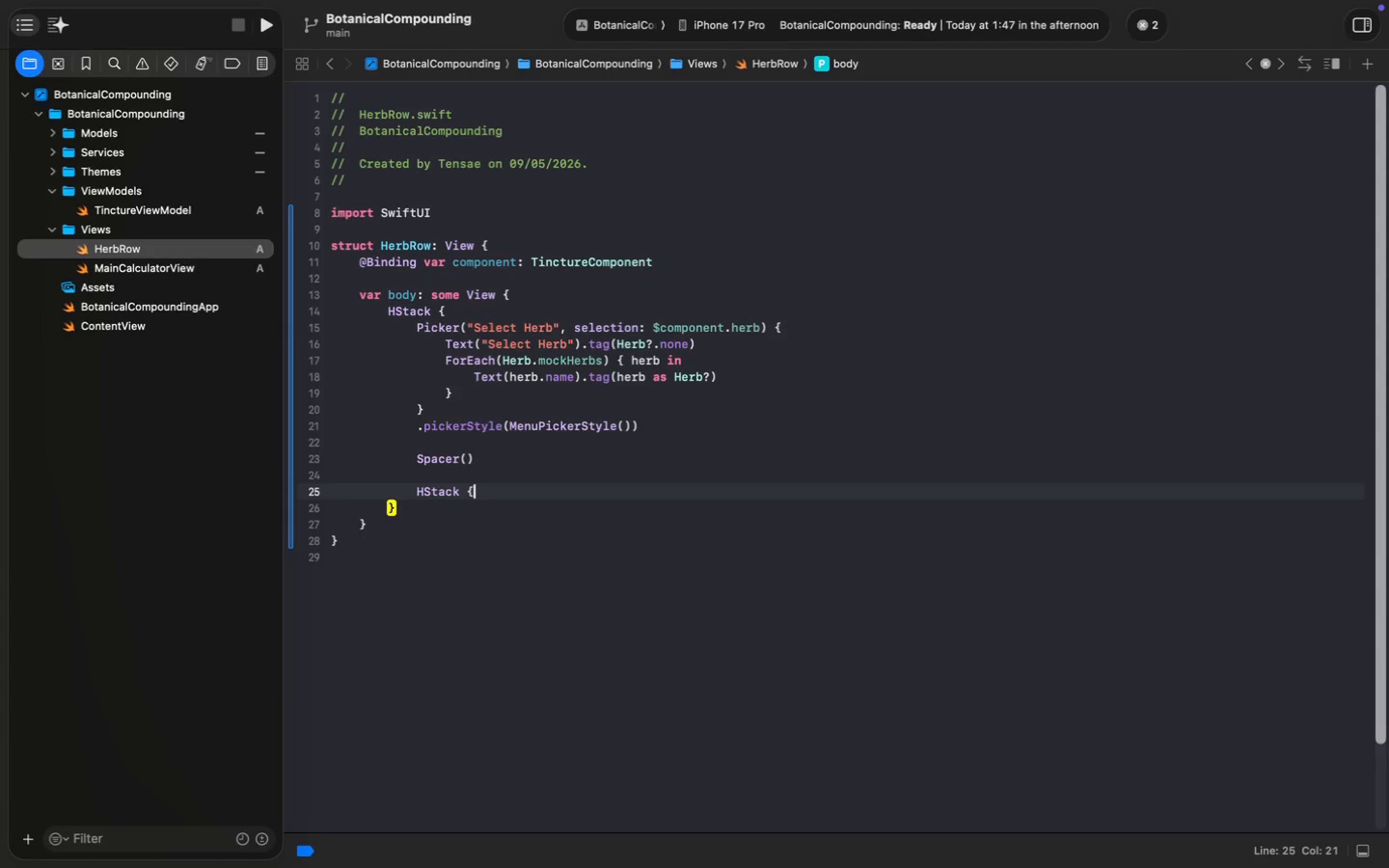 
key(Enter)
 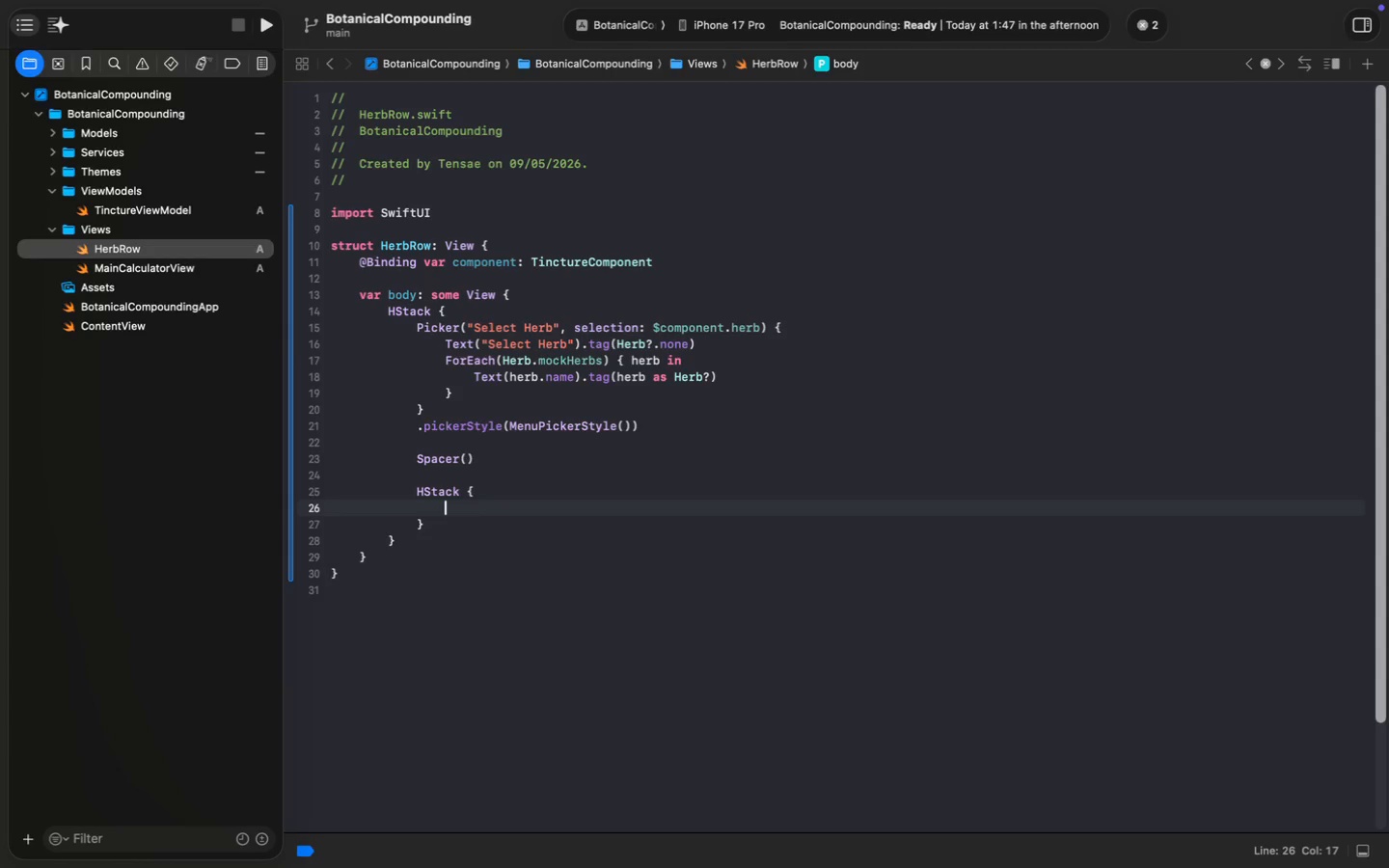 
type(TextF)
 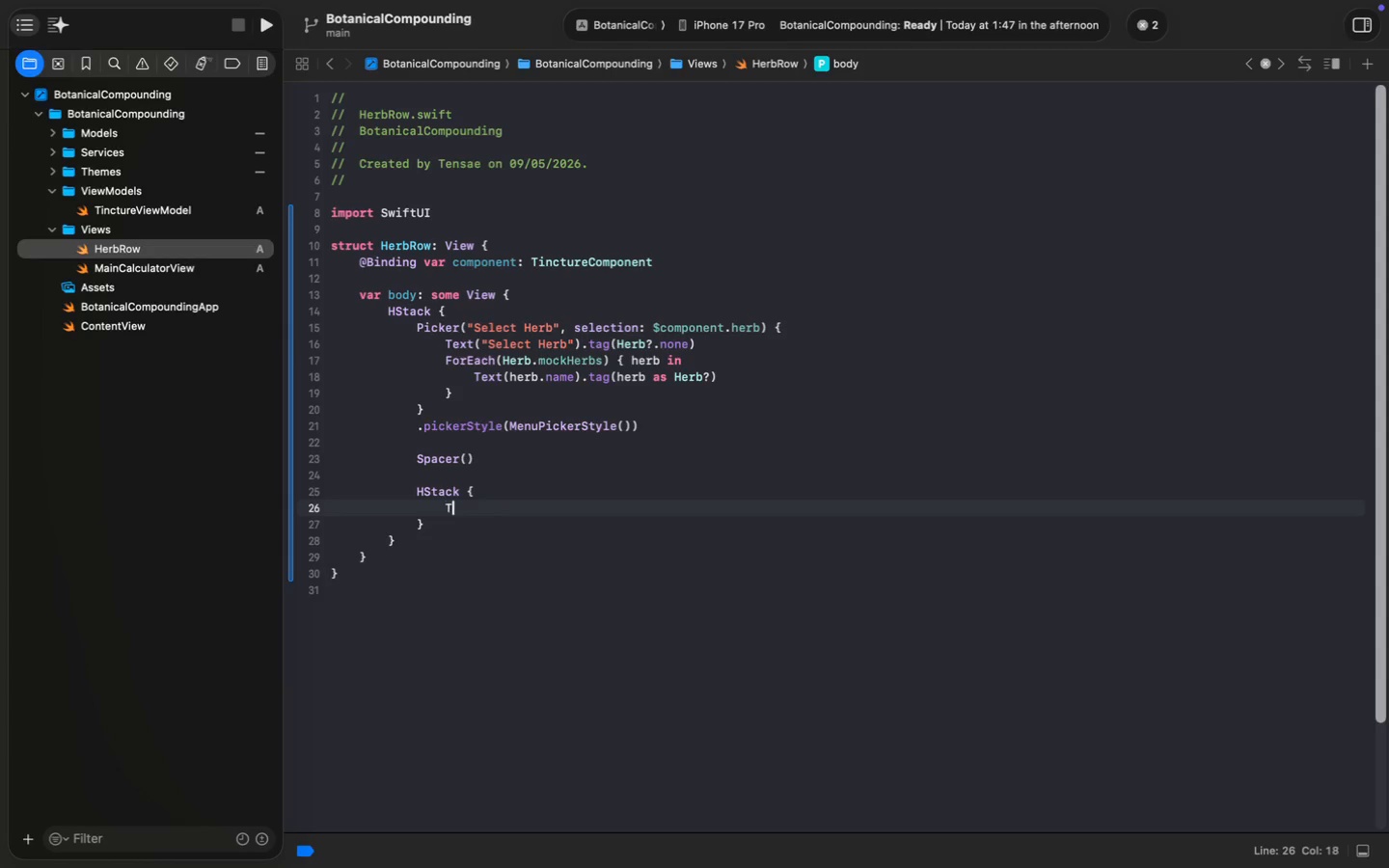 
key(Enter)
 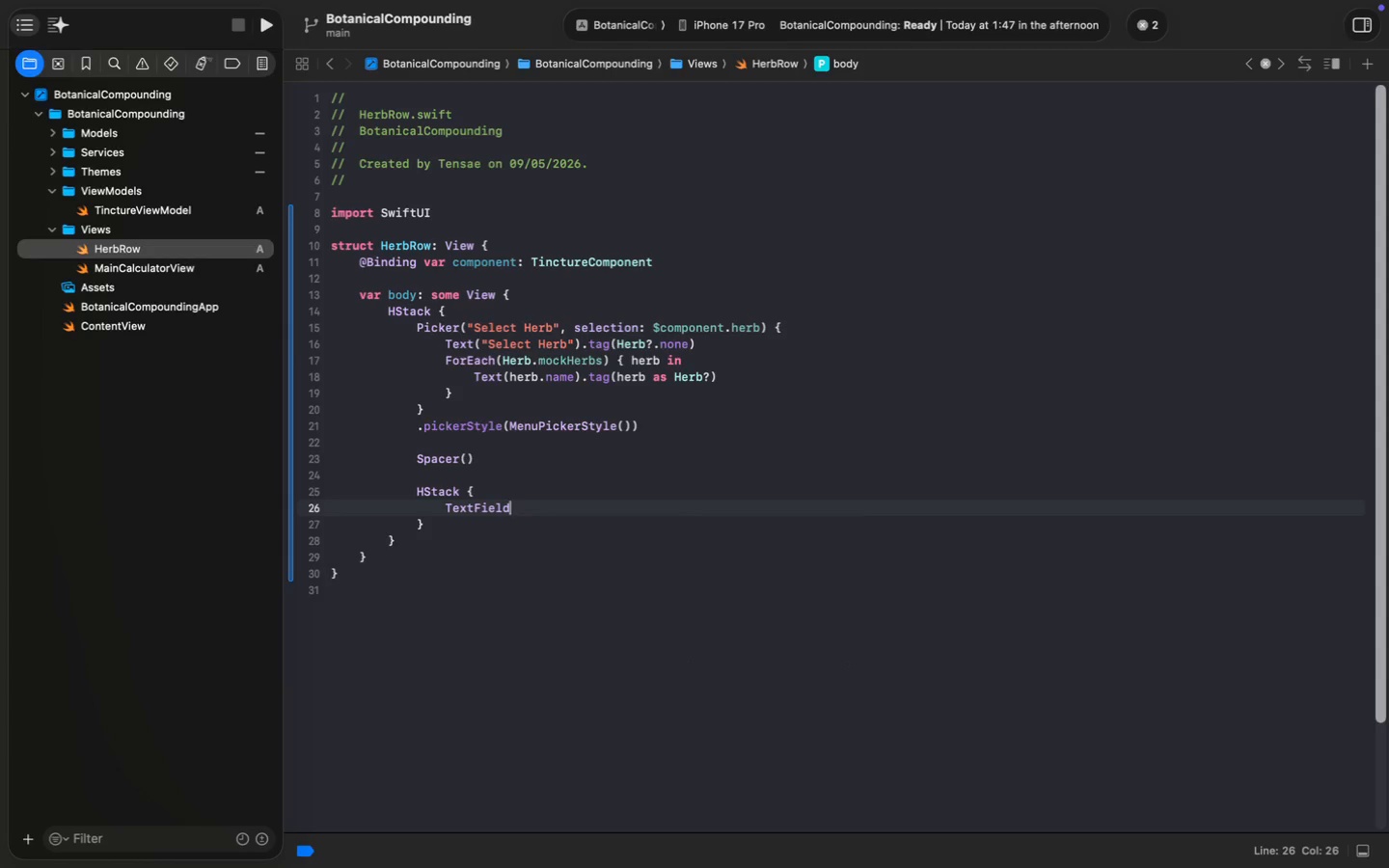 
key(Shift+9)
 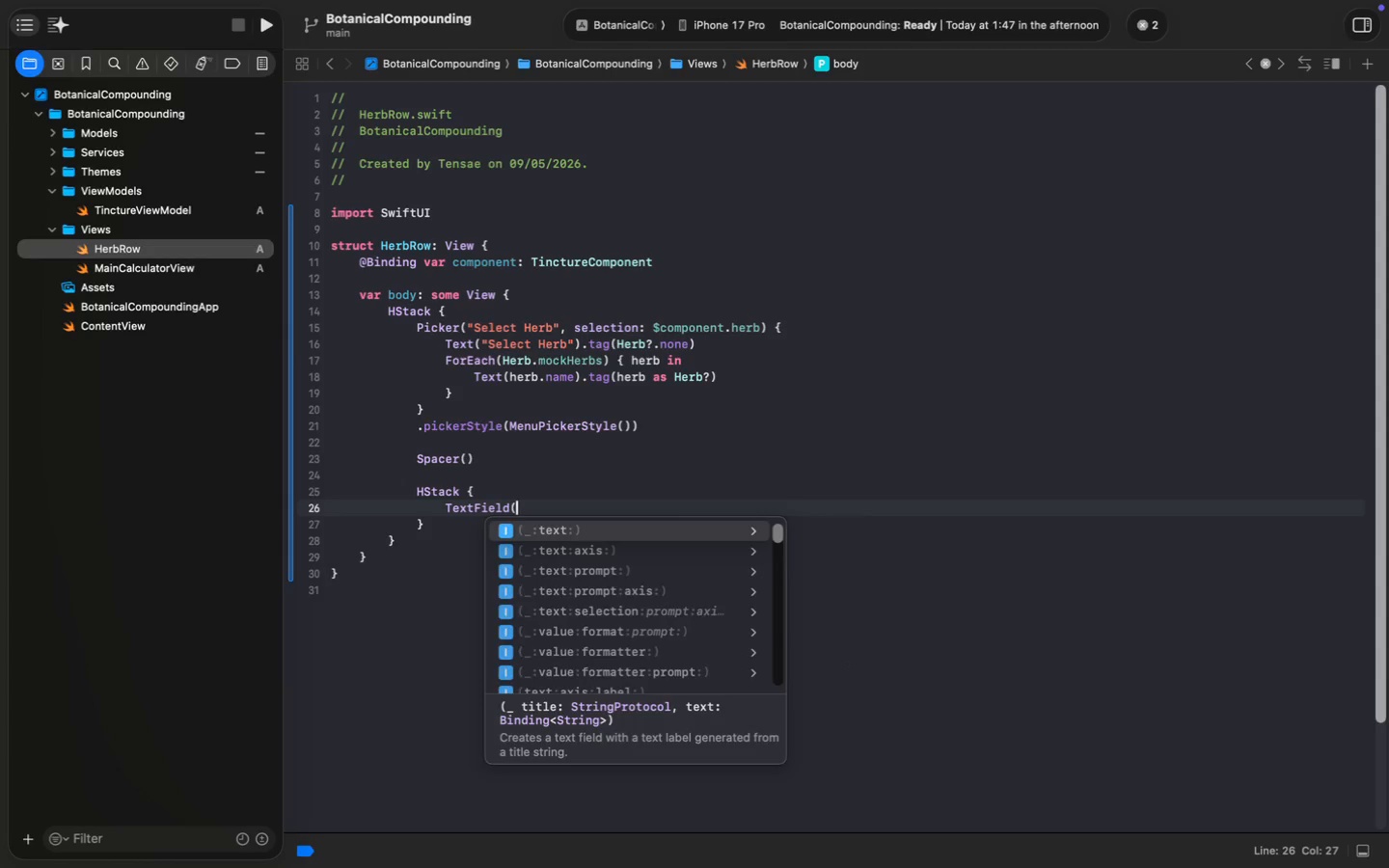 
key(Shift+Quote)
 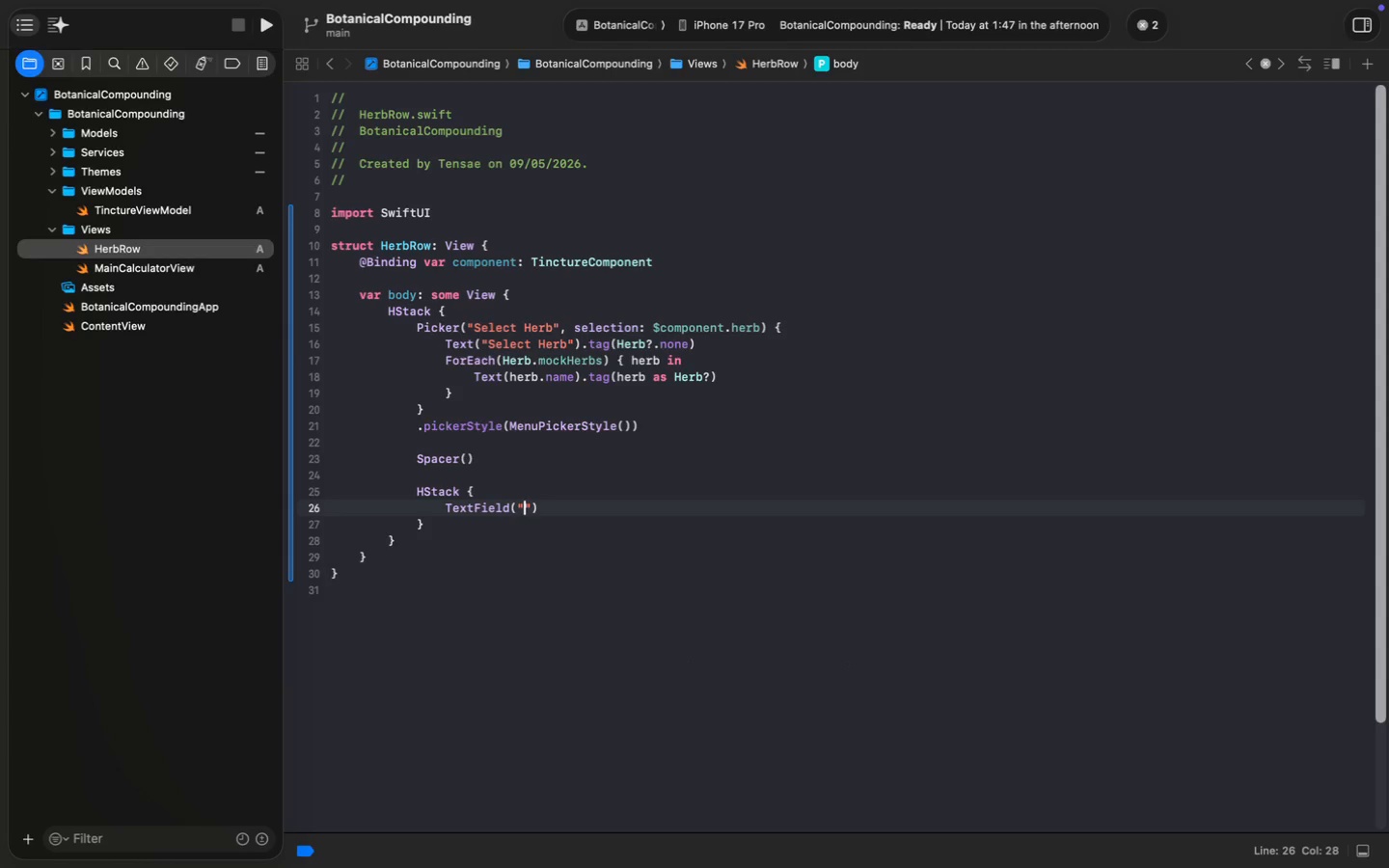 
key(0)
 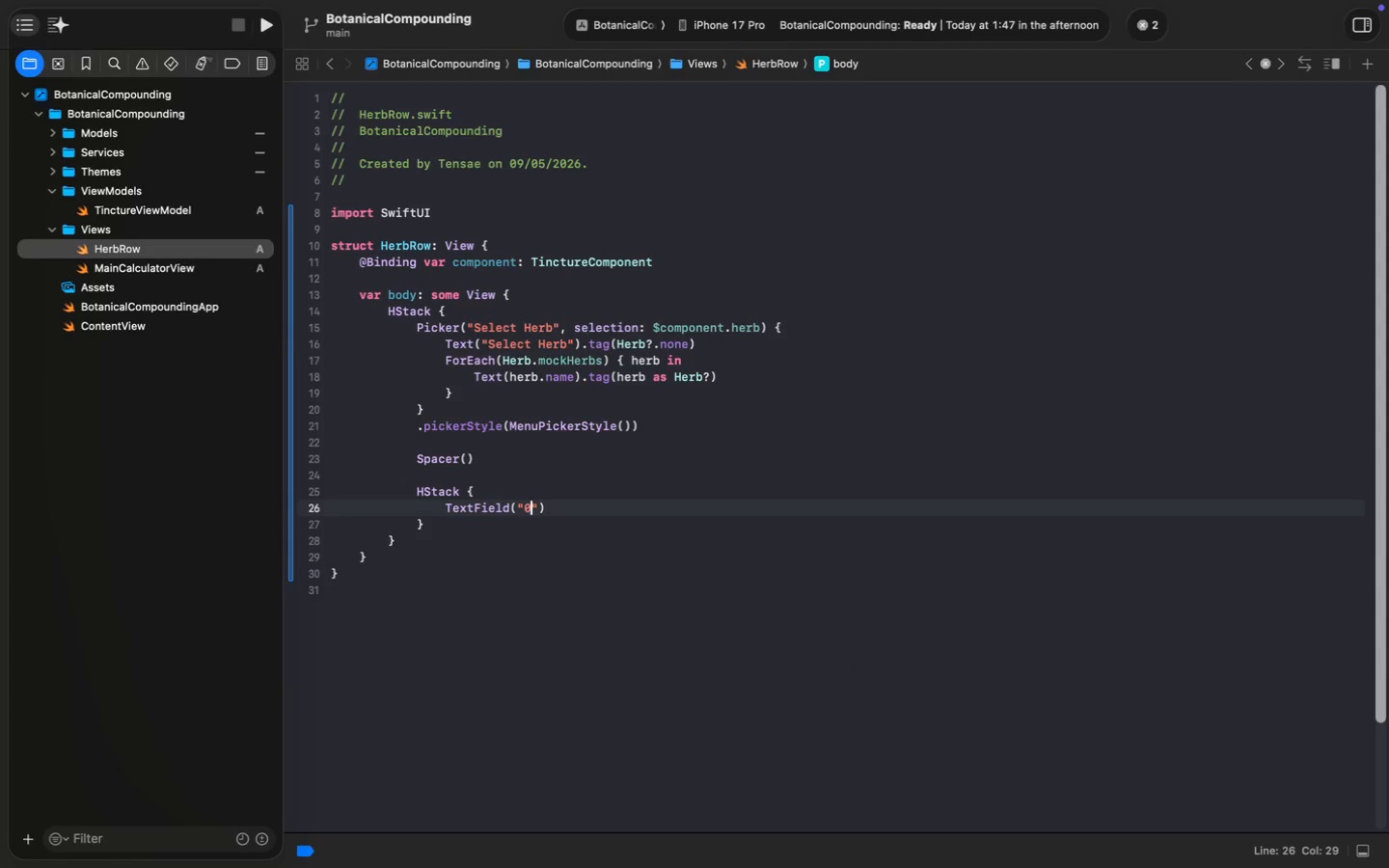 
key(ArrowRight)
 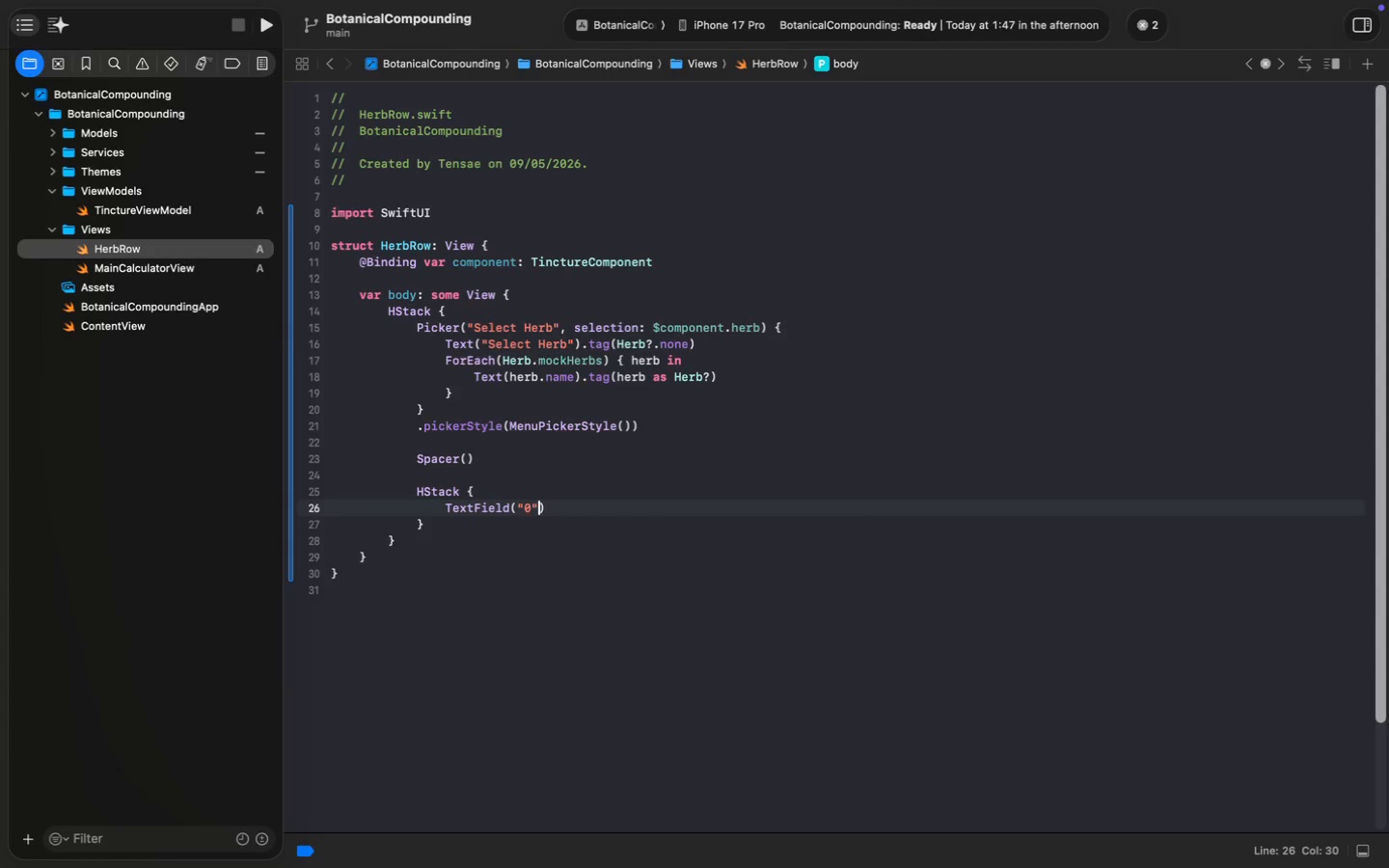 
key(Comma)
 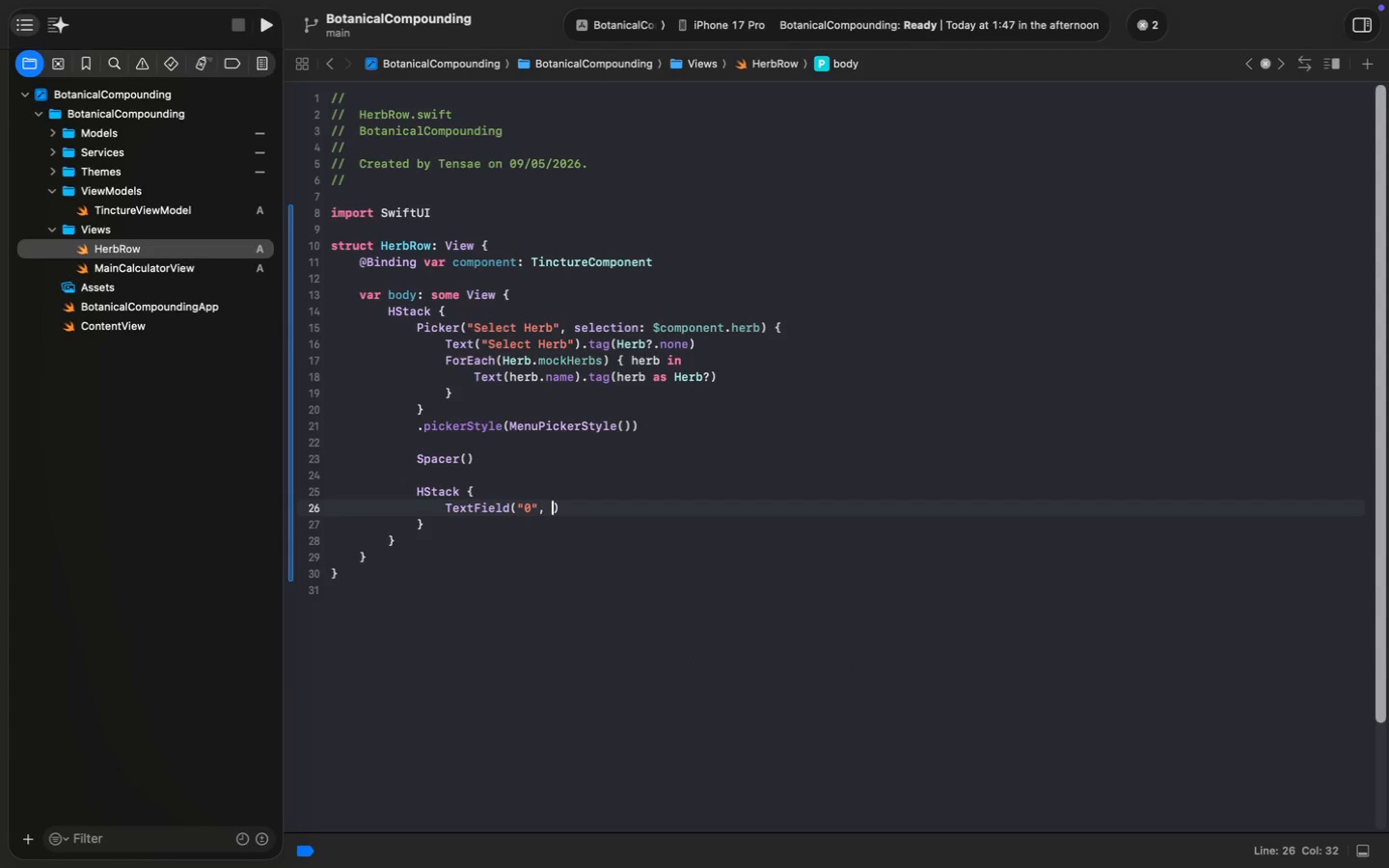 
key(Space)
 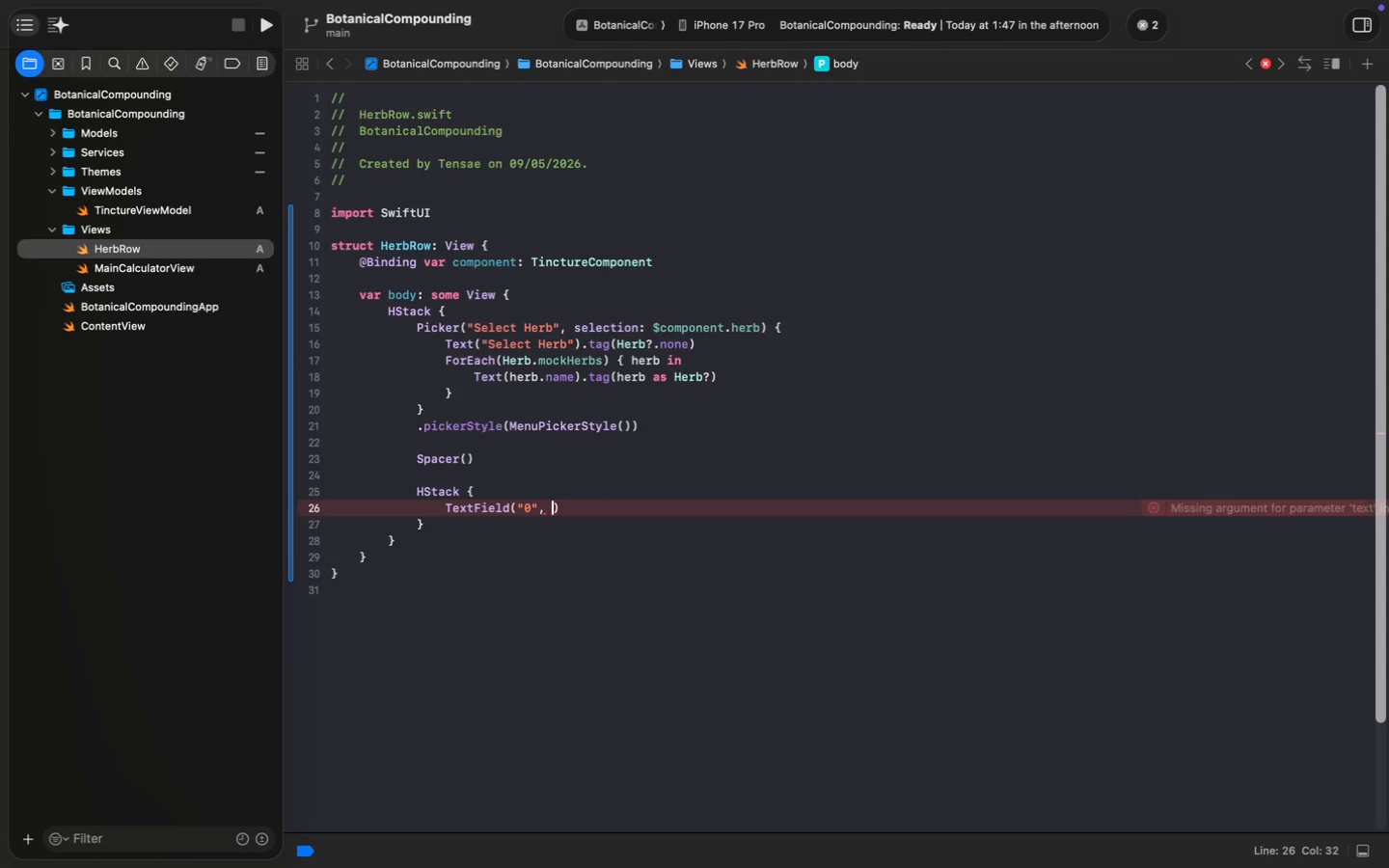 
type(va)
 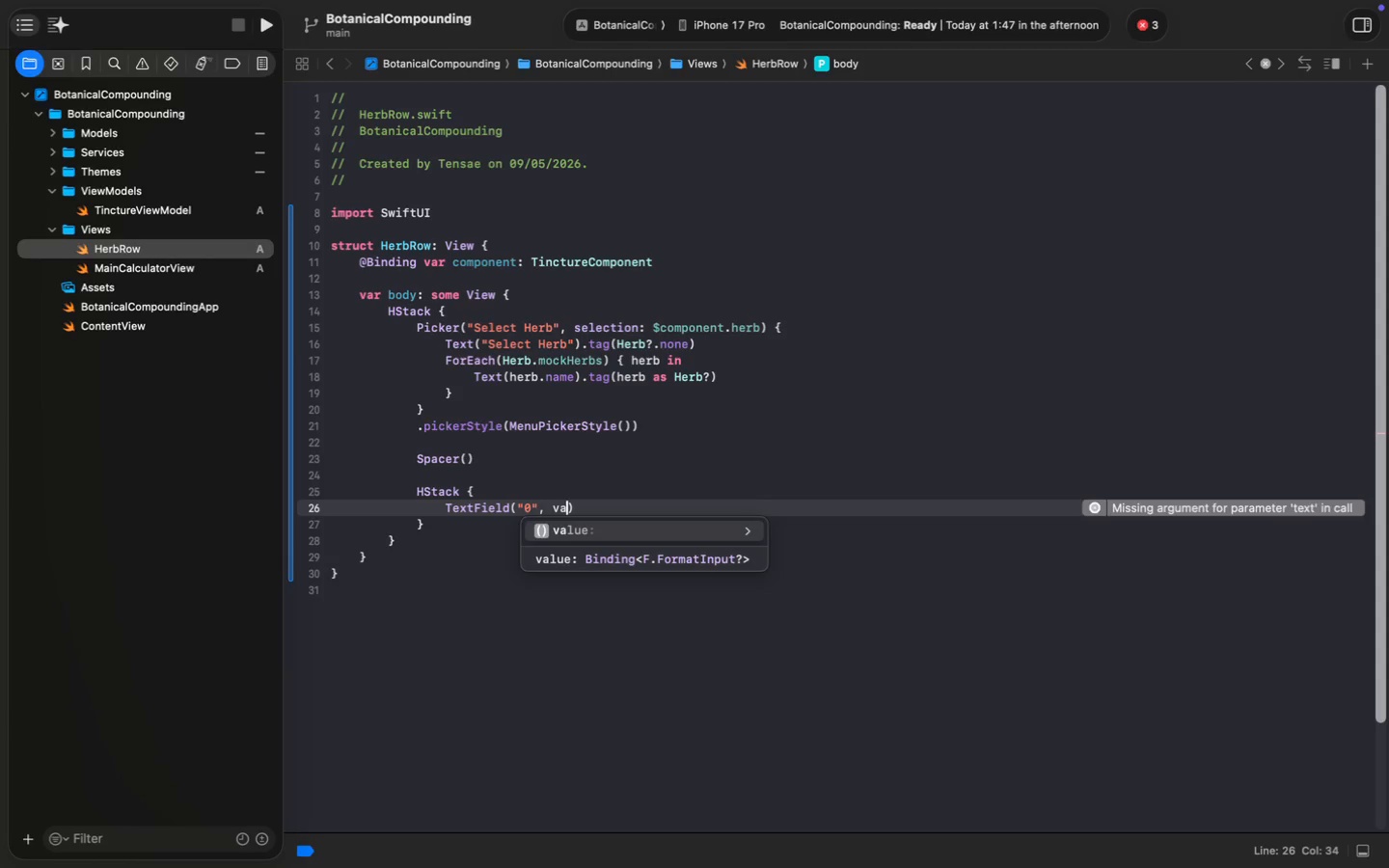 
key(Enter)
 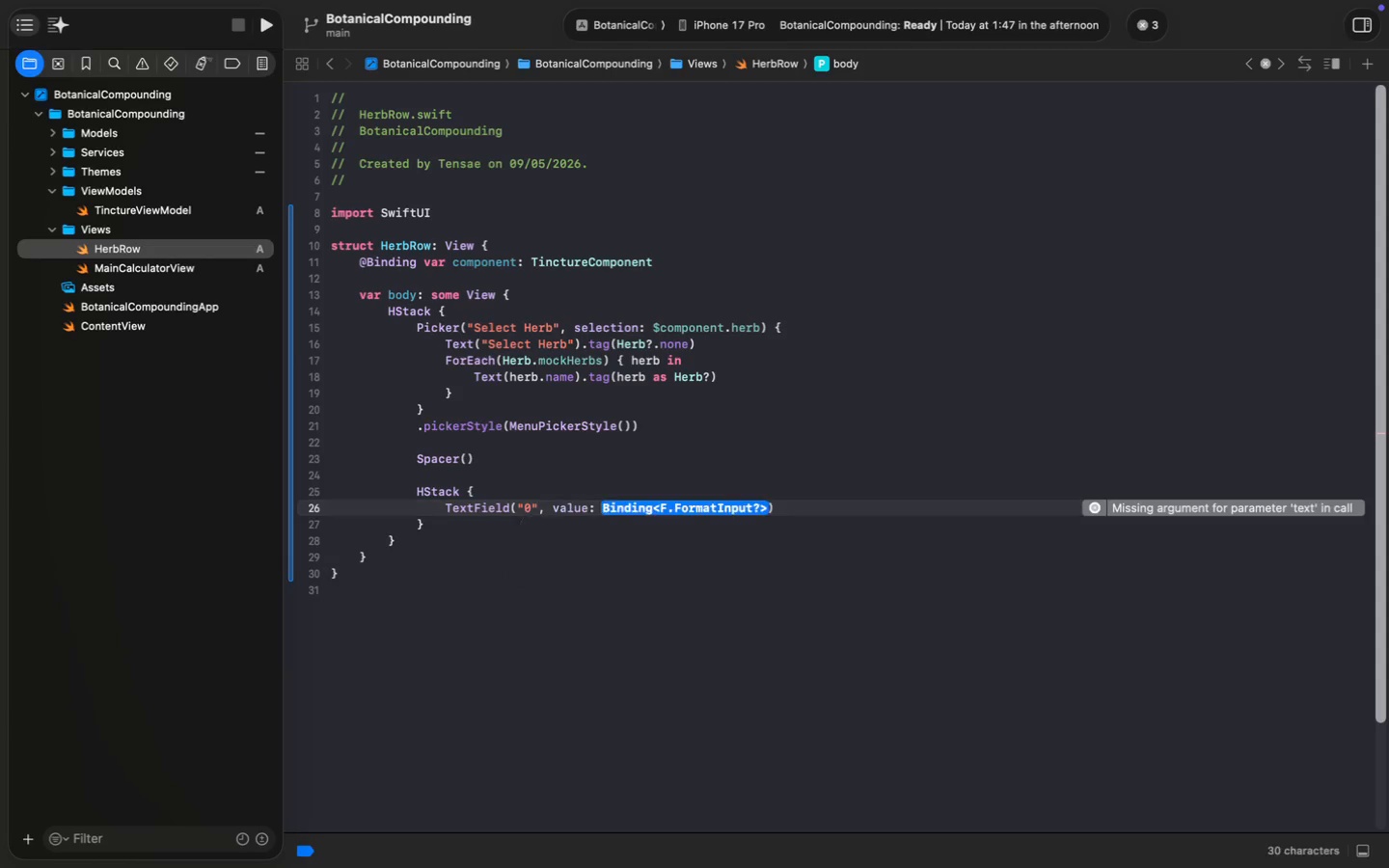 
type($c)
 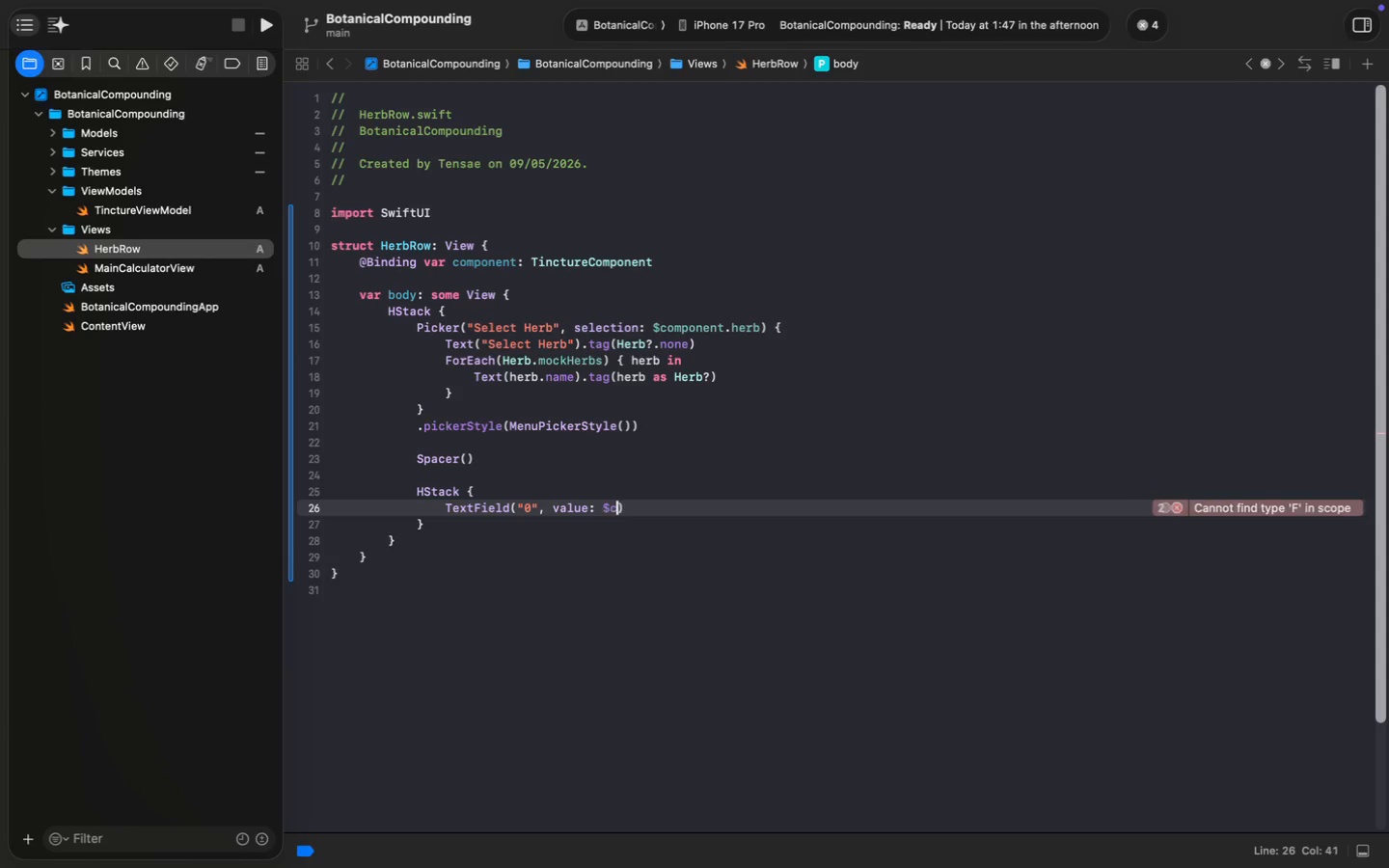 
key(Enter)
 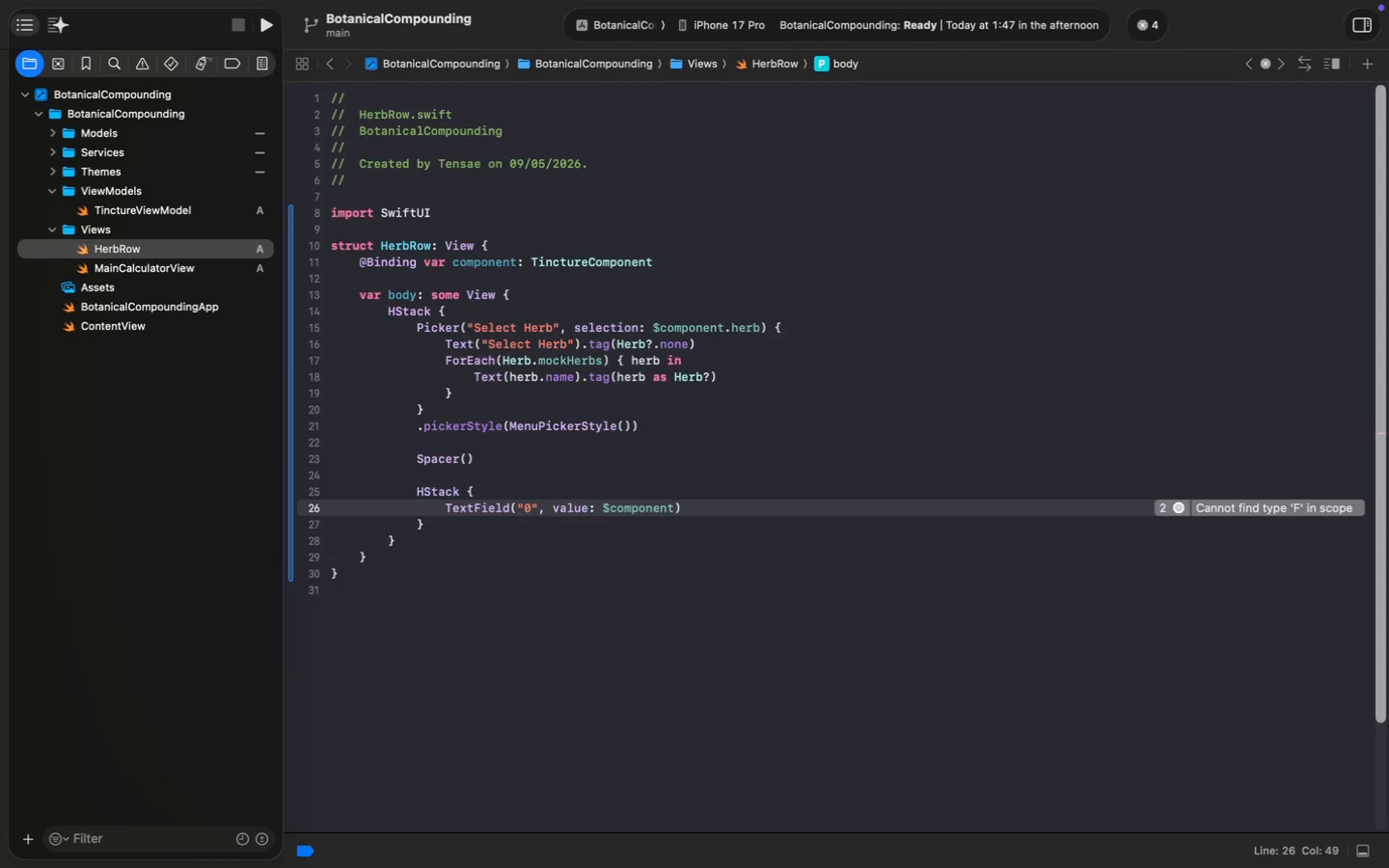 
type(.per)
 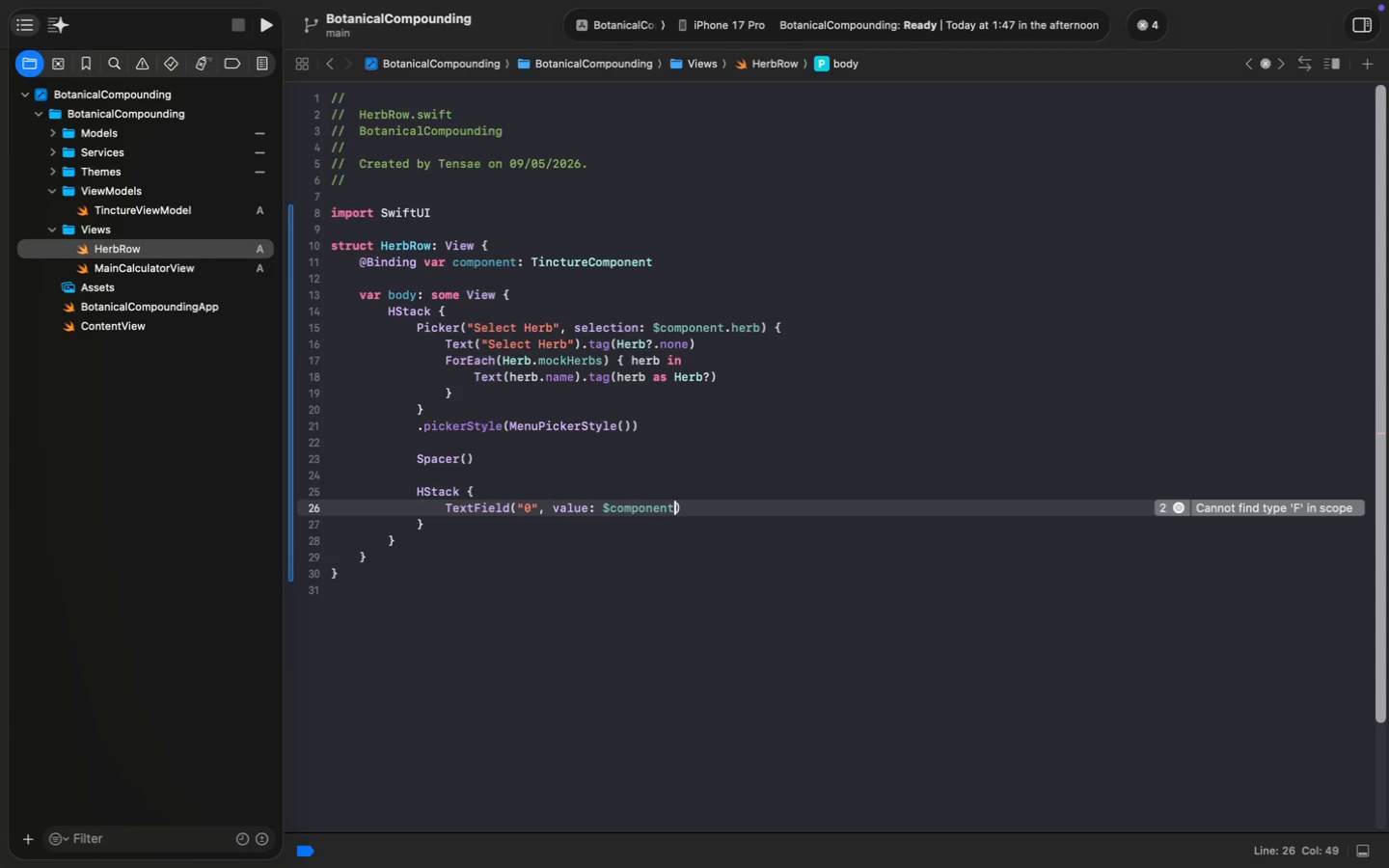 
key(Enter)
 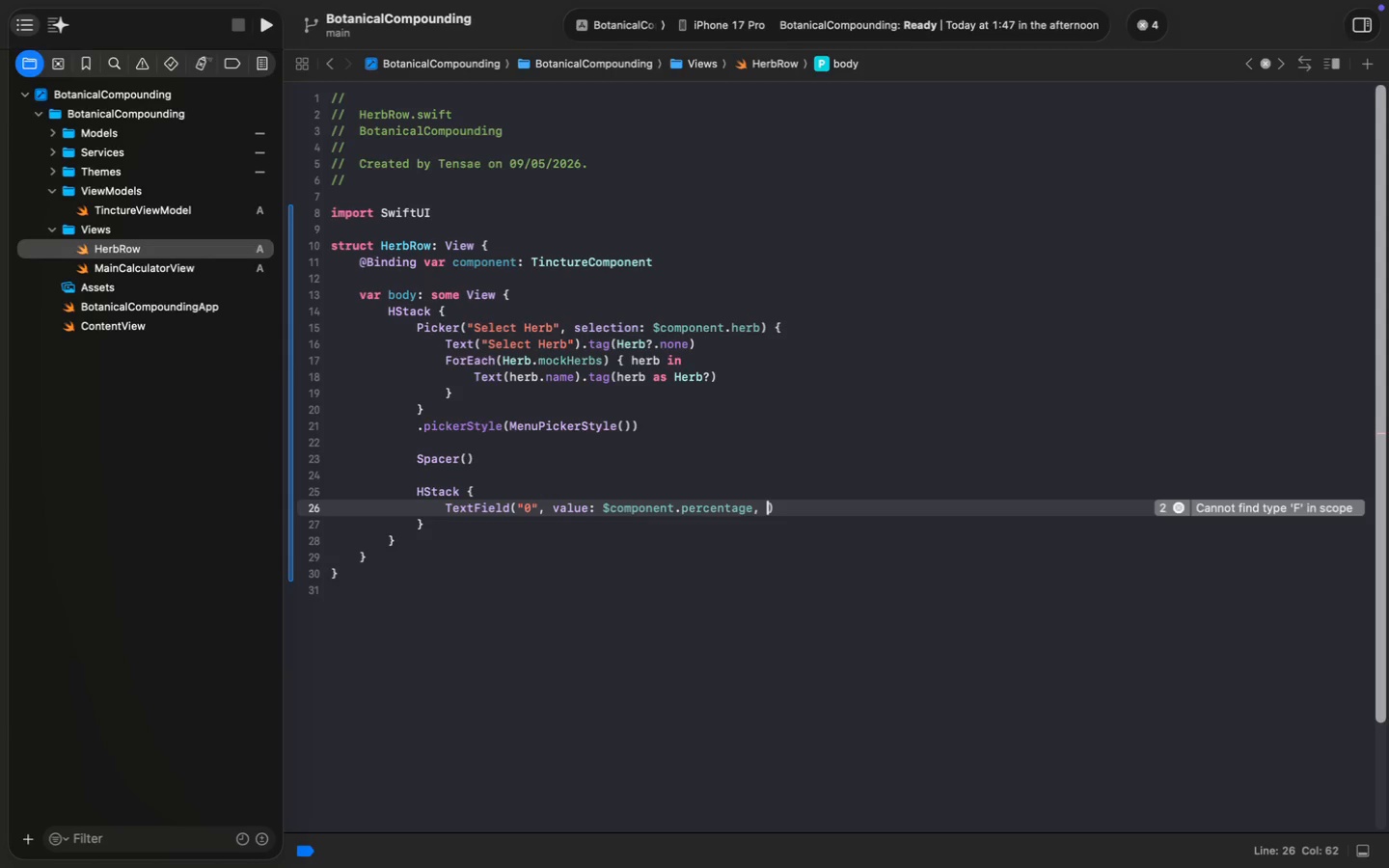 
type(.)
key(Backspace)
type(, form)
 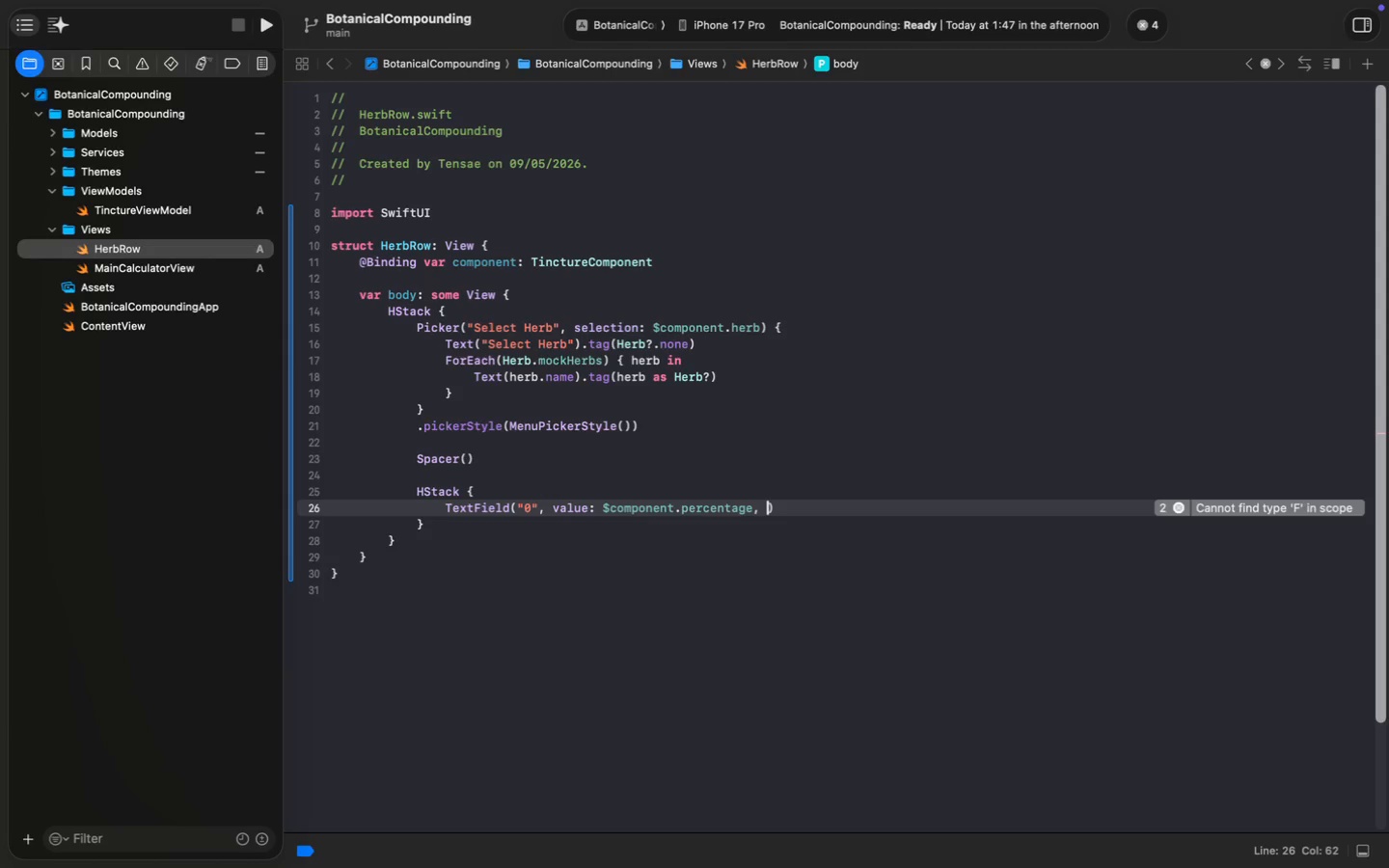 
key(Enter)
 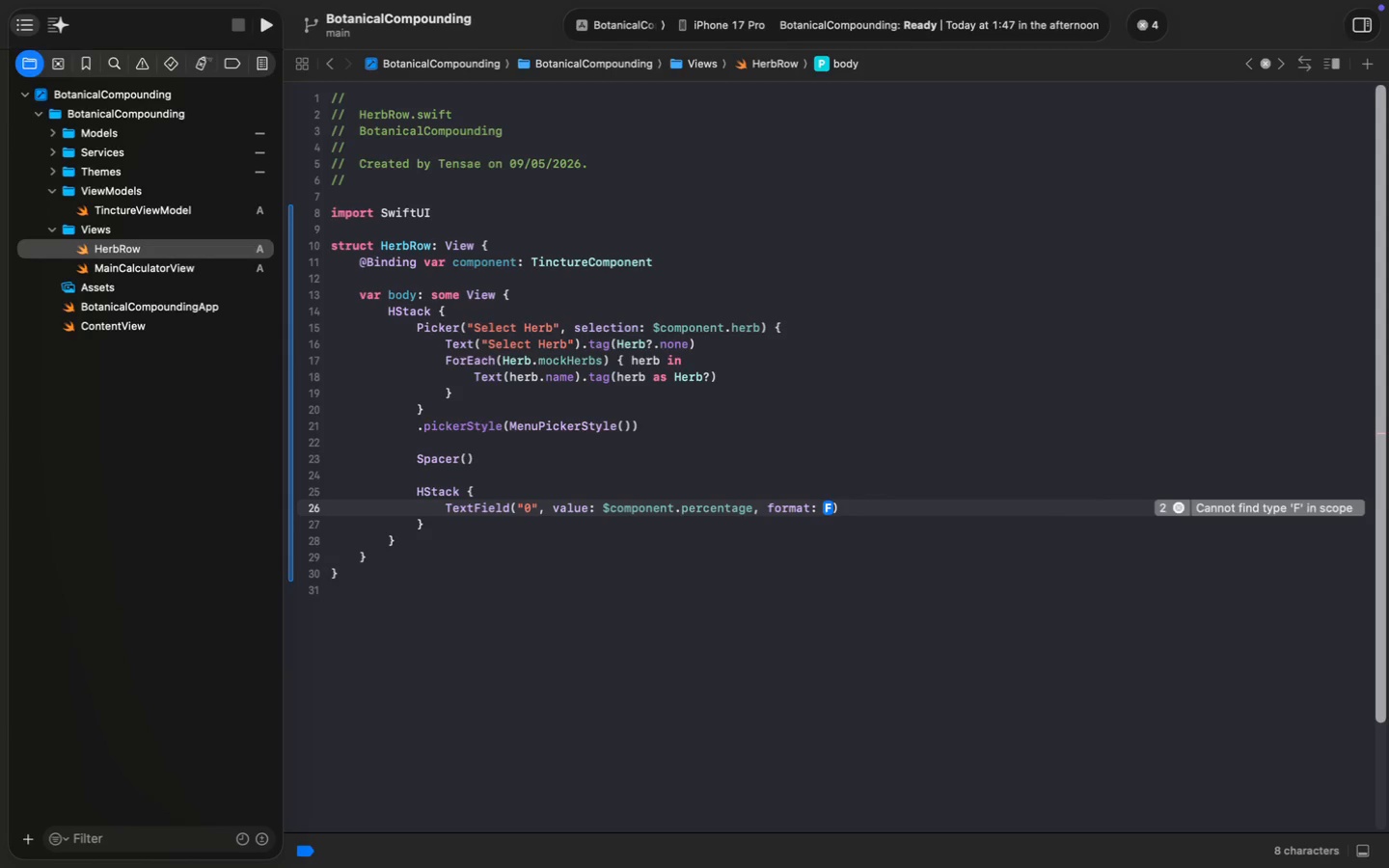 
key(ArrowLeft)
 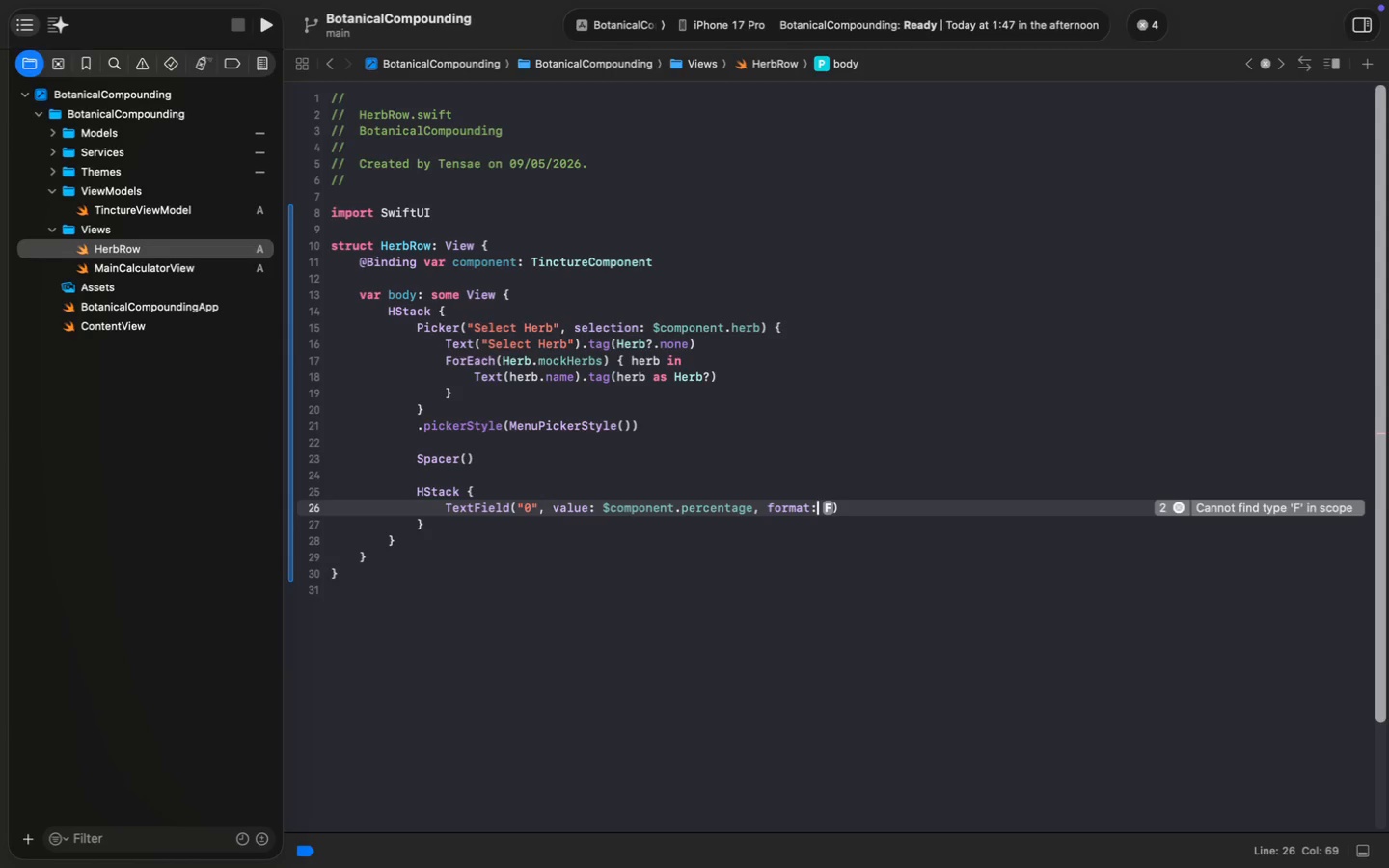 
key(ArrowLeft)
 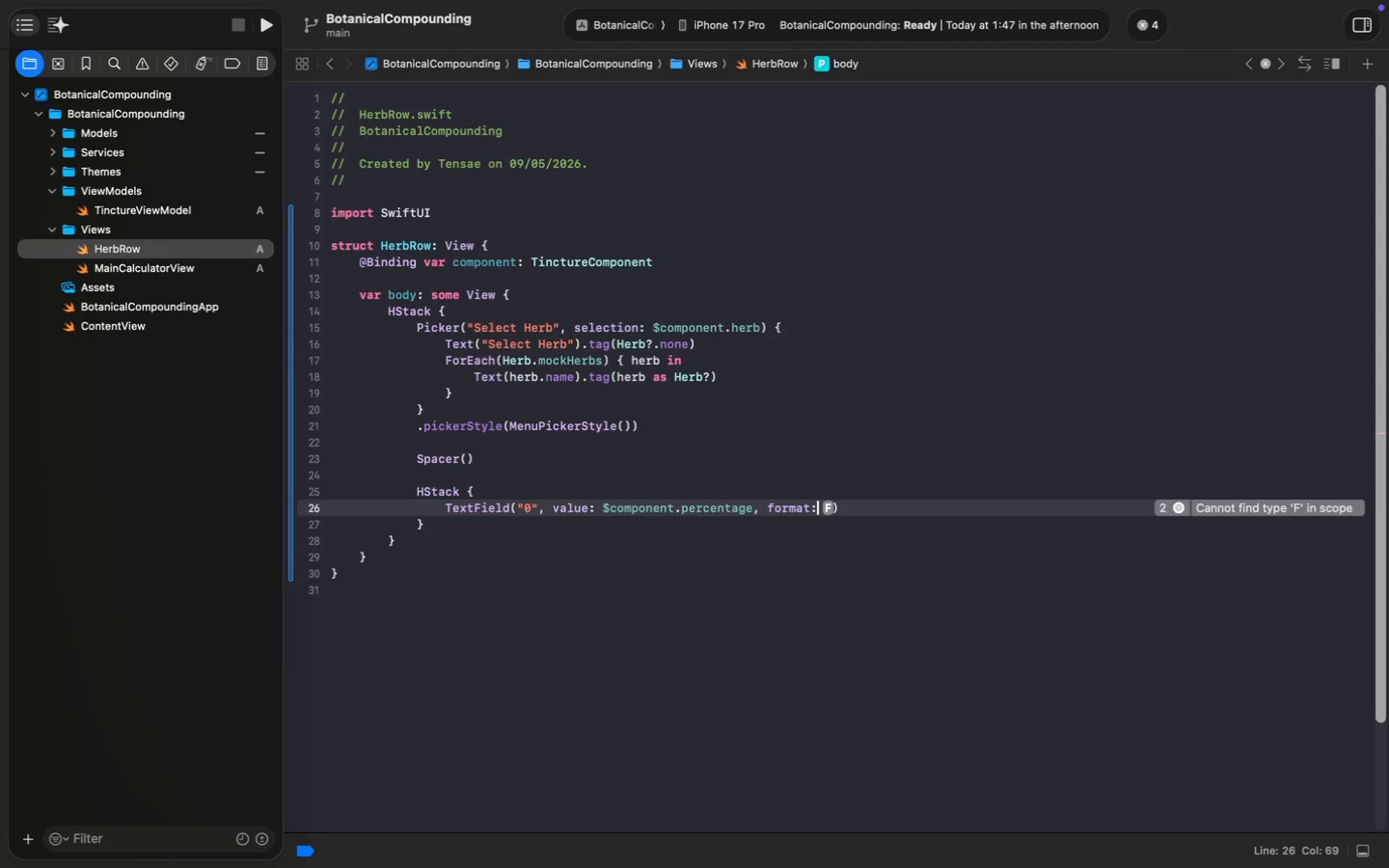 
key(ArrowLeft)
 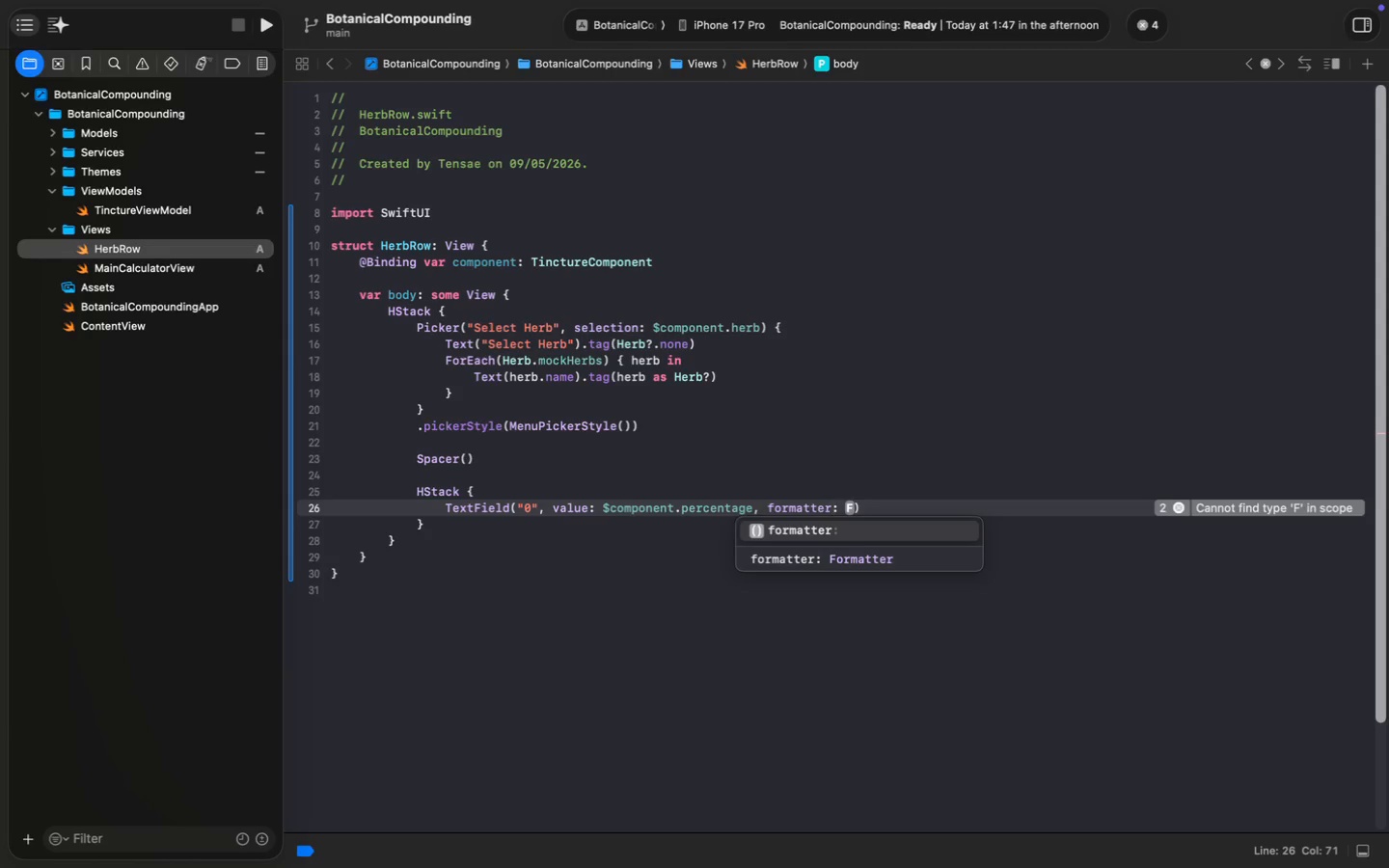 
type(er)
key(Backspace)
key(Backspace)
type(ter)
 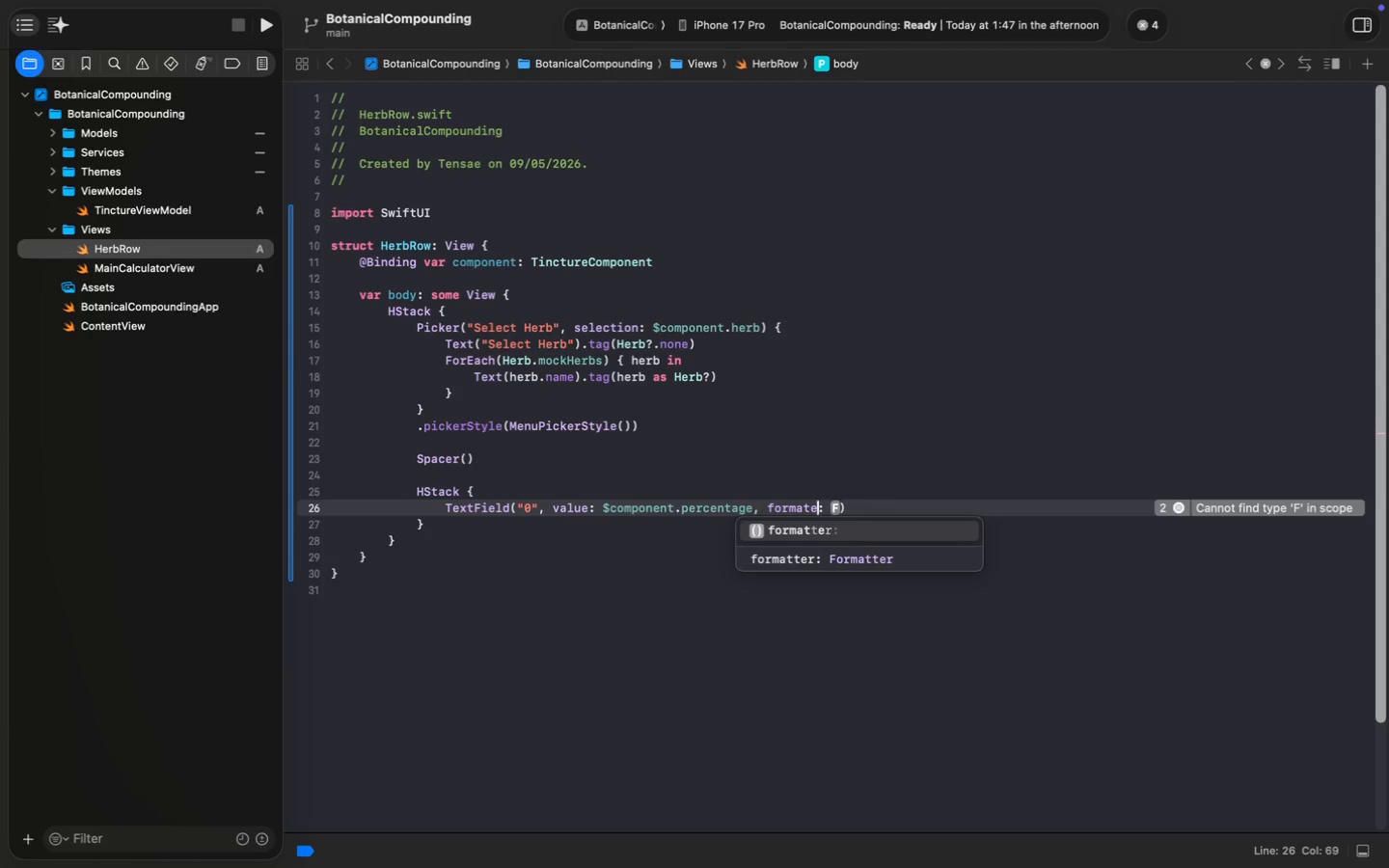 
key(Enter)
 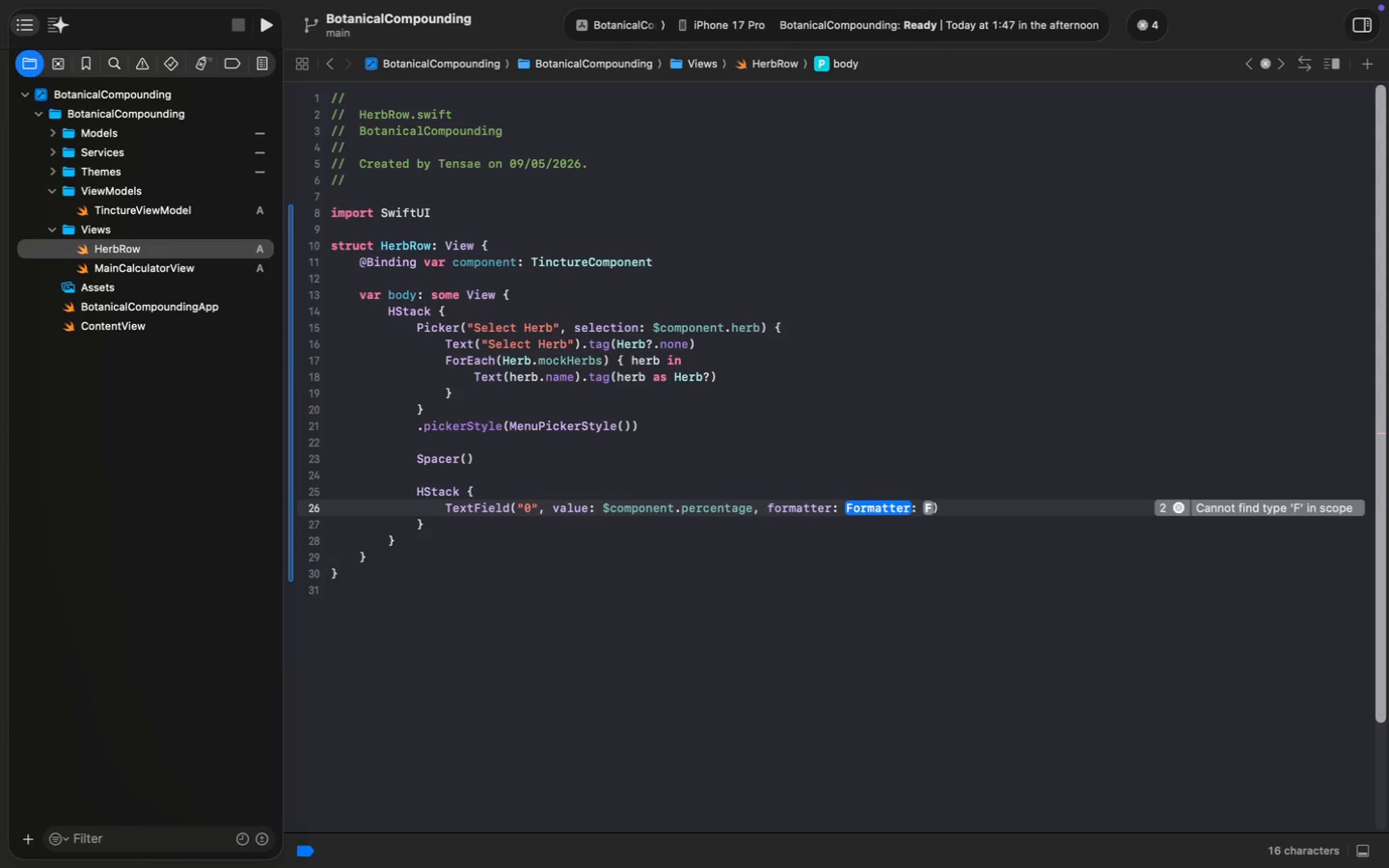 
type(Number)
 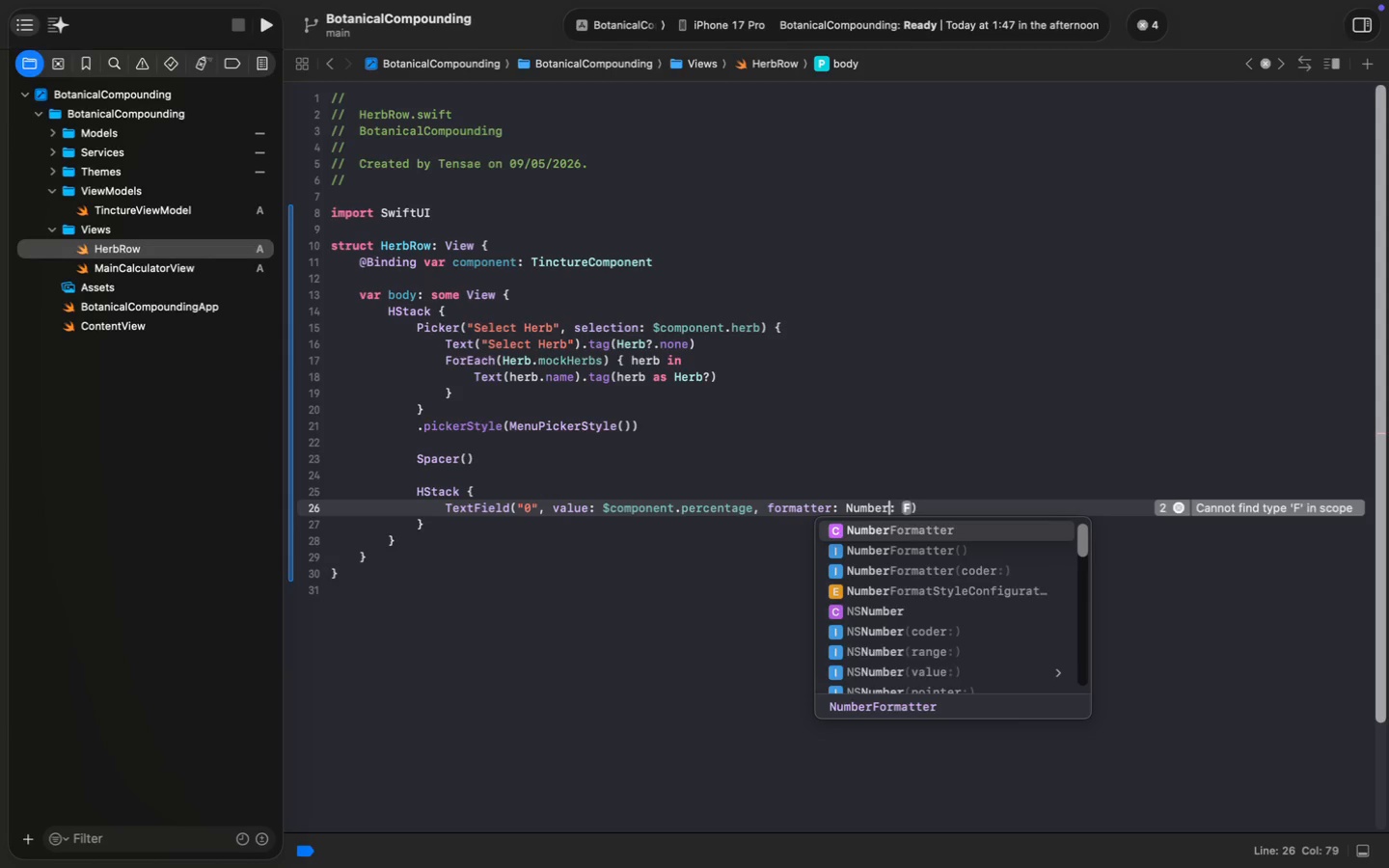 
key(ArrowDown)
 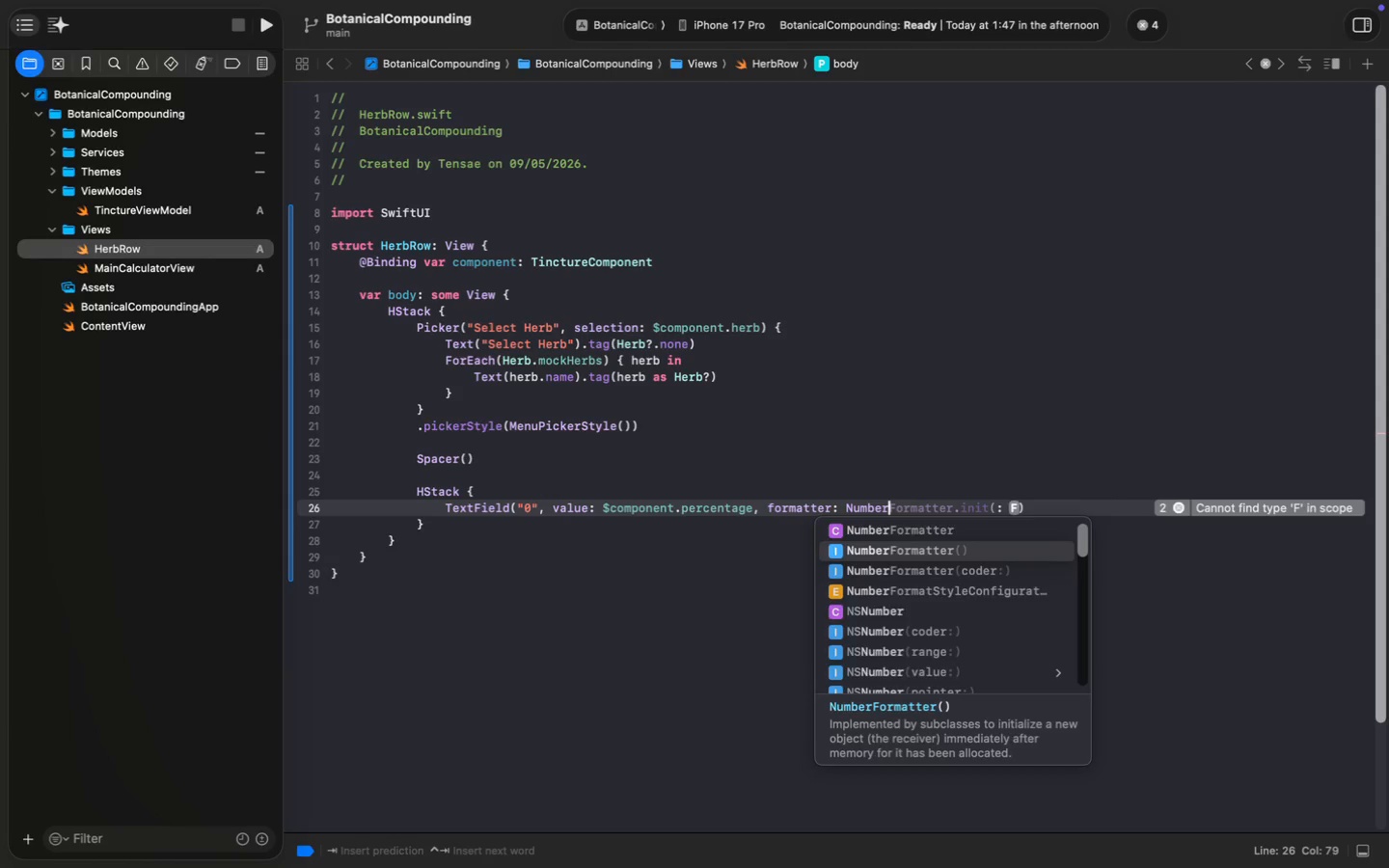 
key(Enter)
 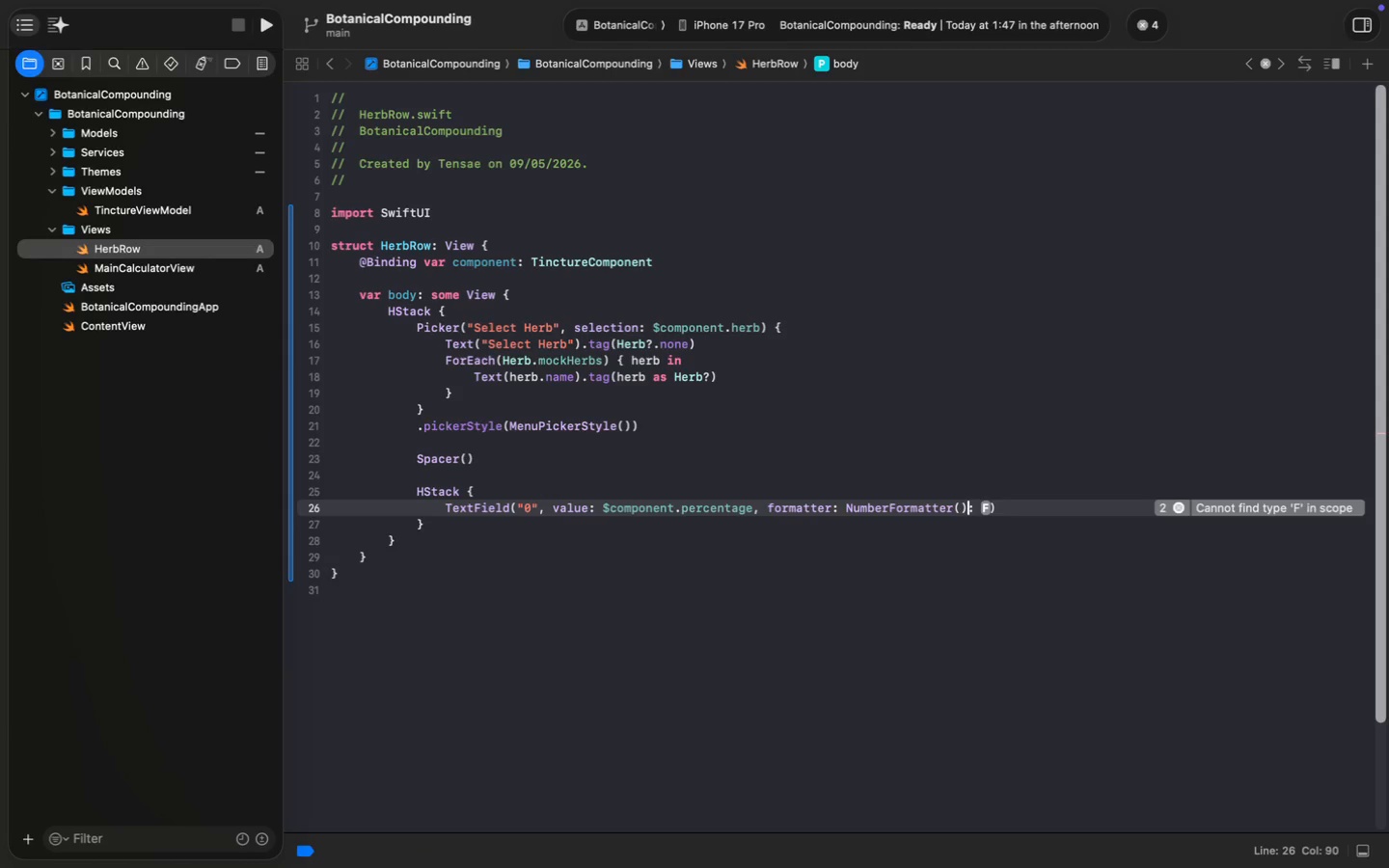 
key(ArrowRight)
 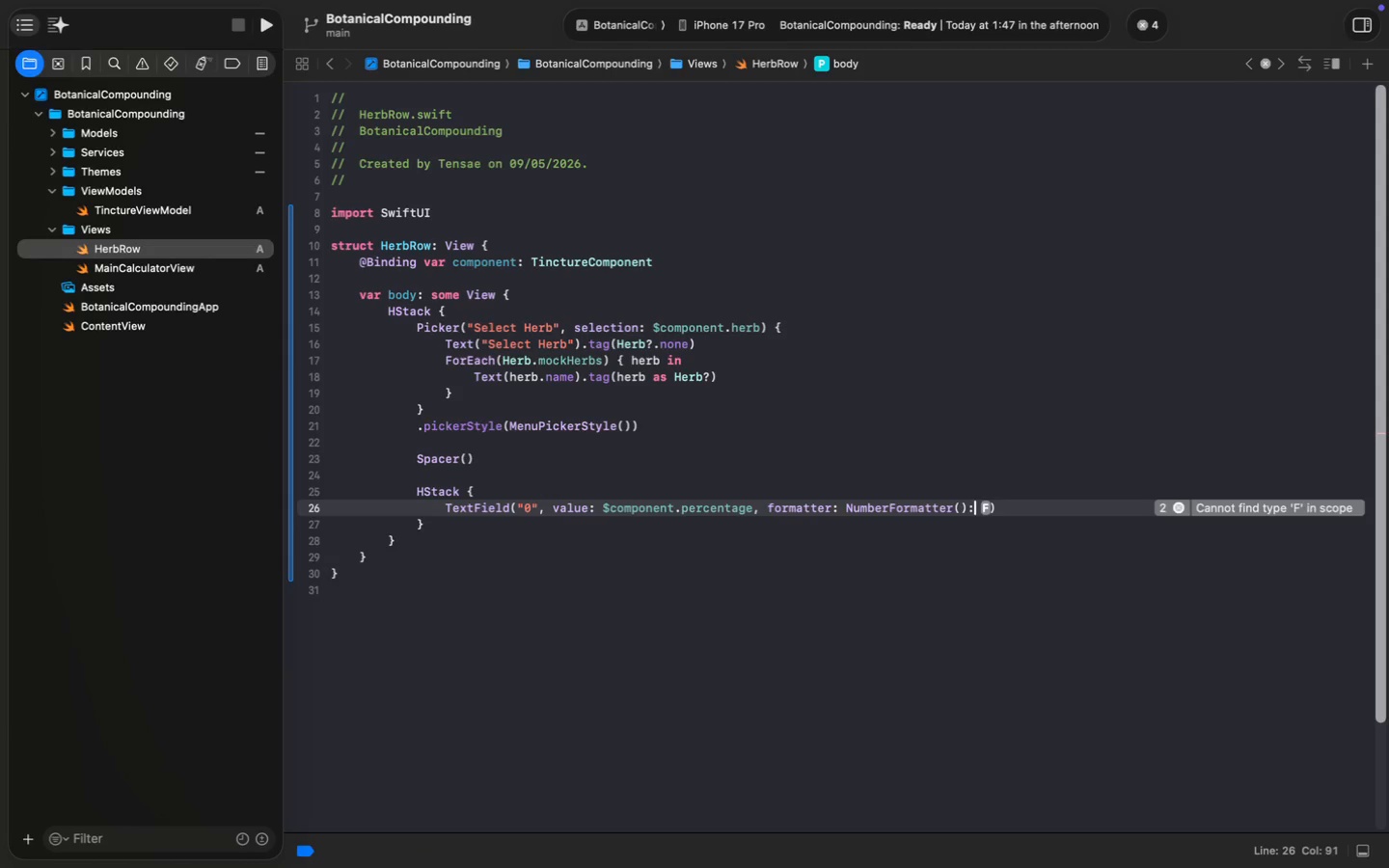 
key(Backspace)
 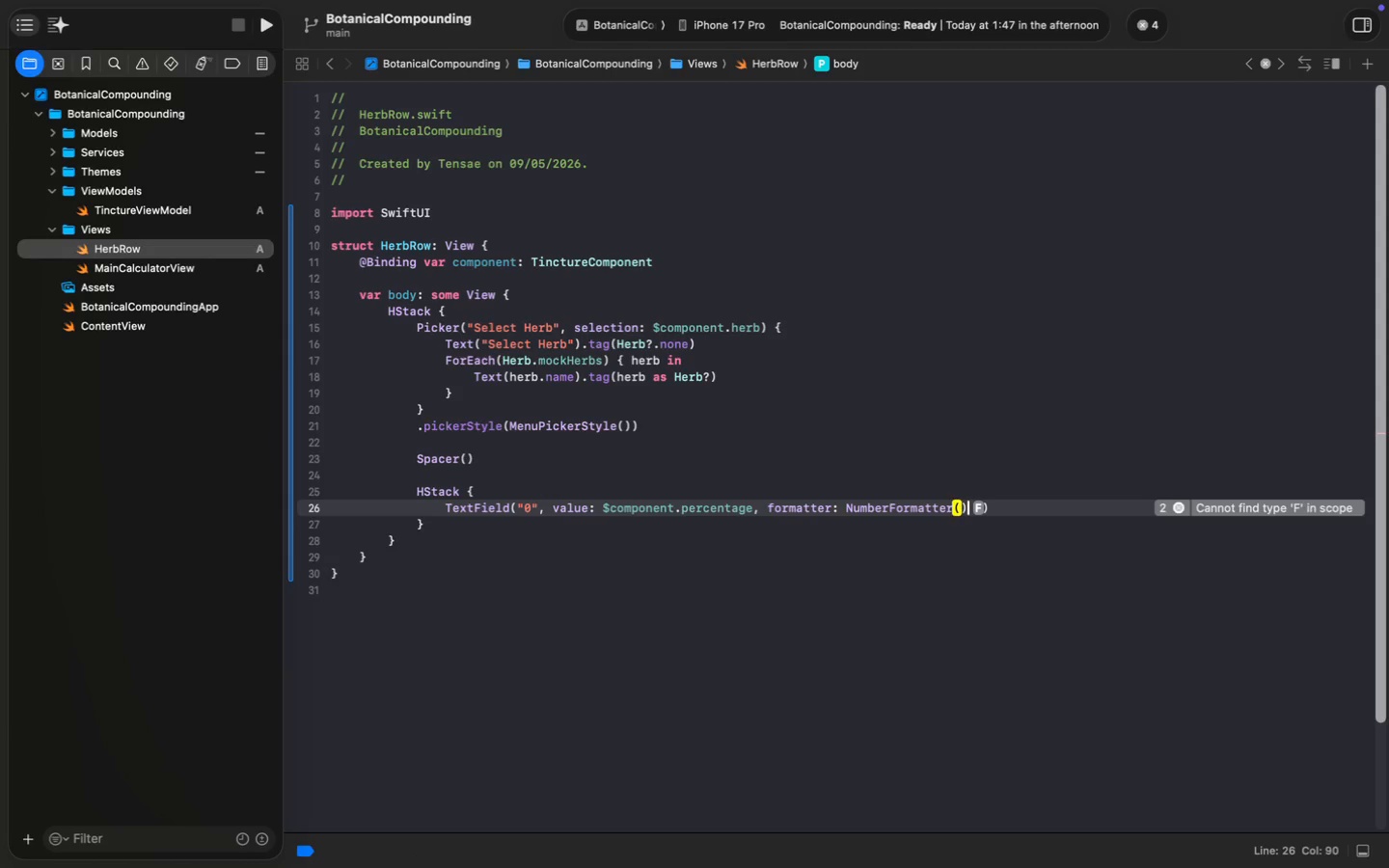 
key(ArrowRight)
 